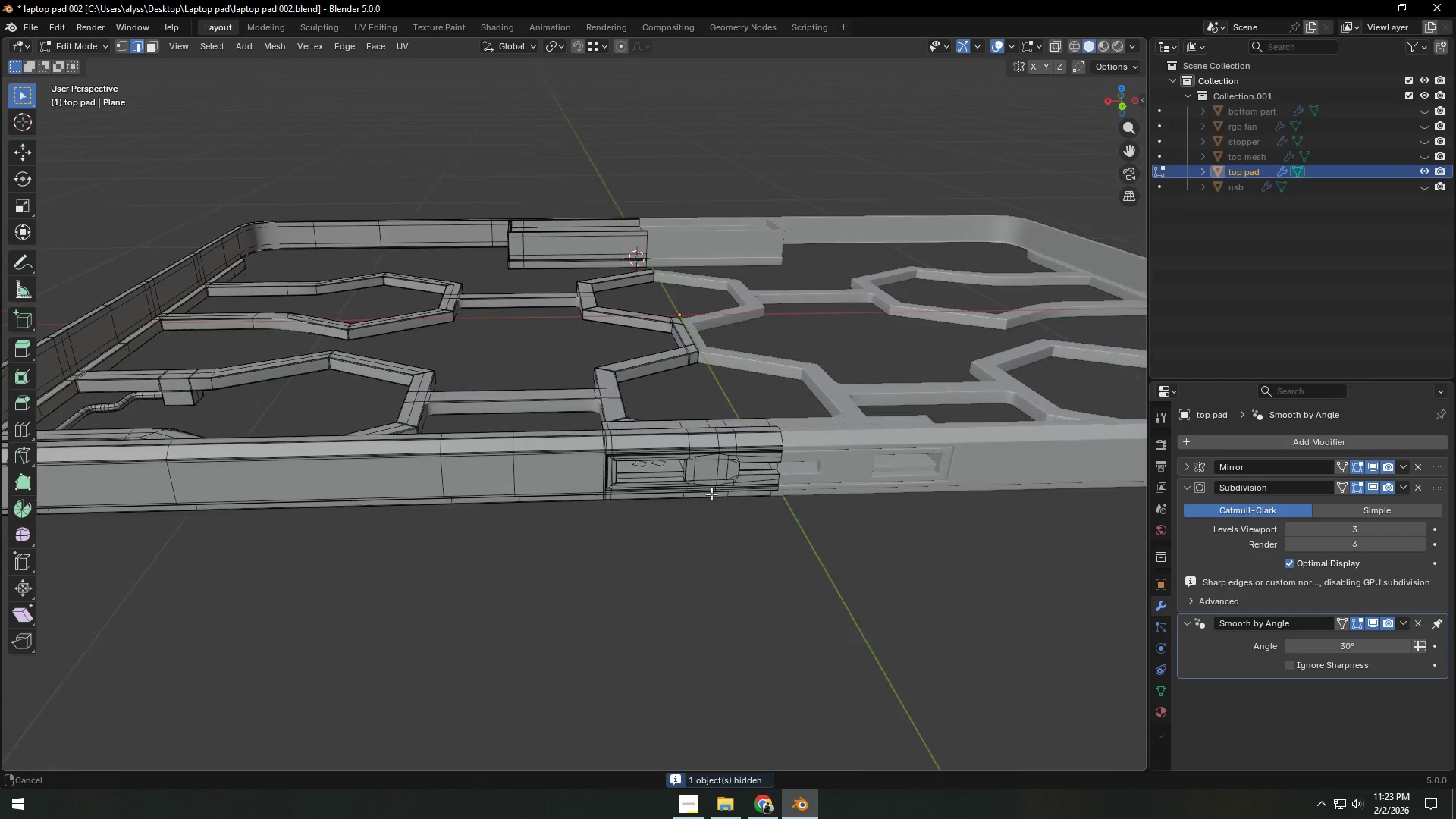 
scroll: coordinate [708, 494], scroll_direction: up, amount: 4.0
 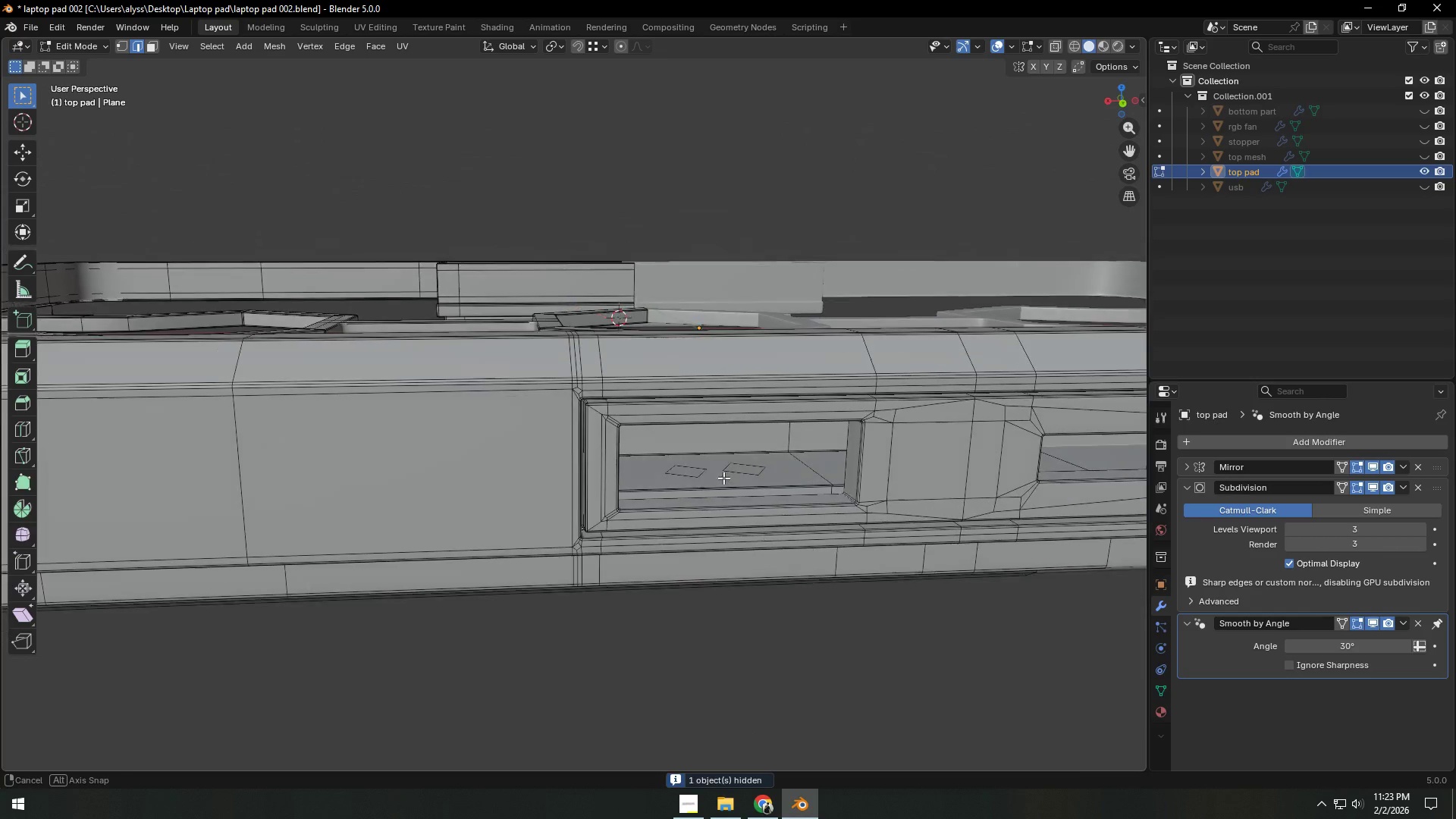 
hold_key(key=ShiftLeft, duration=0.36)
 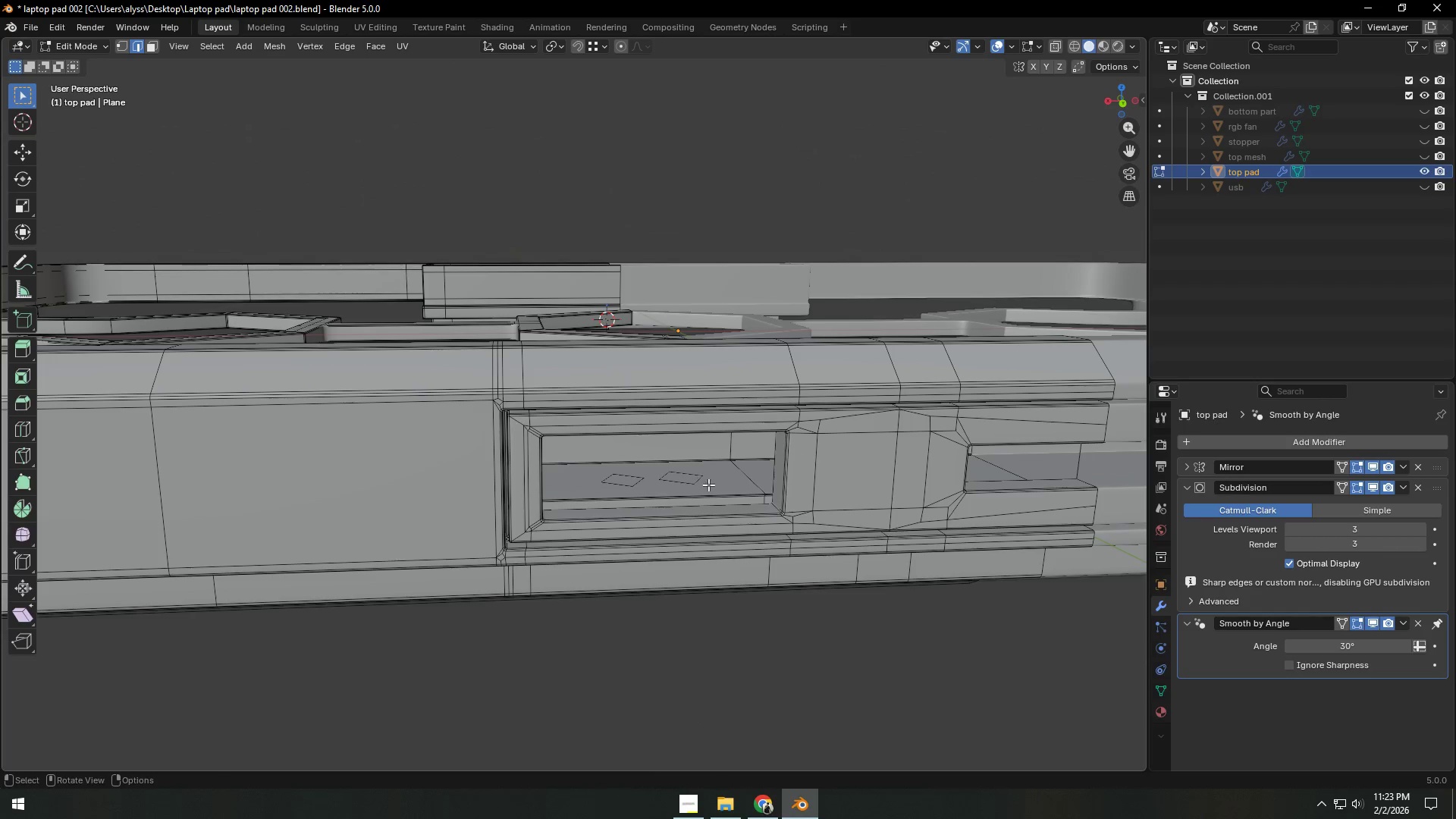 
key(Tab)
 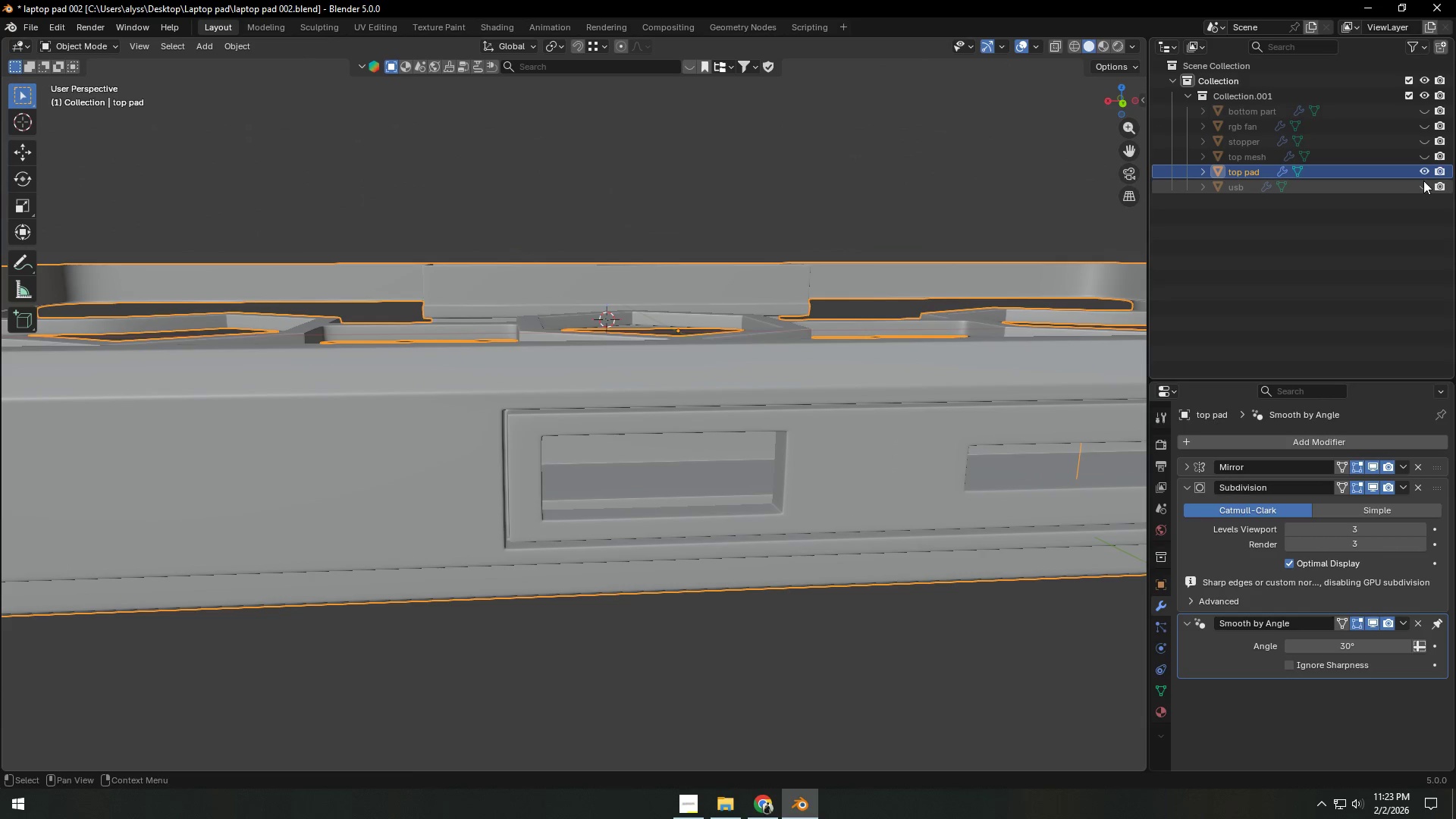 
left_click([1426, 182])
 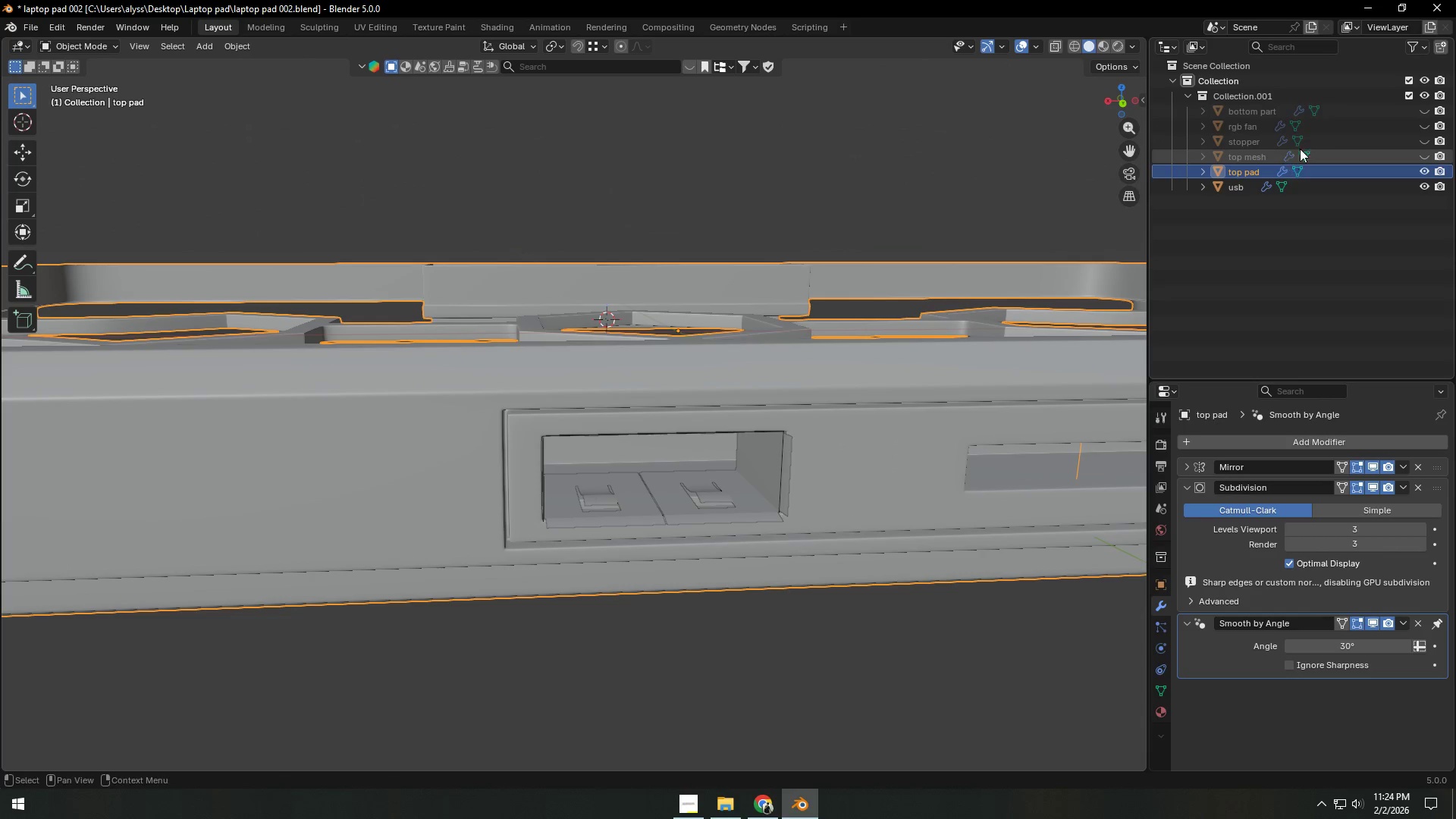 
left_click([1423, 168])
 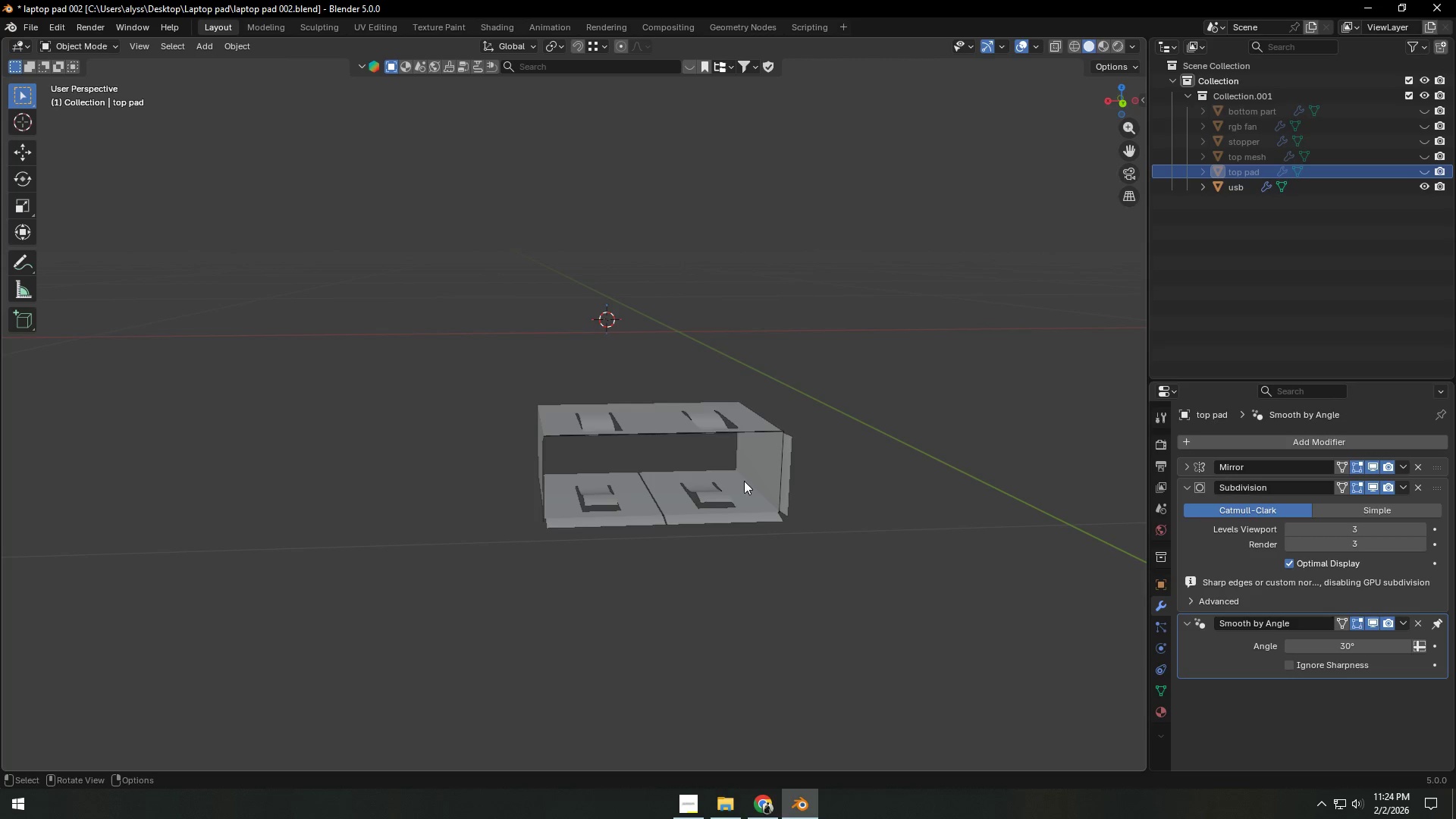 
left_click([785, 490])
 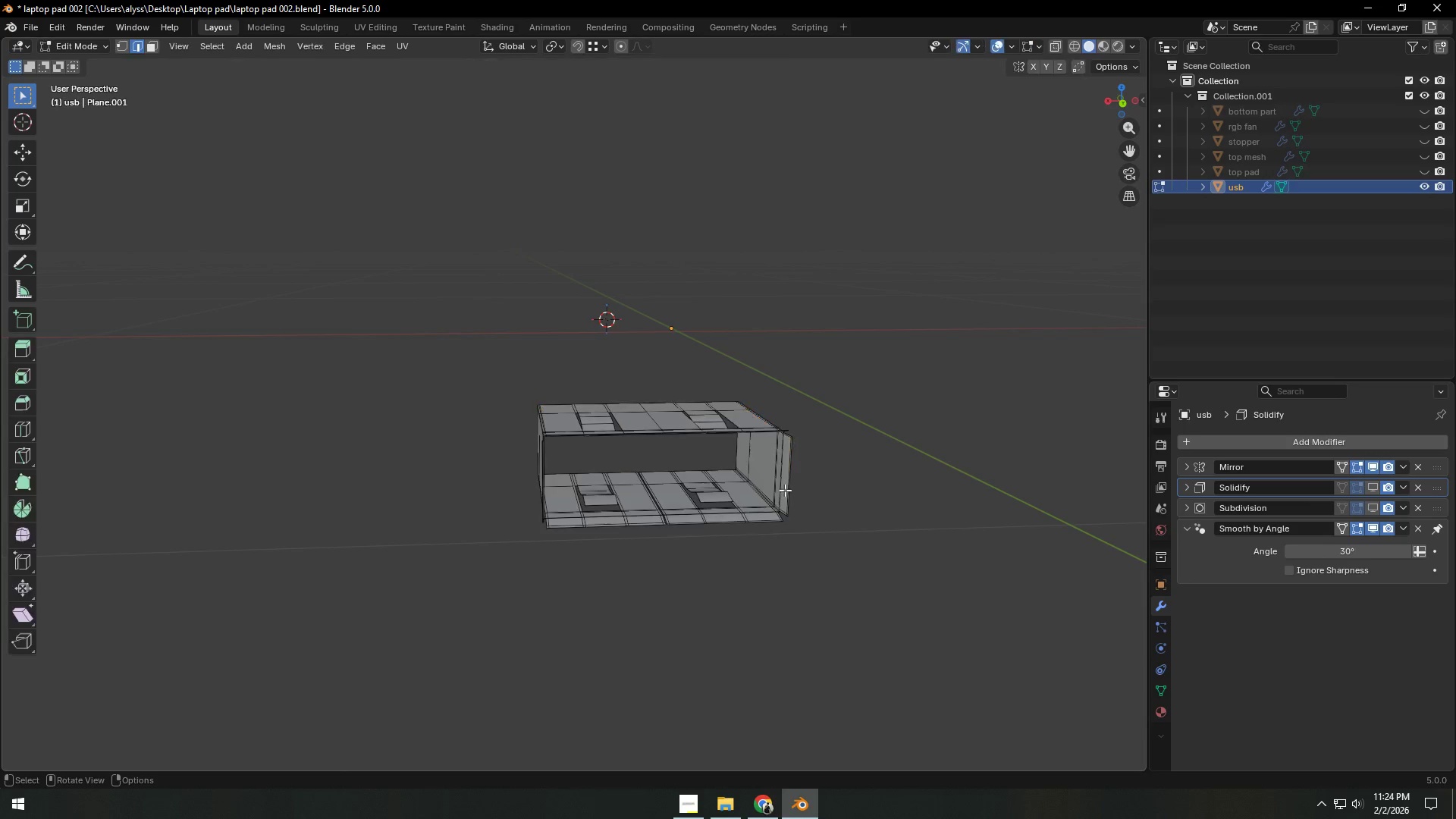 
key(Tab)
 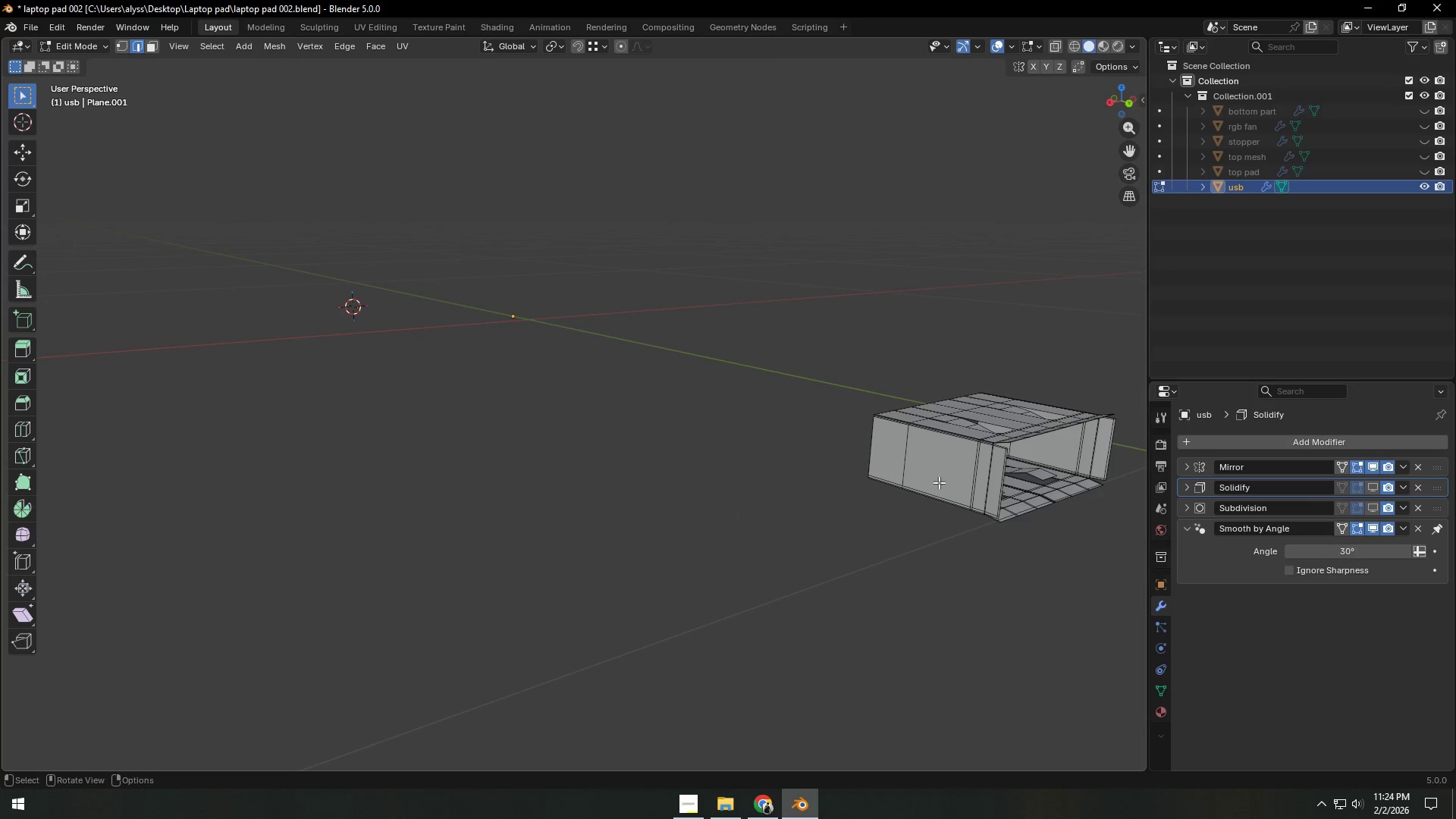 
key(A)
 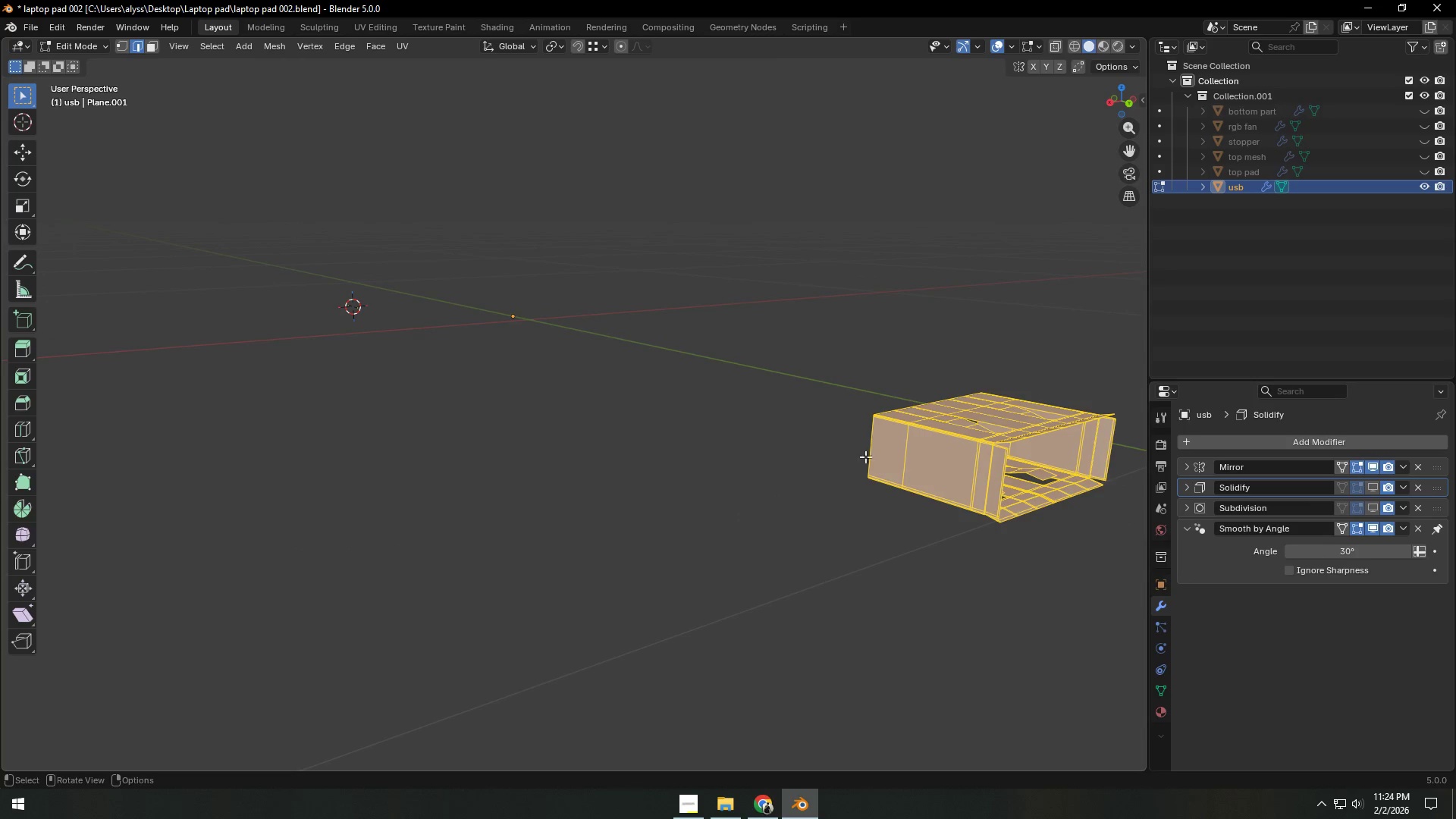 
key(Backquote)
 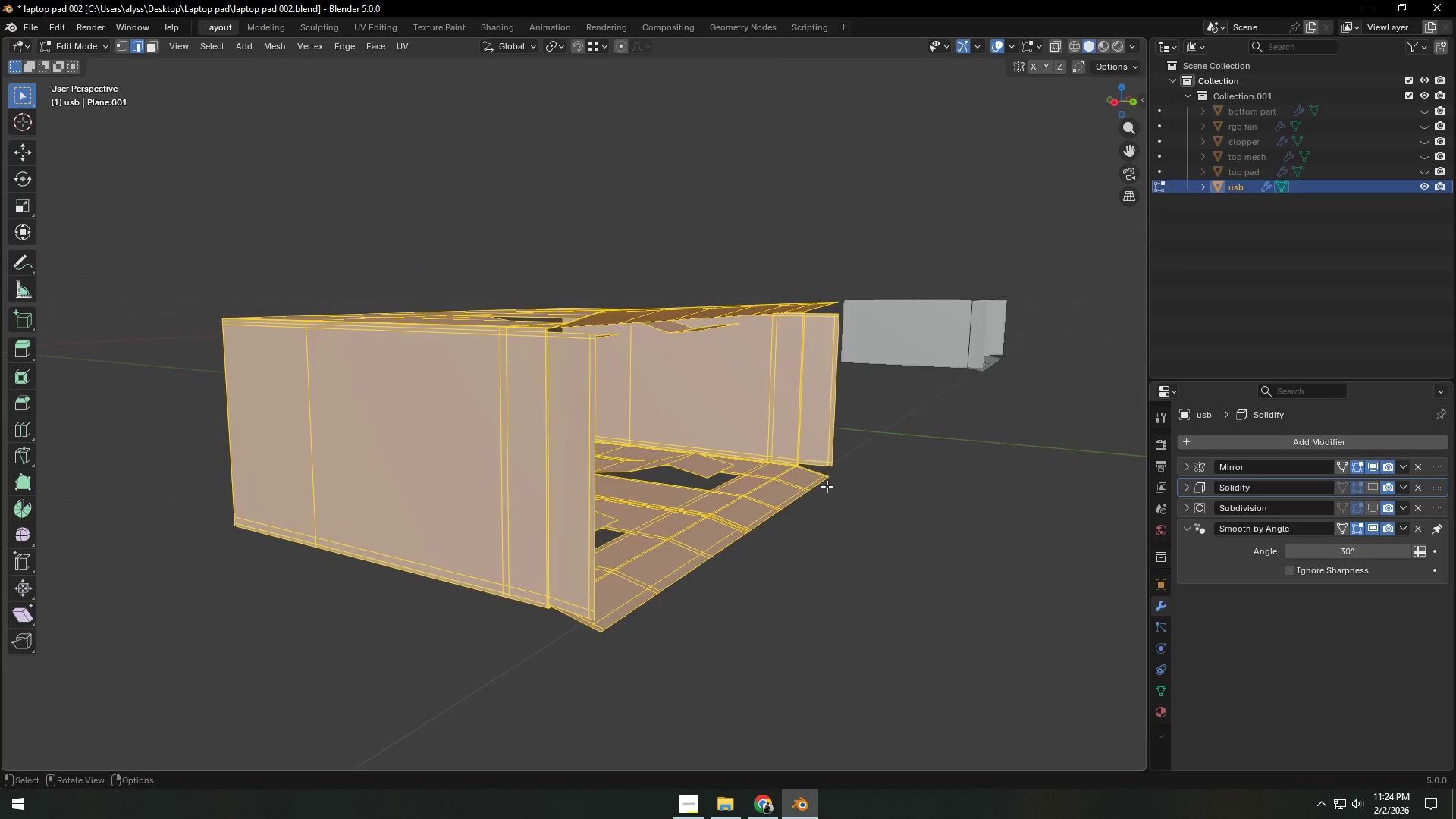 
key(Control+ControlLeft)
 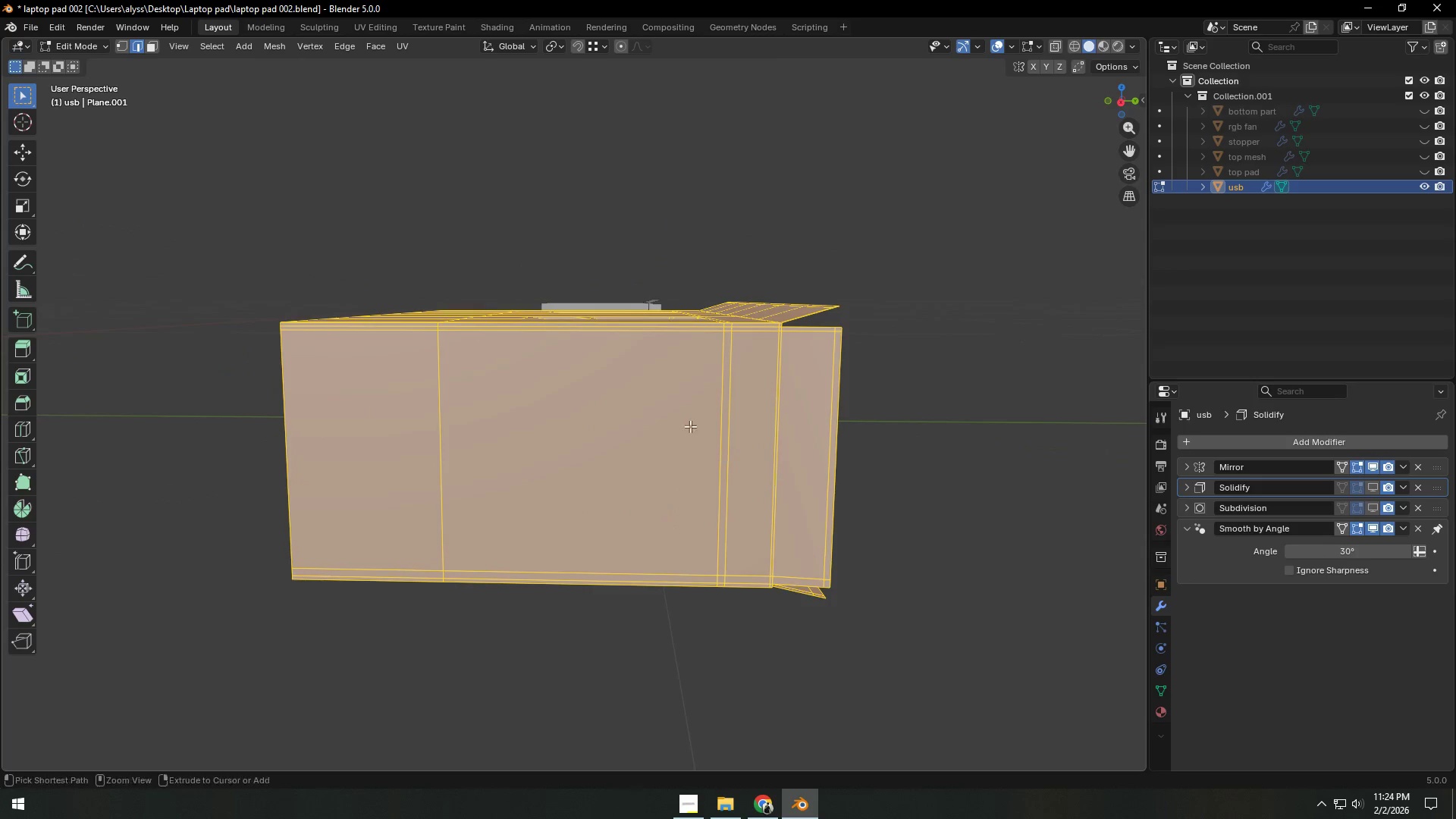 
key(Control+R)
 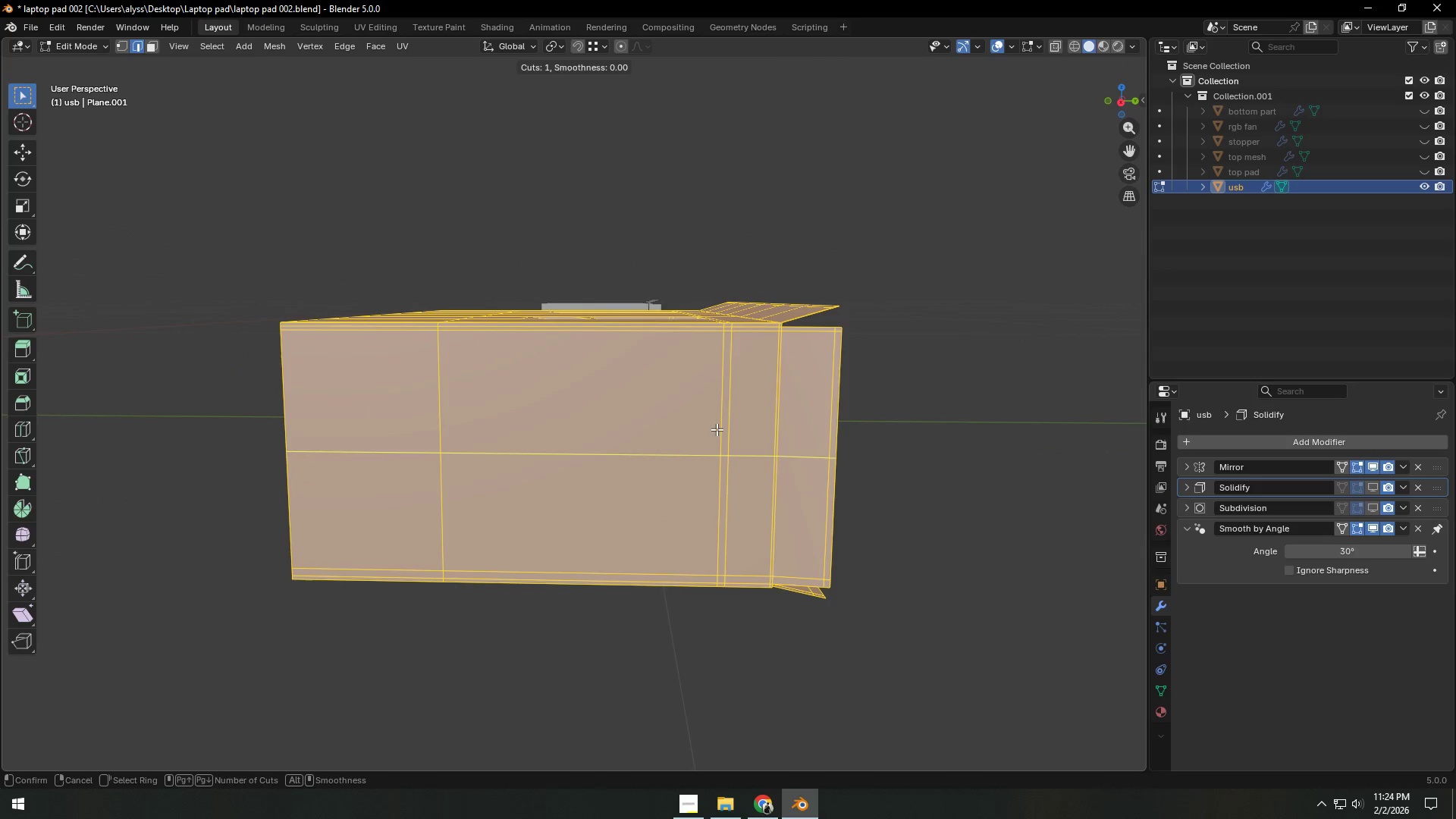 
scroll: coordinate [717, 429], scroll_direction: up, amount: 1.0
 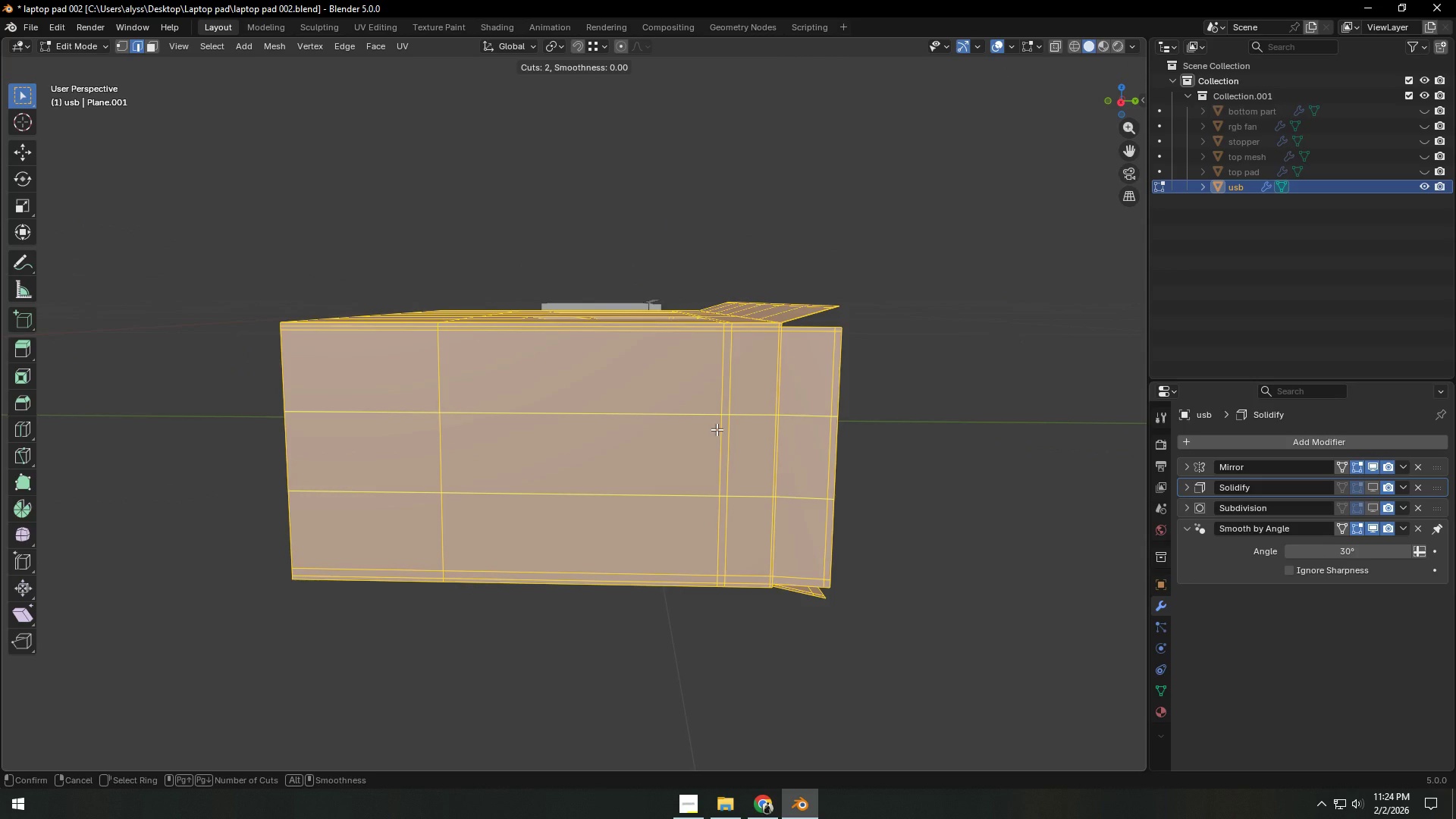 
left_click([717, 429])
 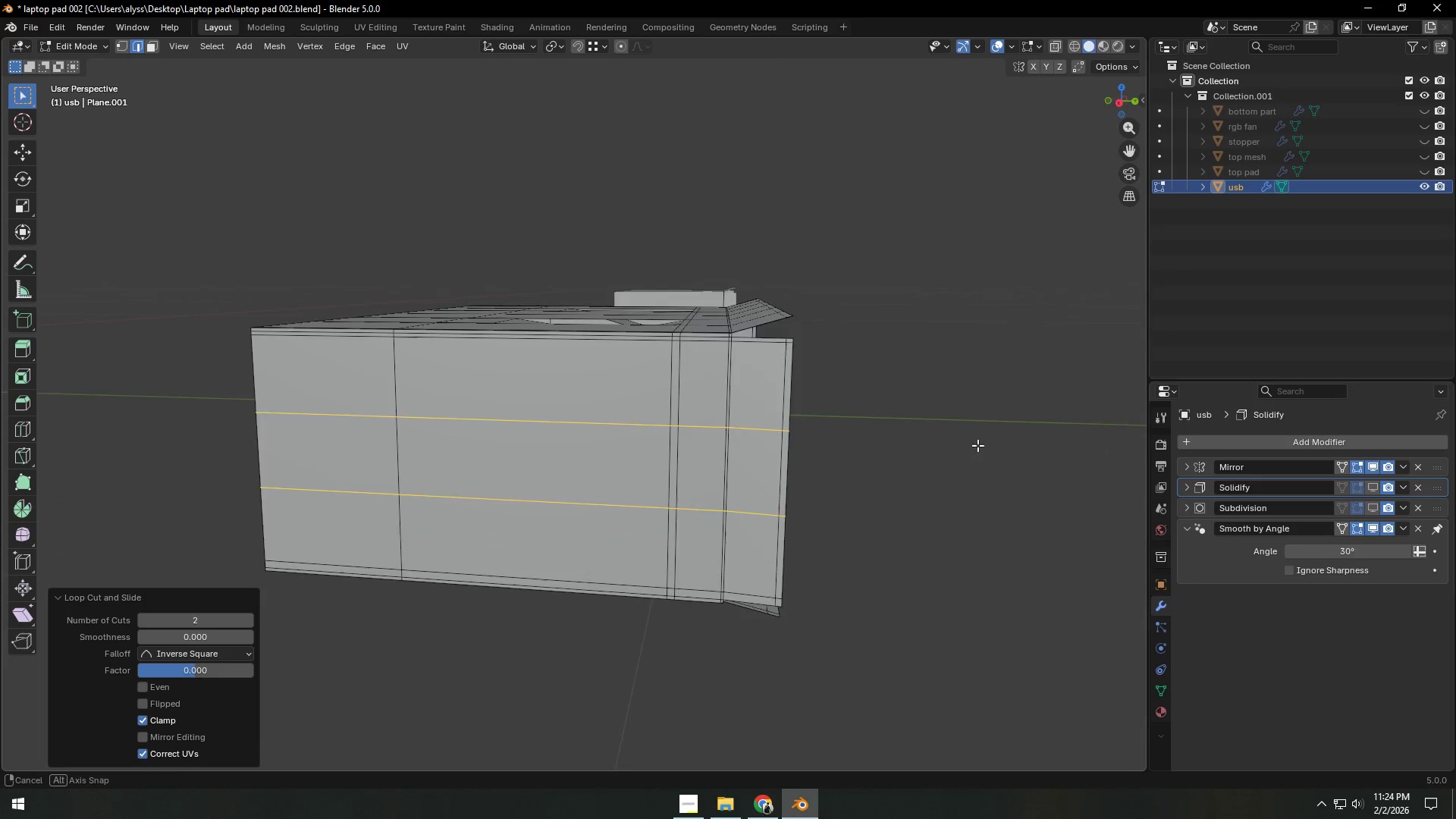 
right_click([717, 429])
 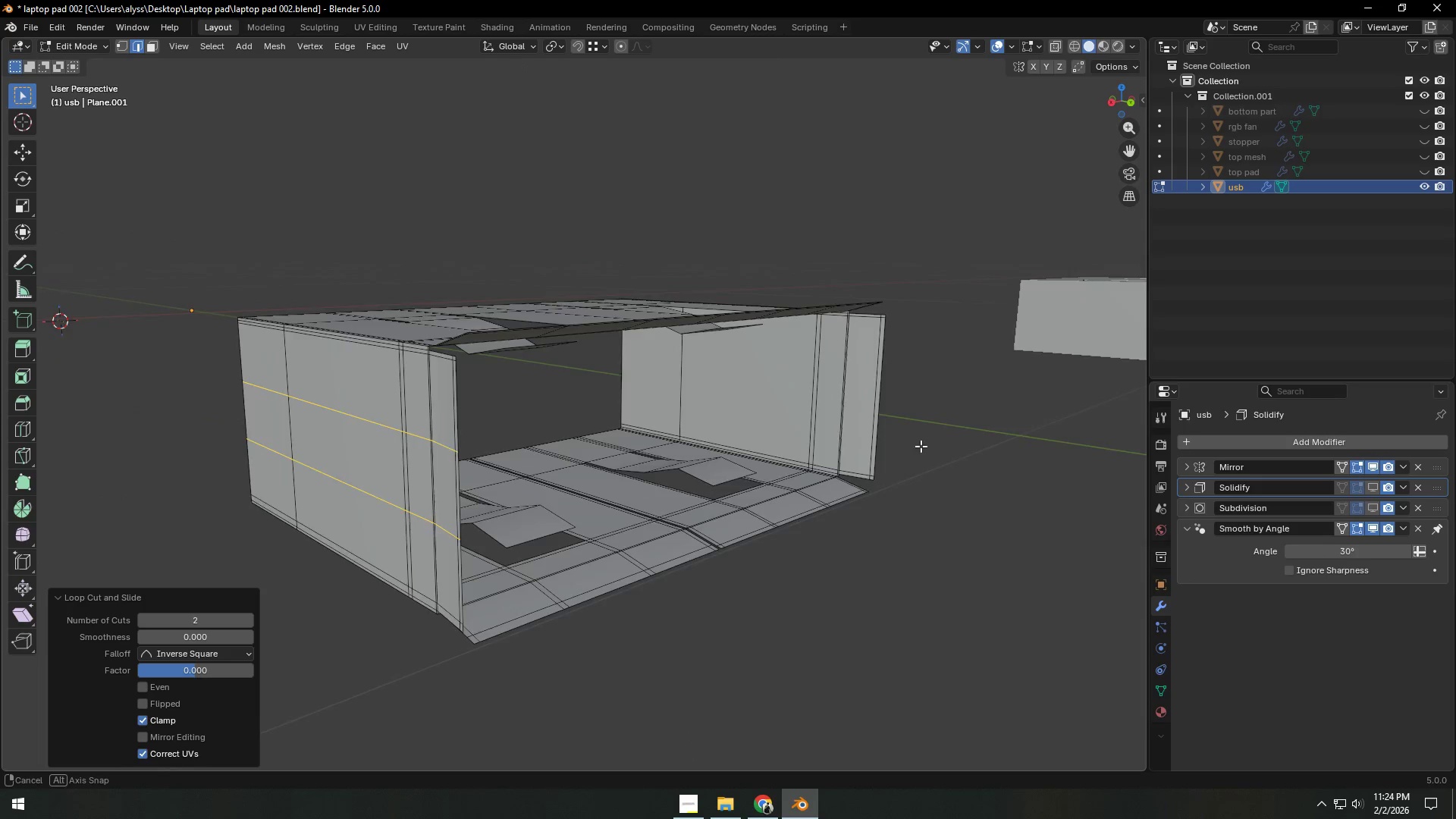 
key(Control+ControlLeft)
 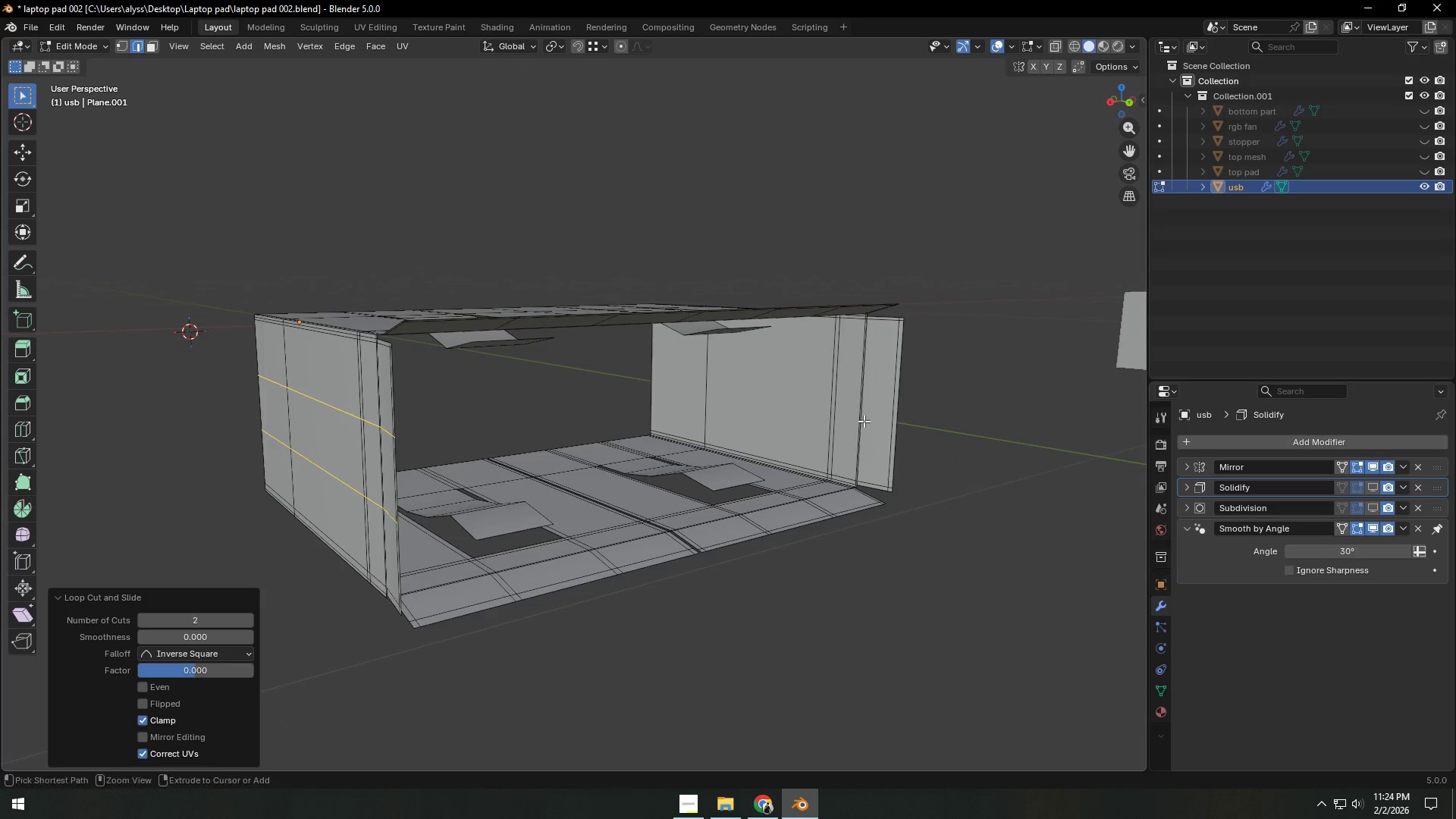 
key(Control+R)
 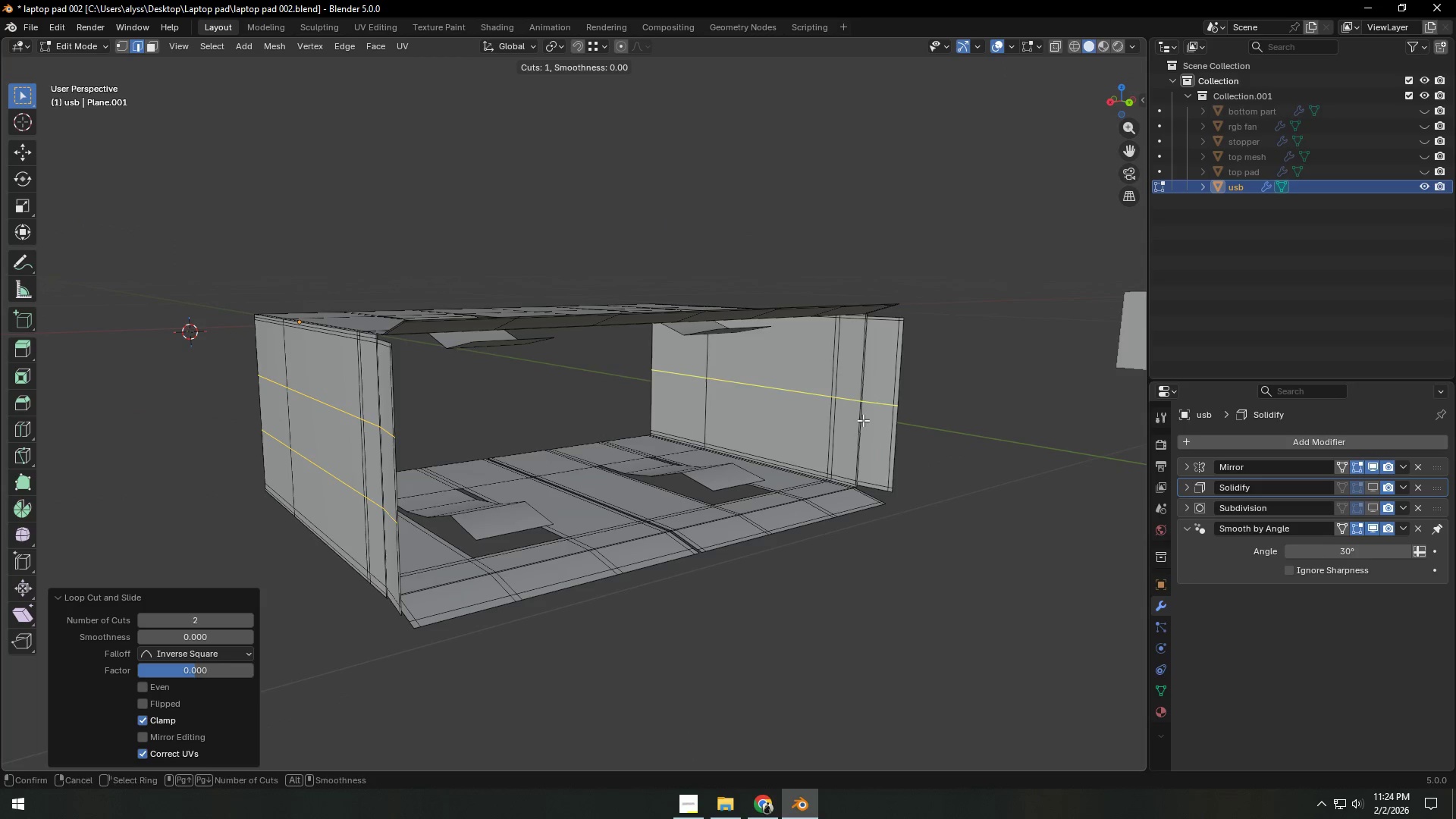 
scroll: coordinate [863, 420], scroll_direction: up, amount: 1.0
 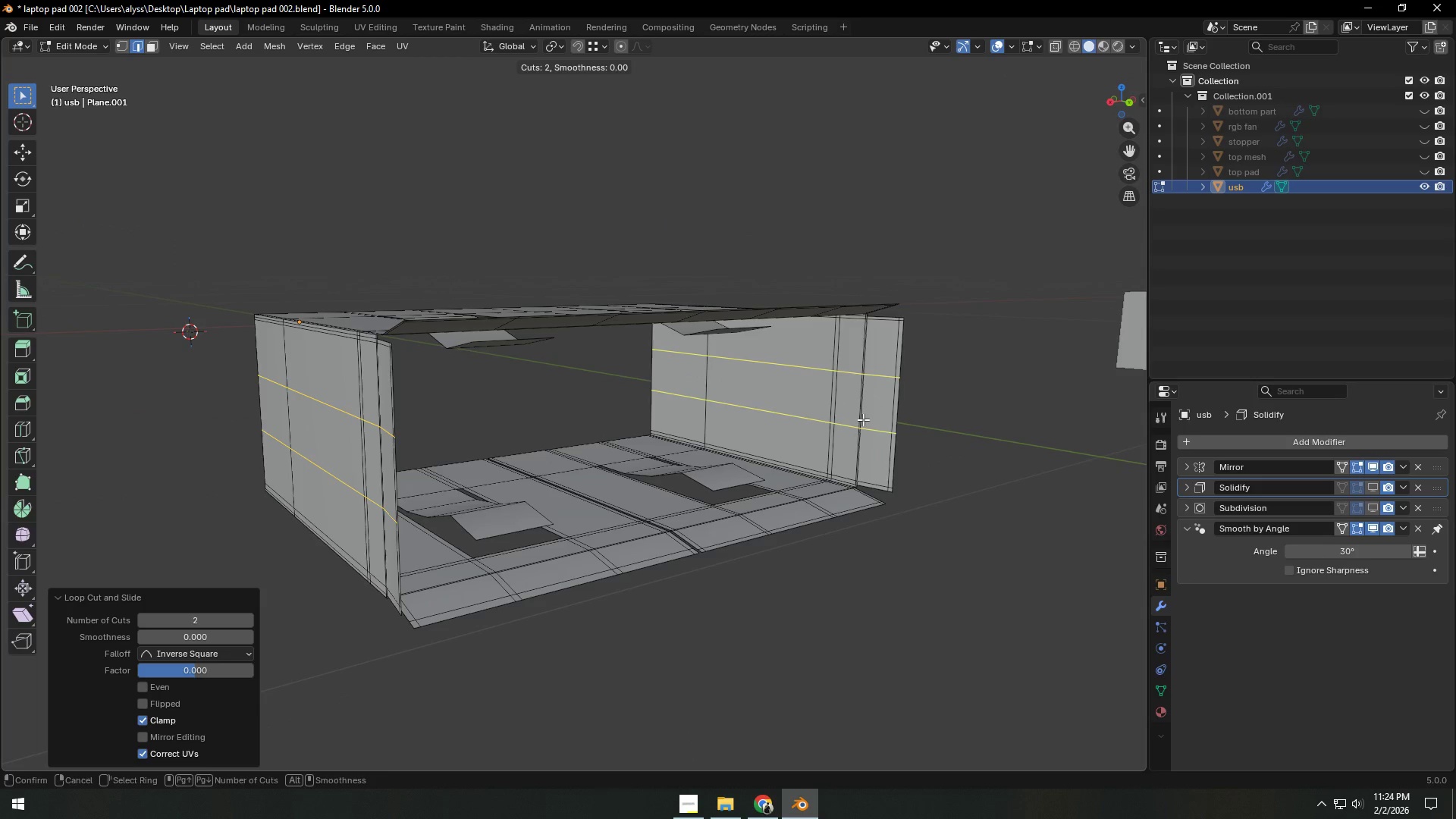 
left_click([863, 419])
 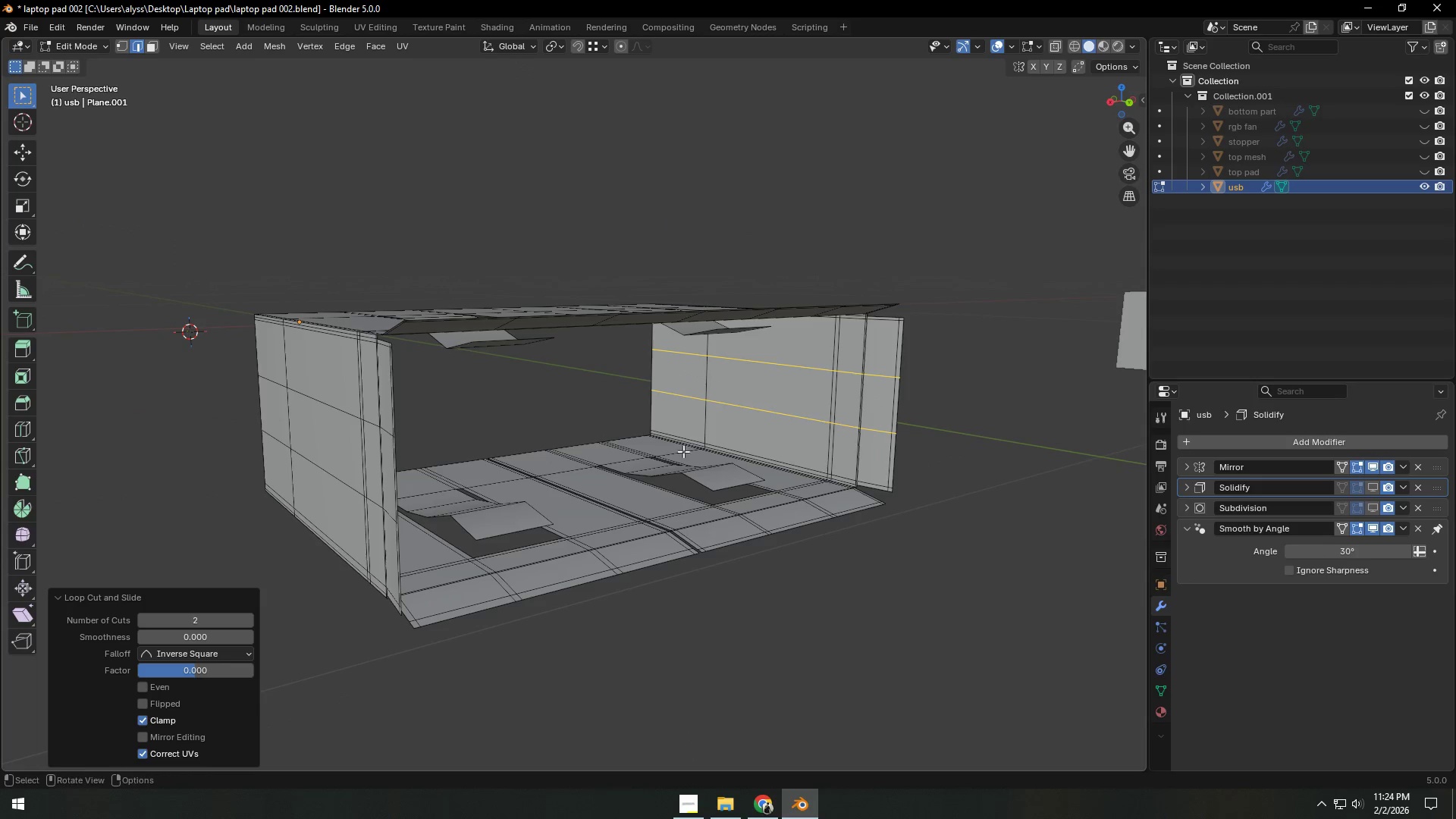 
right_click([863, 419])
 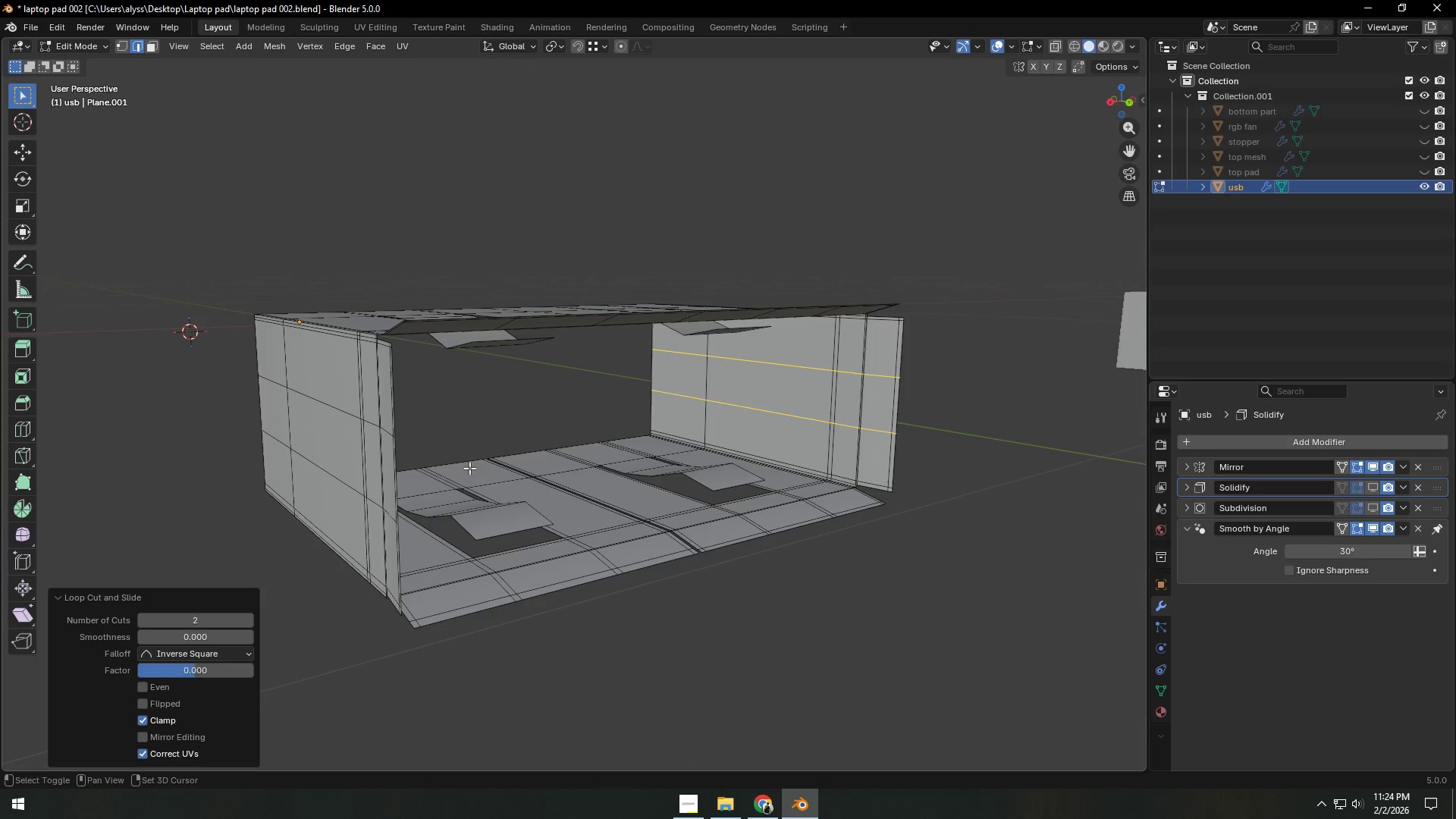 
hold_key(key=ShiftLeft, duration=0.98)
hold_key(key=AltLeft, duration=0.61)
double_click([339, 425])
 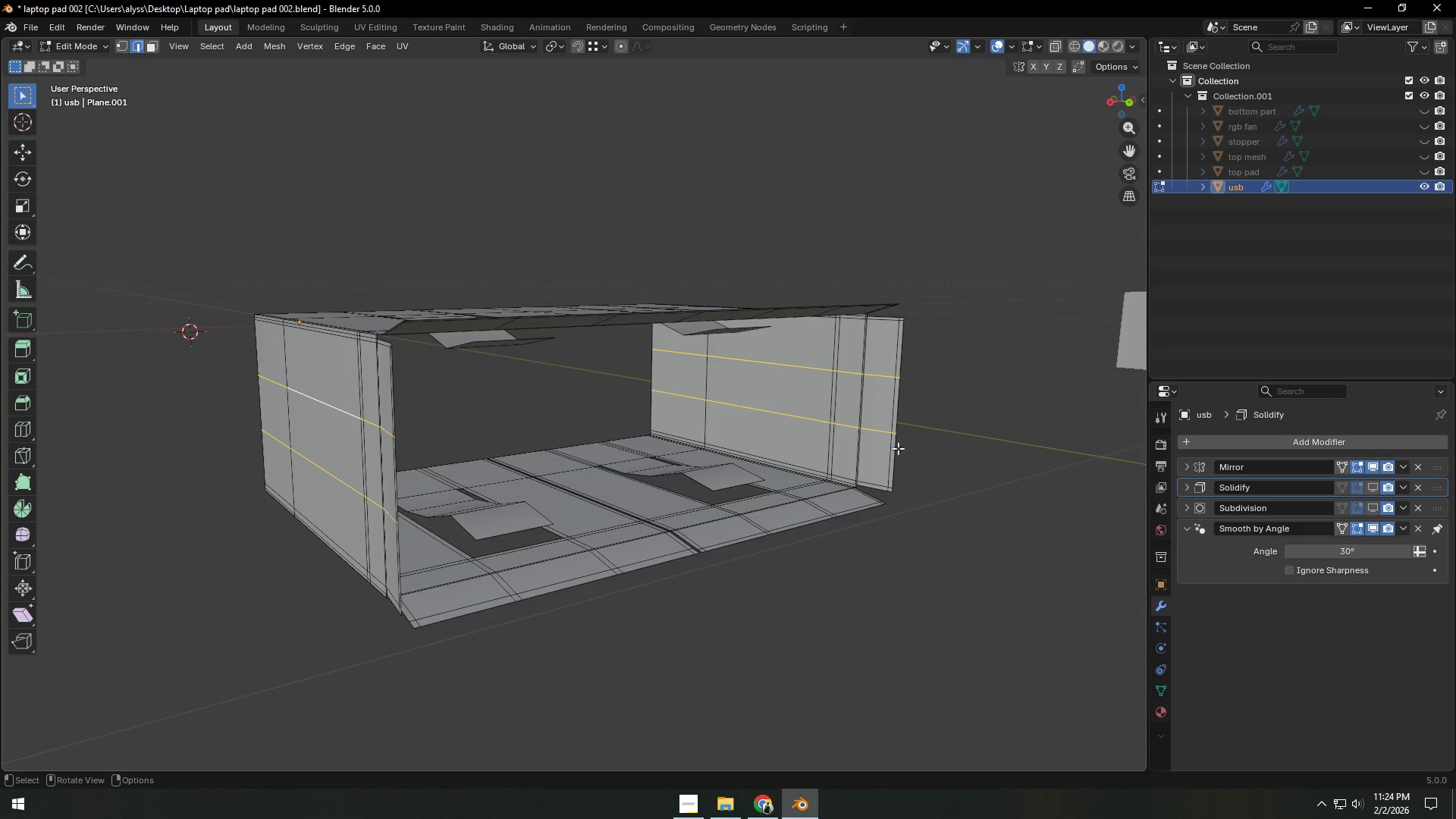 
type(sz)
 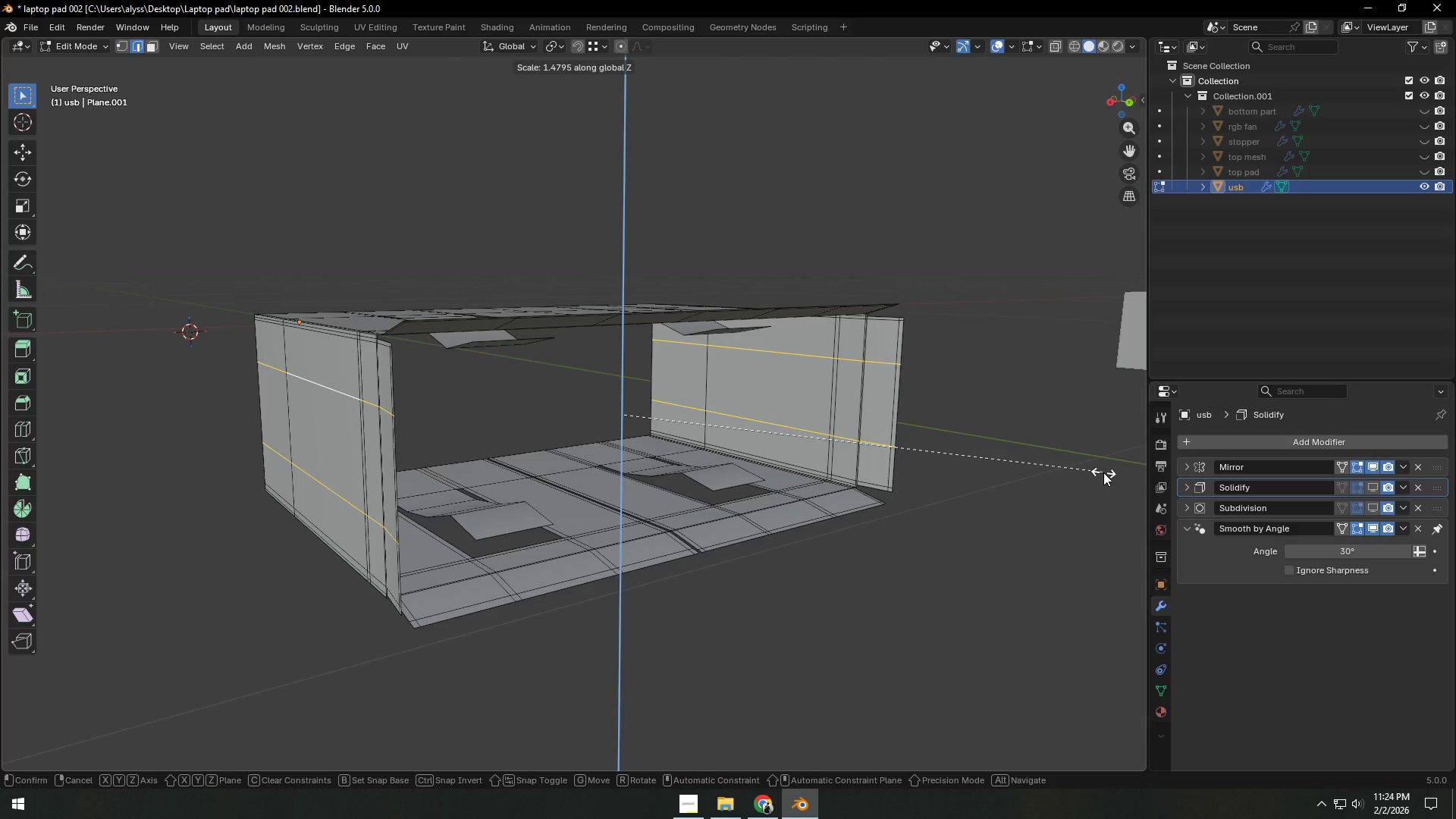 
left_click([1103, 472])
 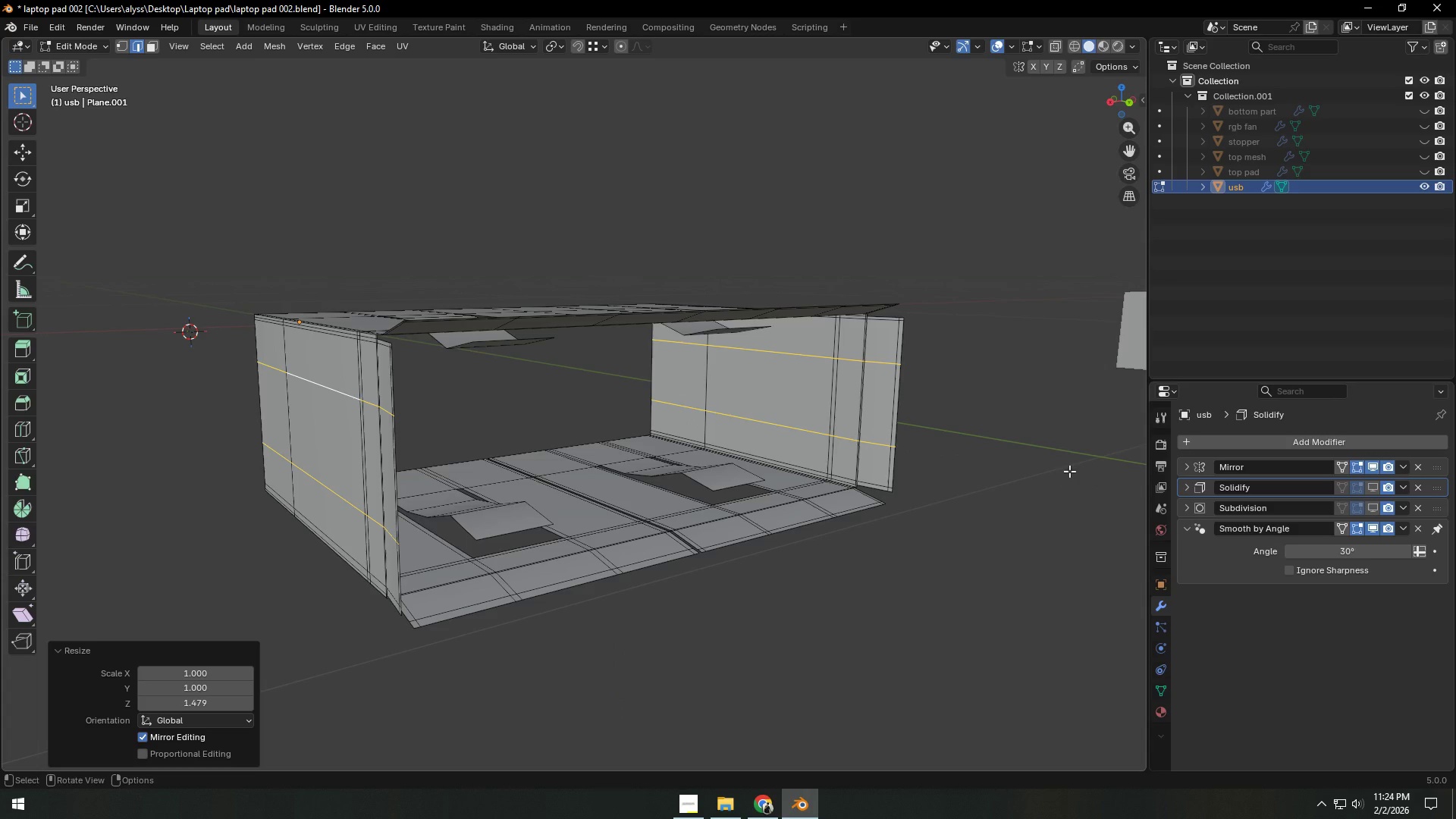 
wait(9.48)
 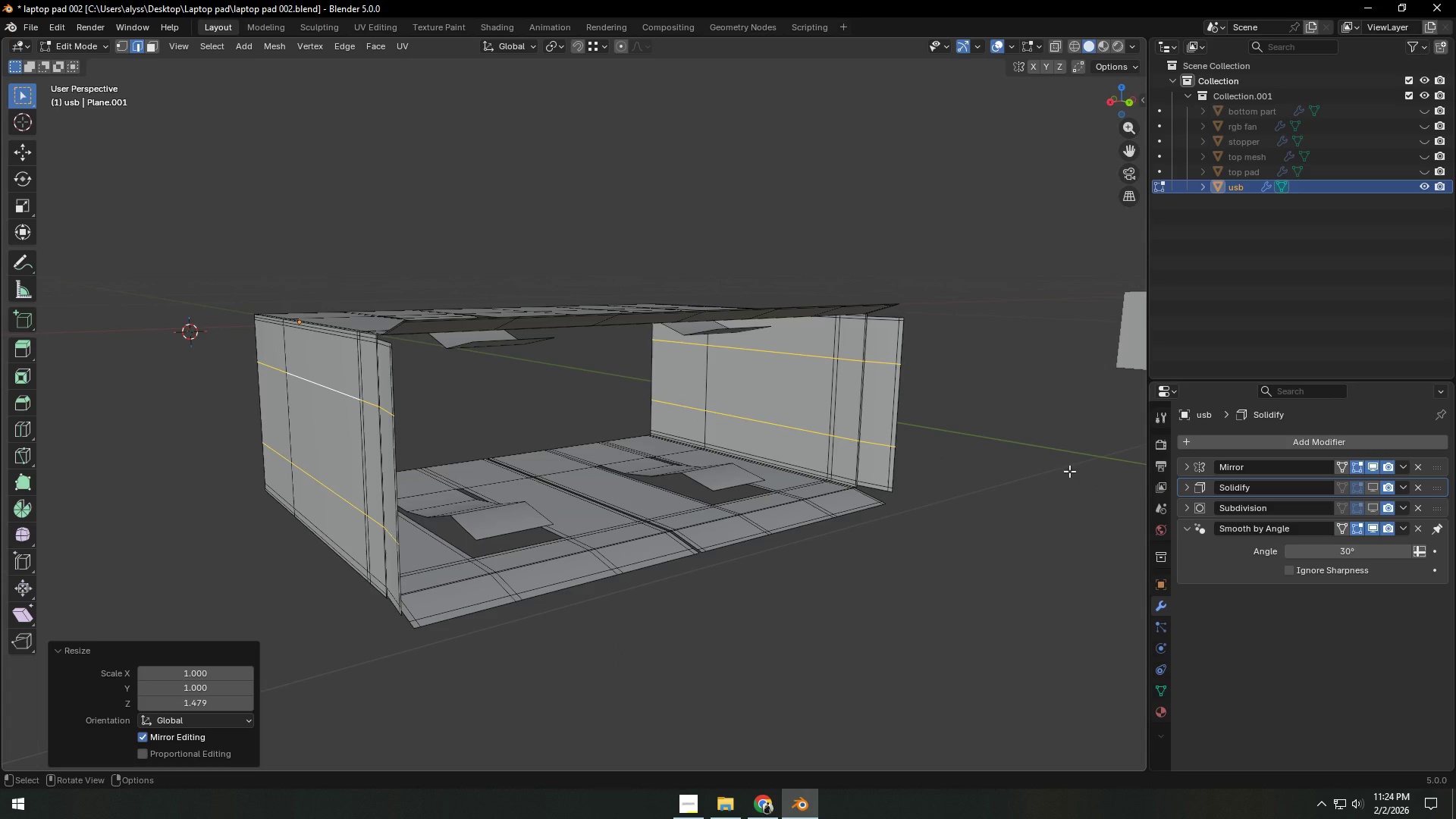 
key(3)
 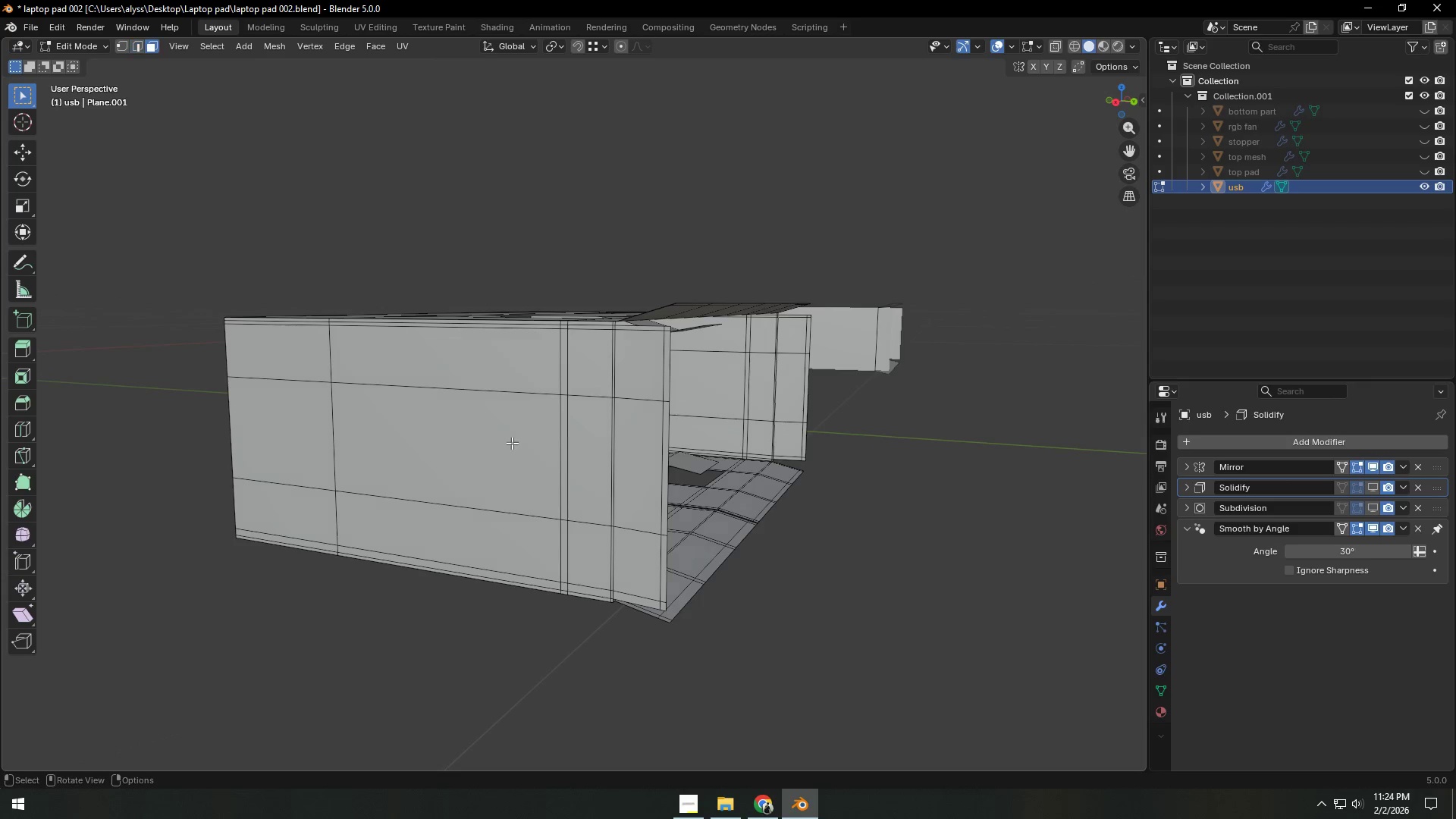 
left_click([512, 443])
 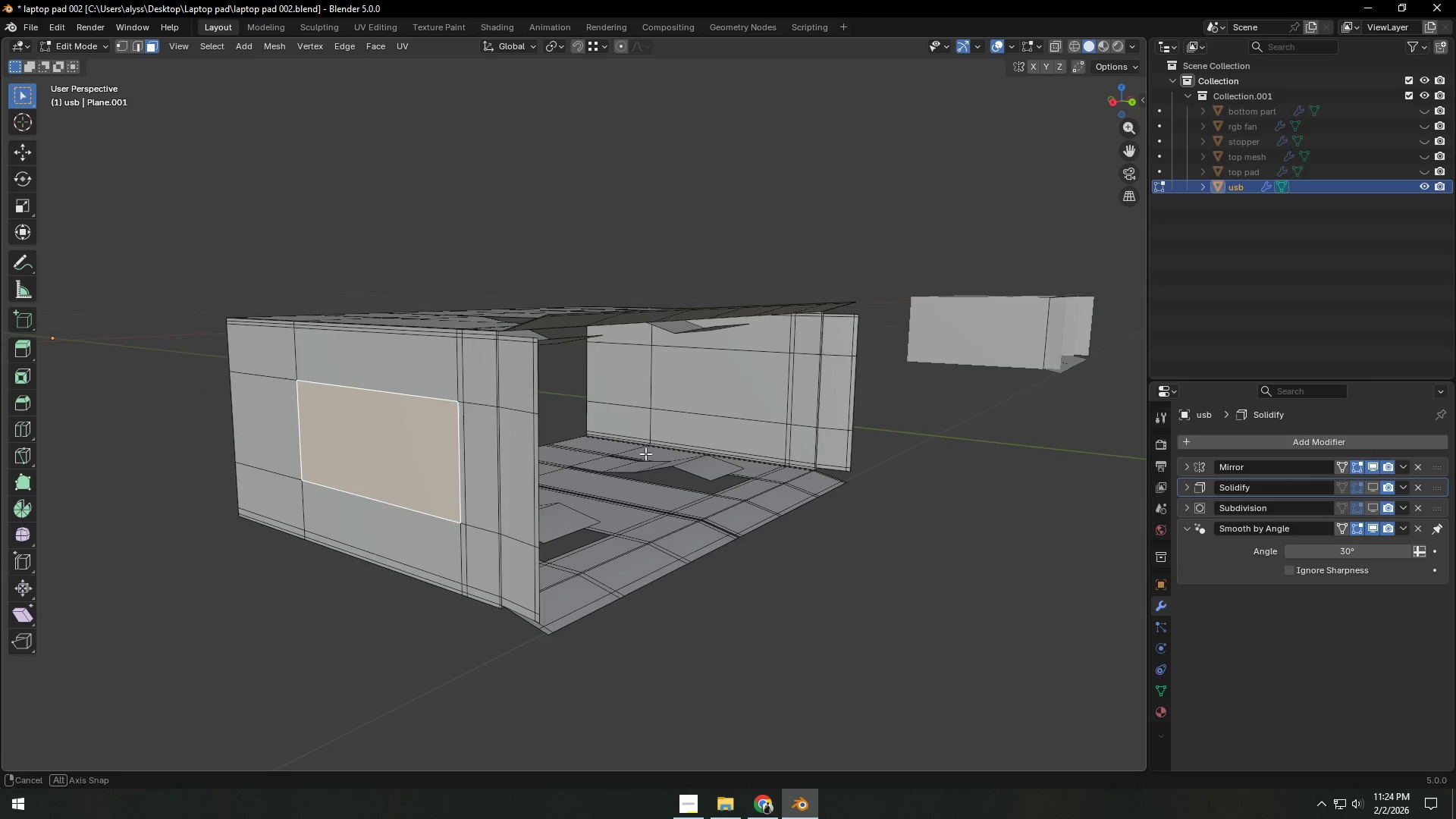 
hold_key(key=ShiftLeft, duration=0.36)
 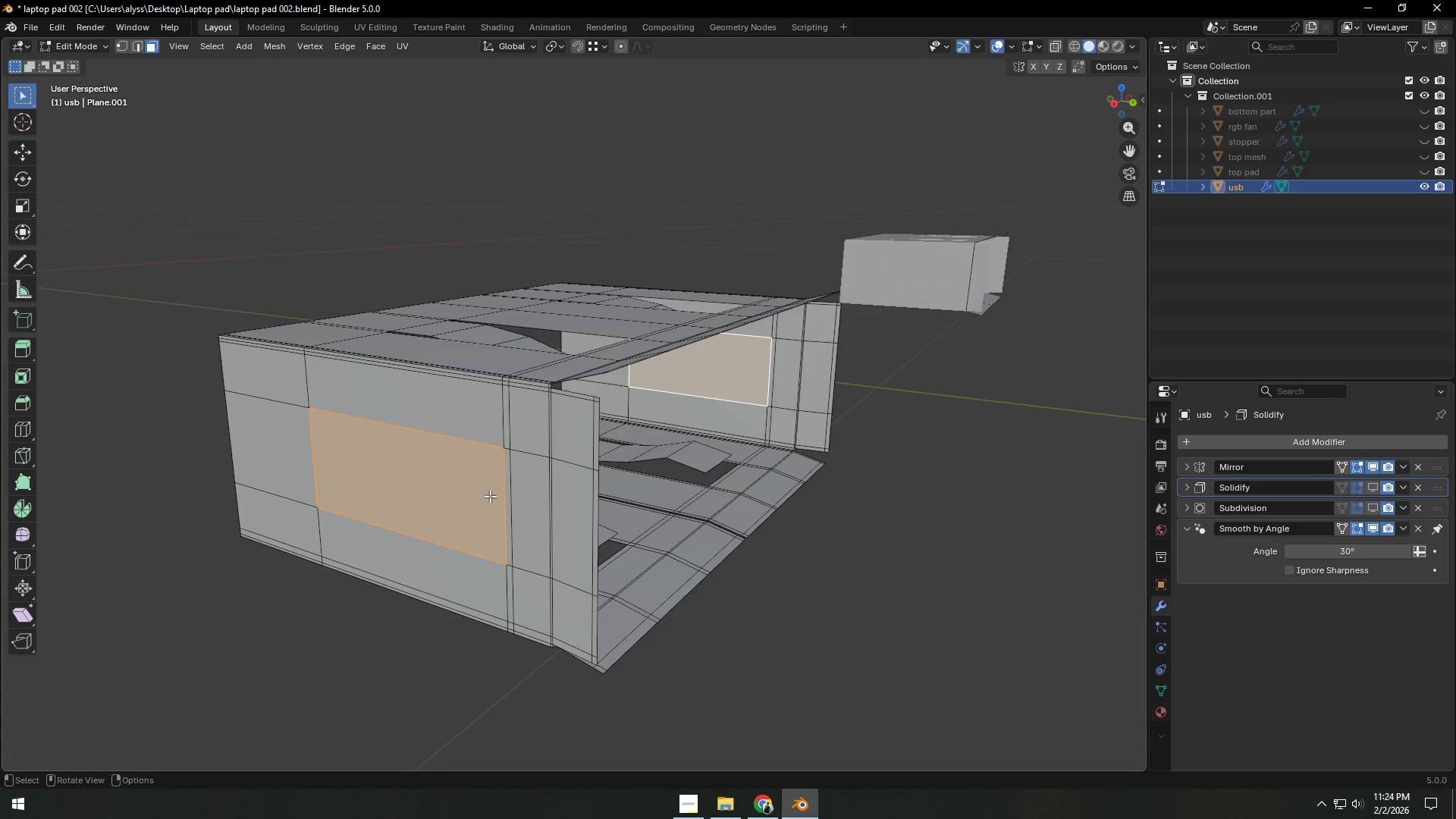 
wait(6.55)
 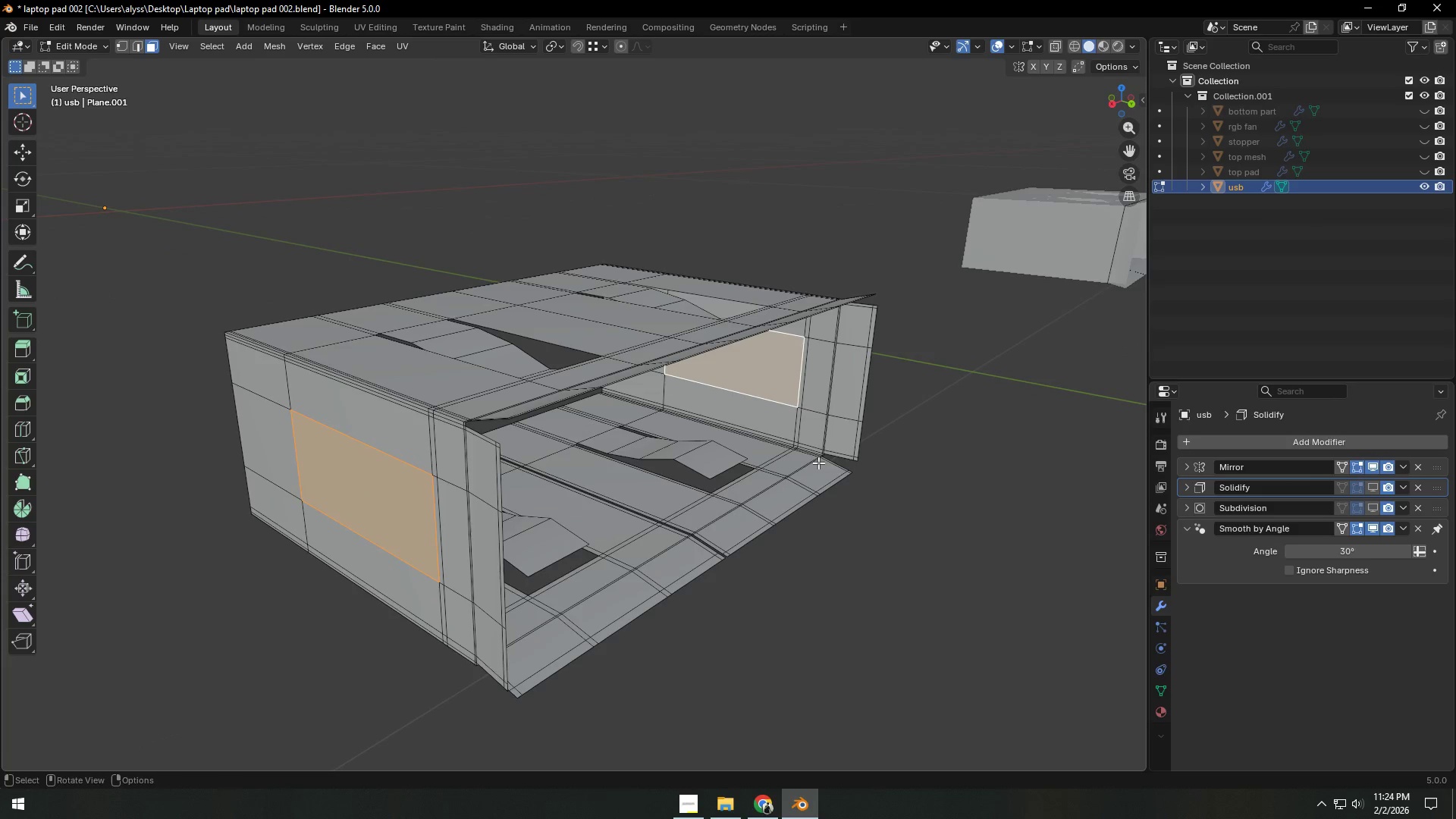 
key(Control+ControlLeft)
 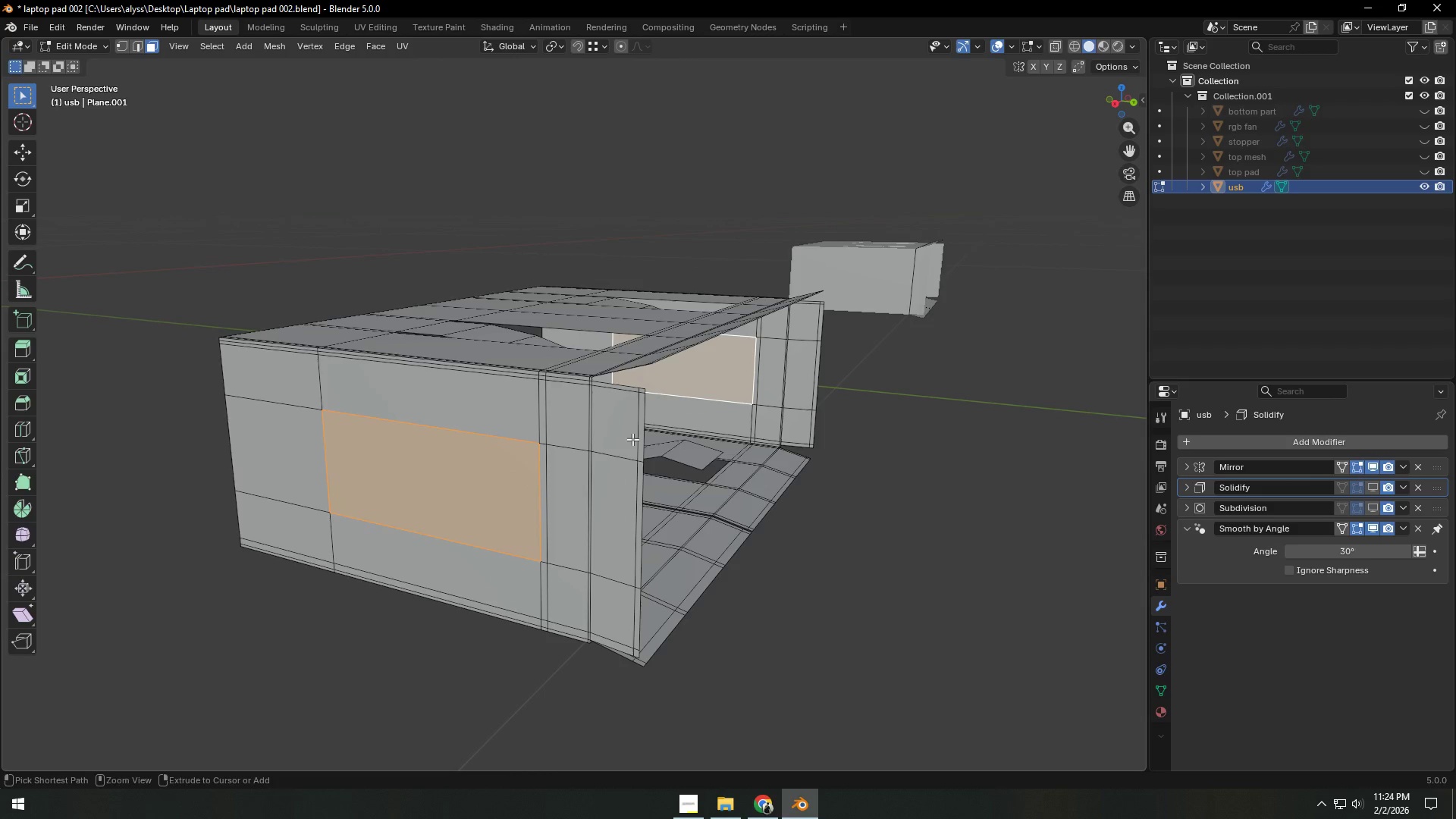 
key(Control+R)
 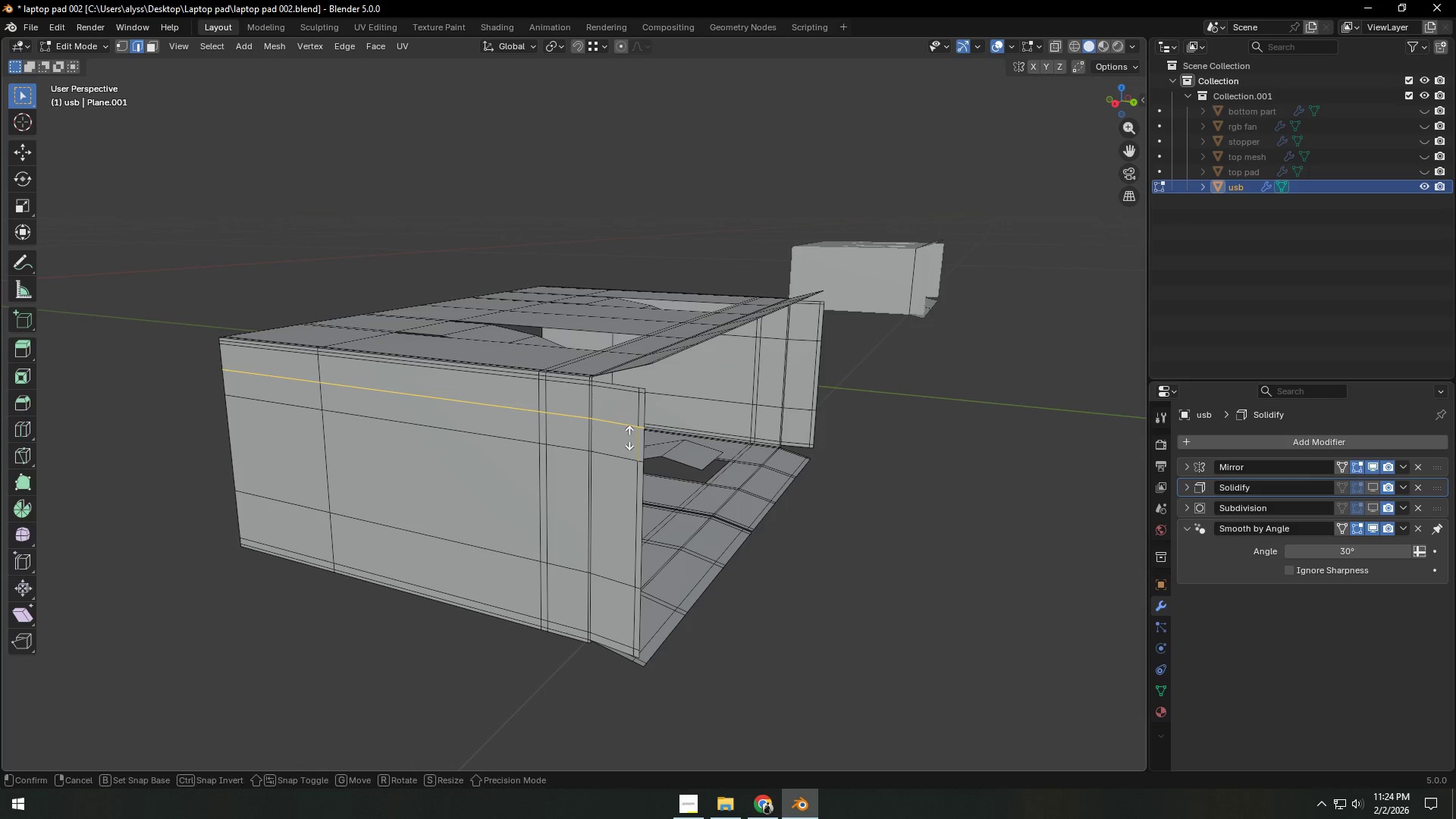 
left_click([629, 438])
 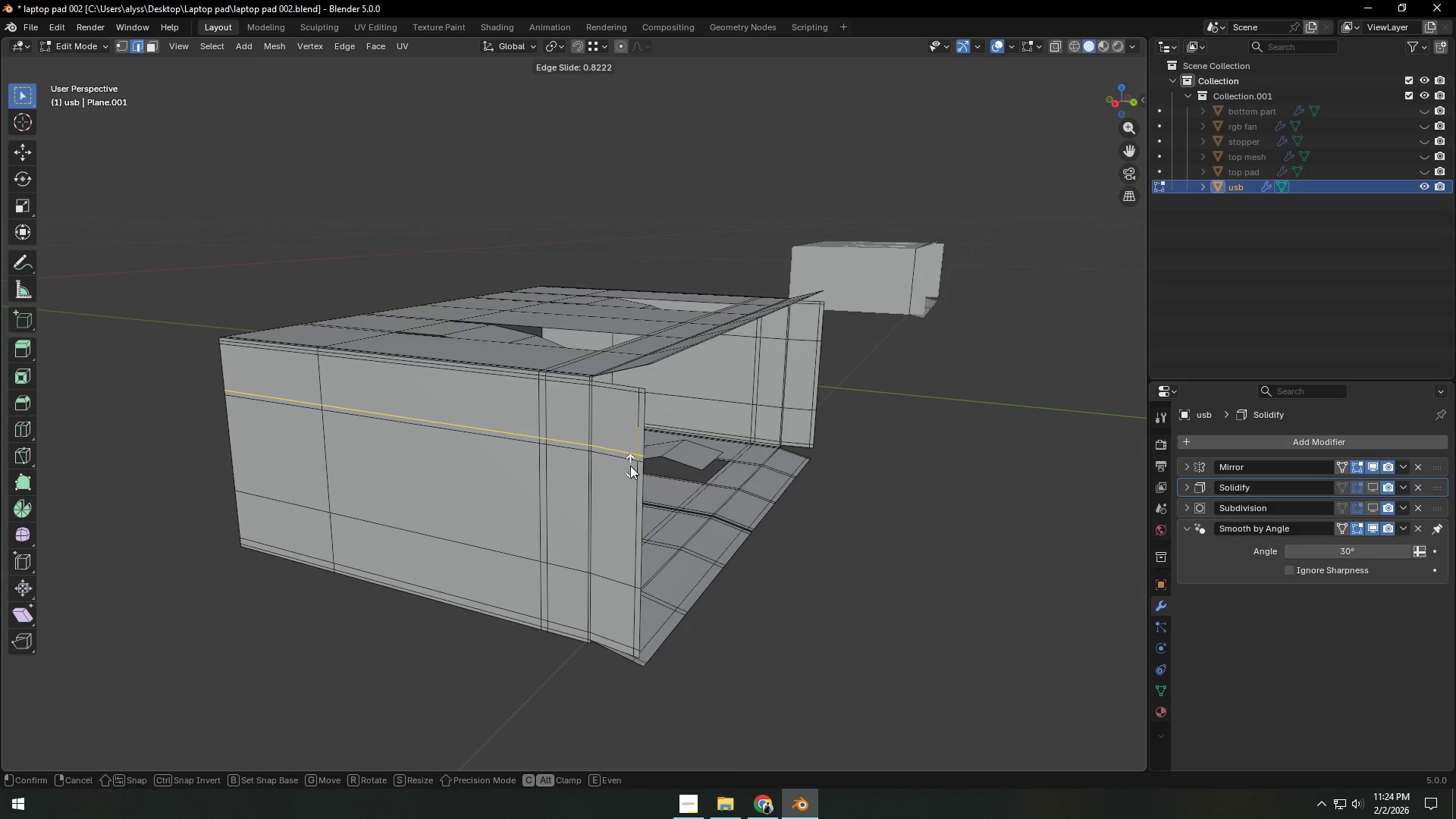 
left_click([630, 466])
 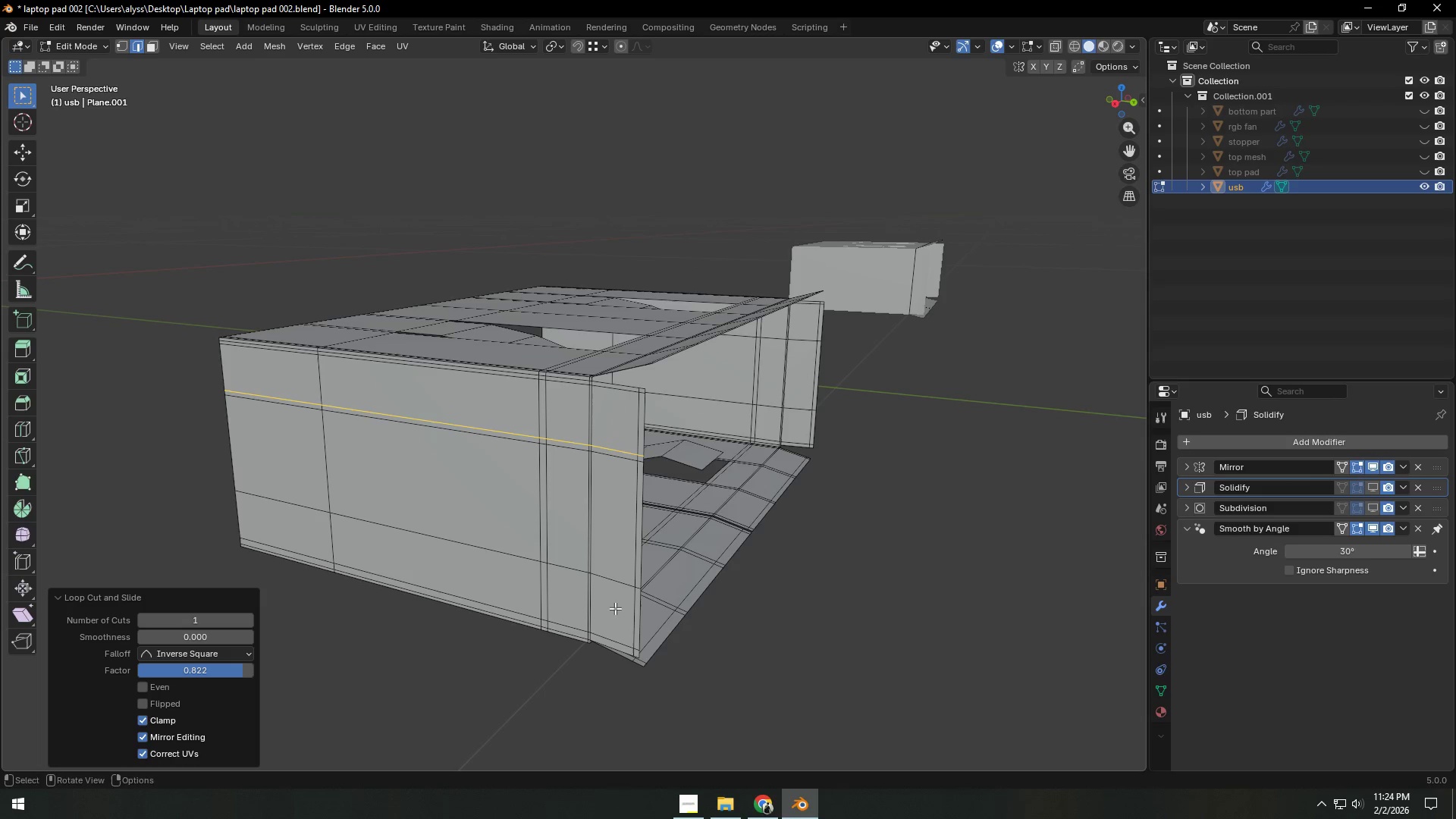 
key(Control+R)
 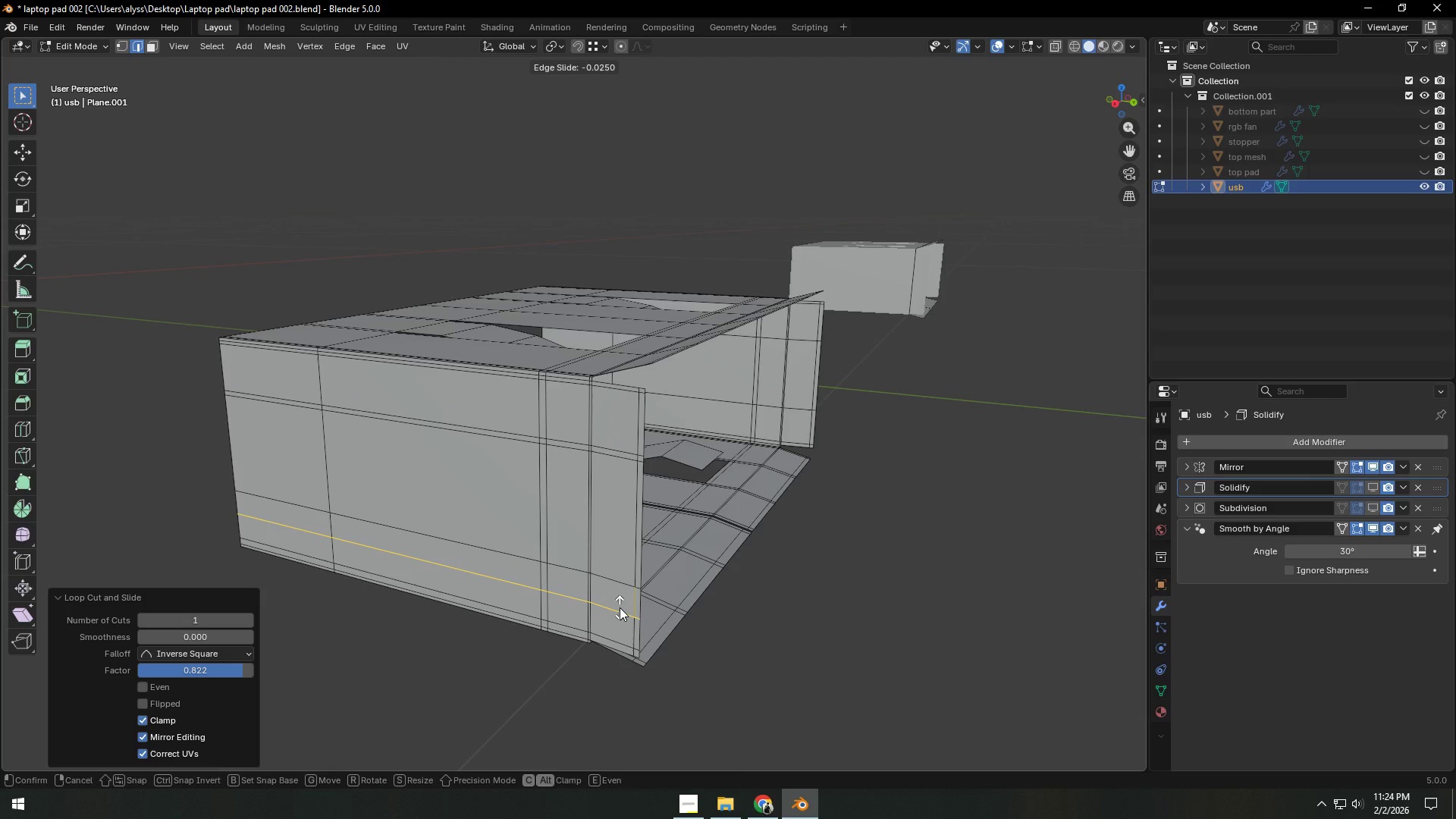 
right_click([620, 607])
 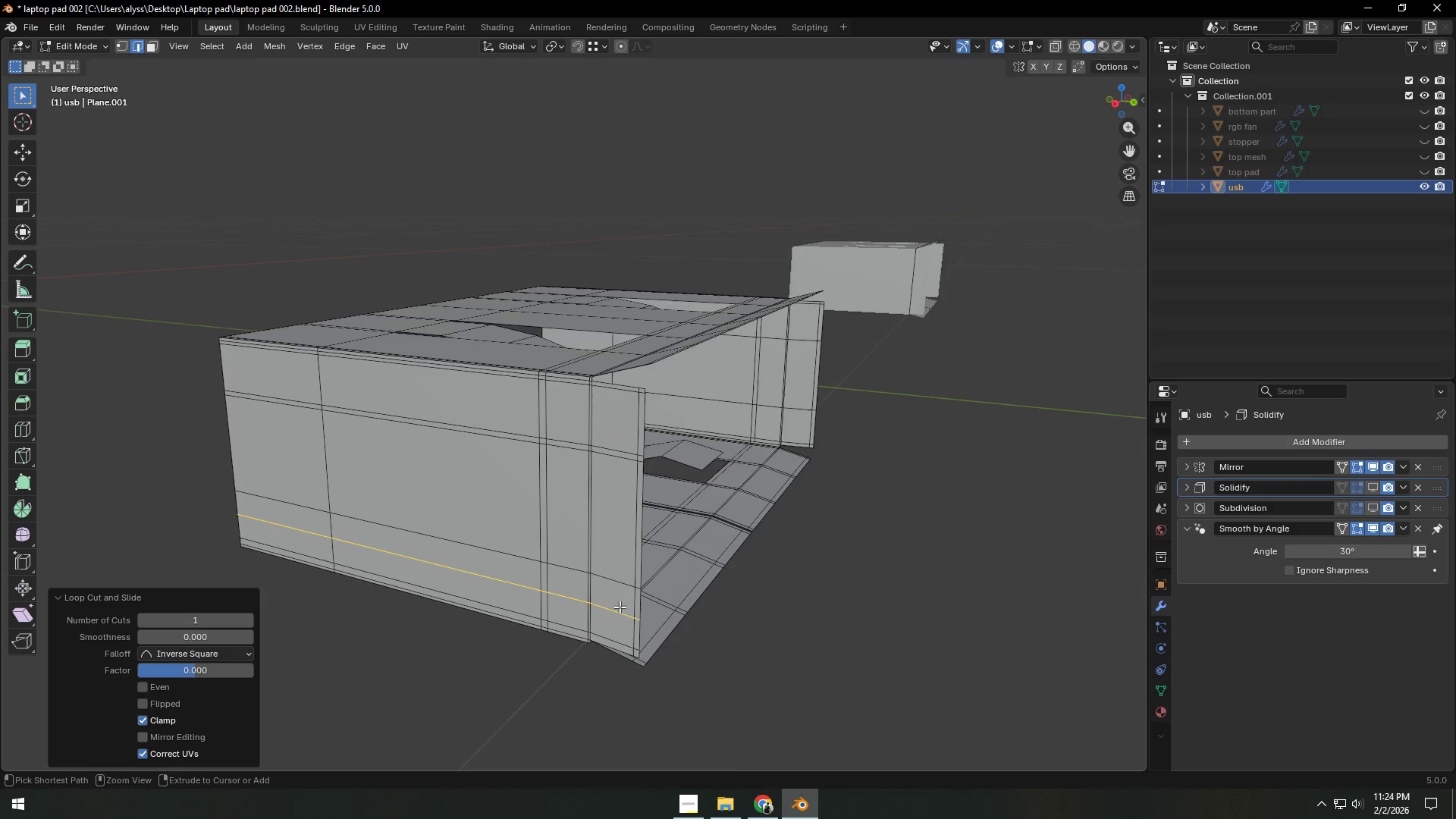 
key(Control+Z)
 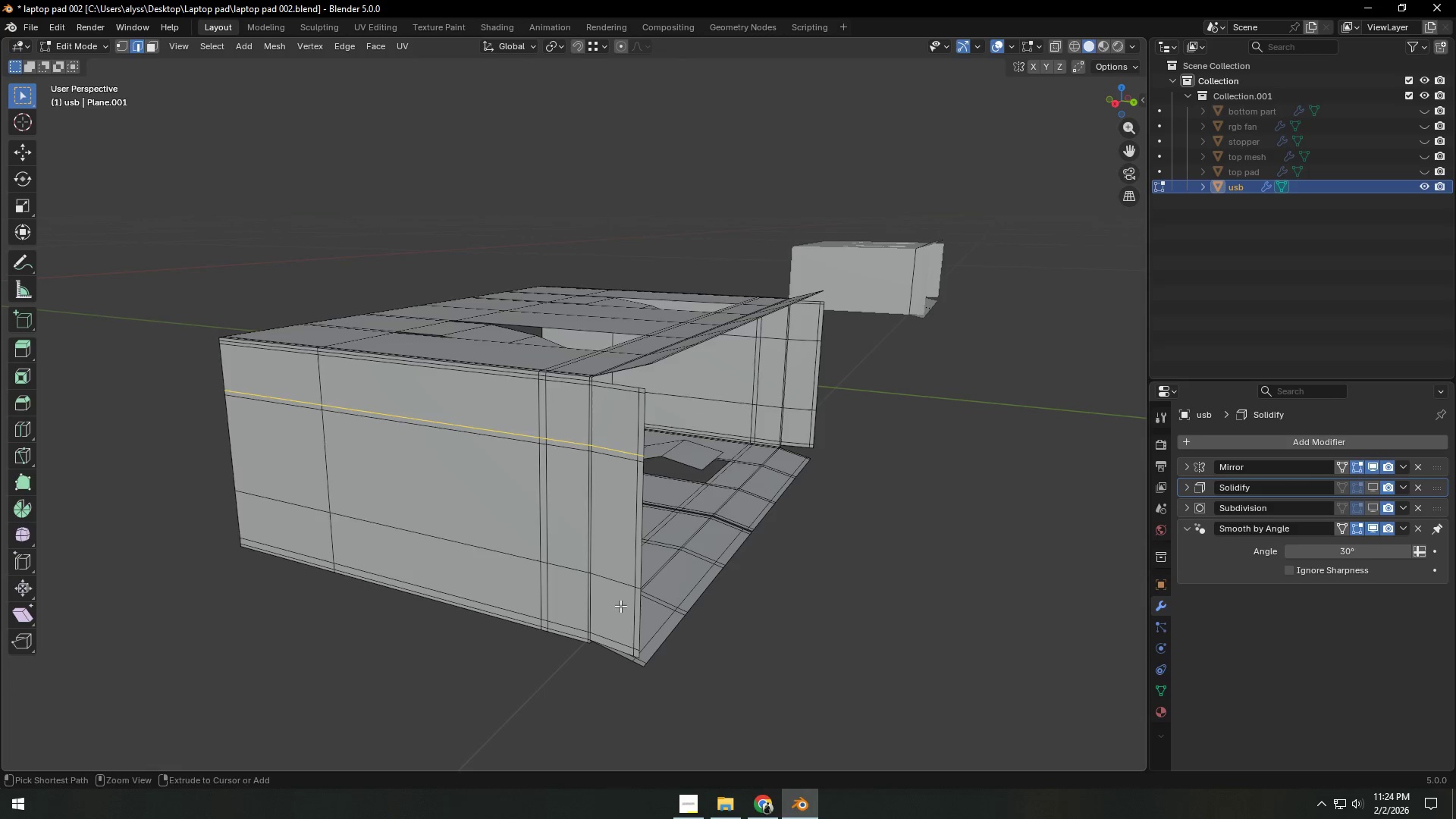 
key(Control+Z)
 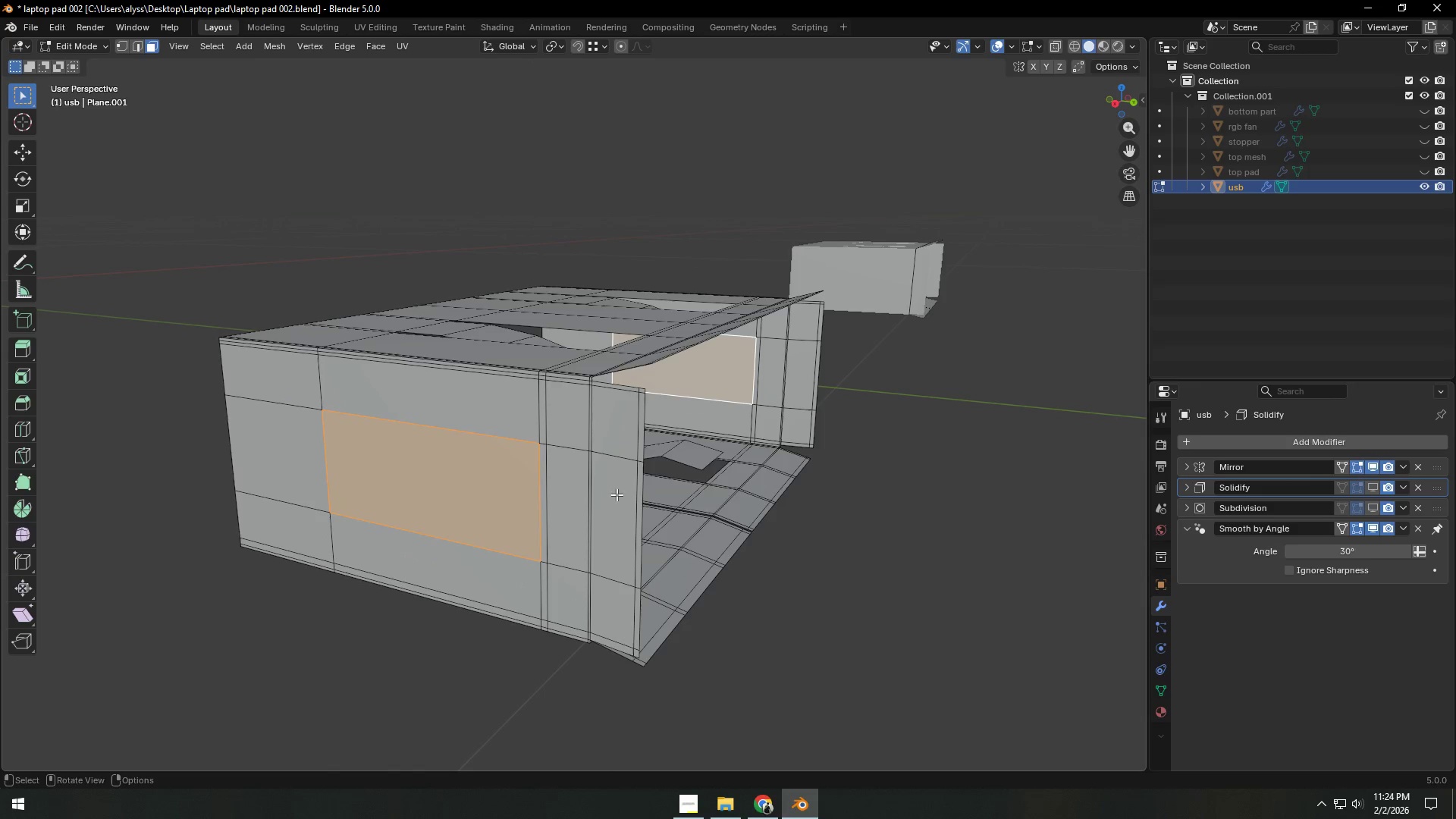 
key(Control+ControlLeft)
 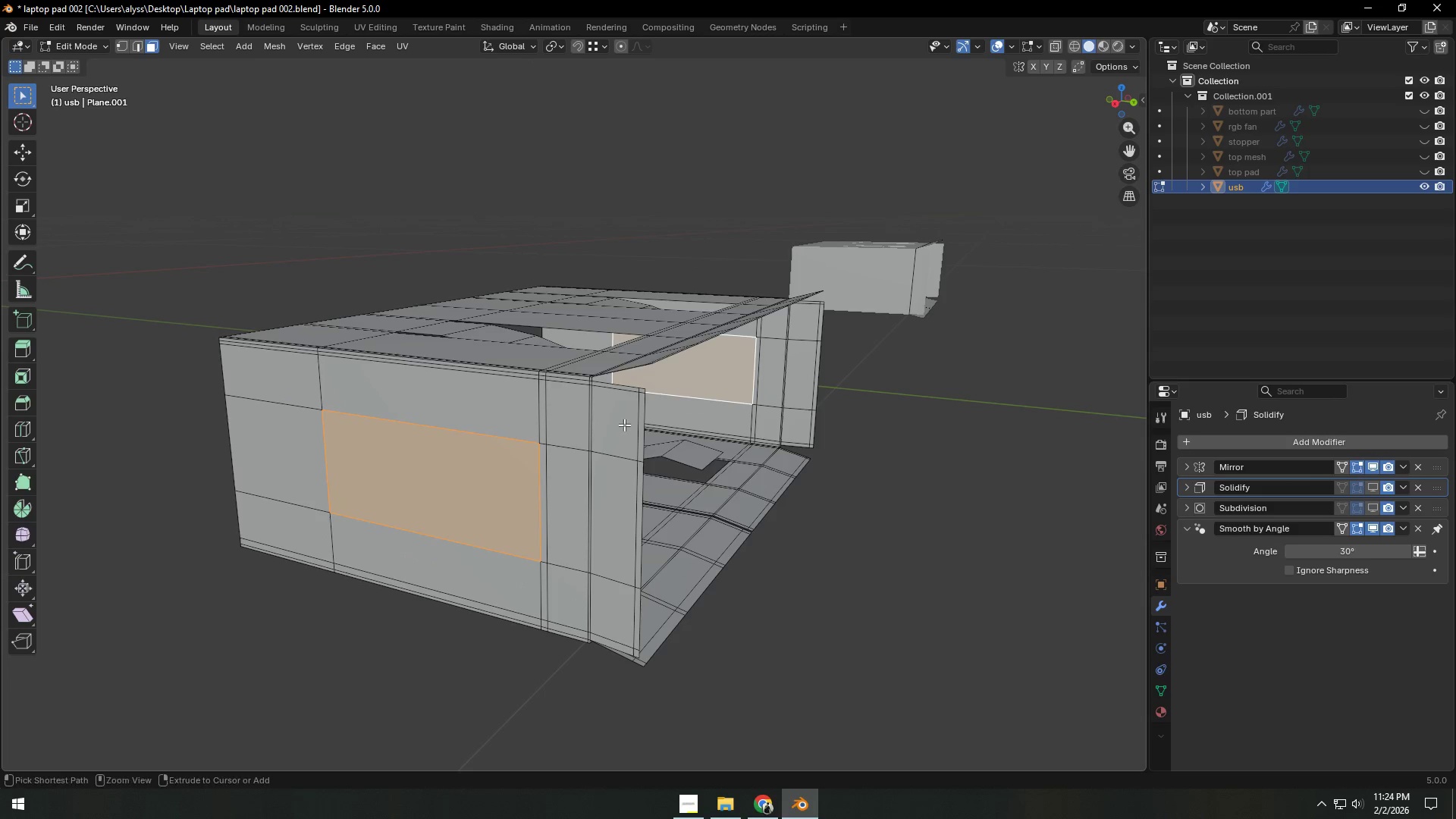 
key(Control+R)
 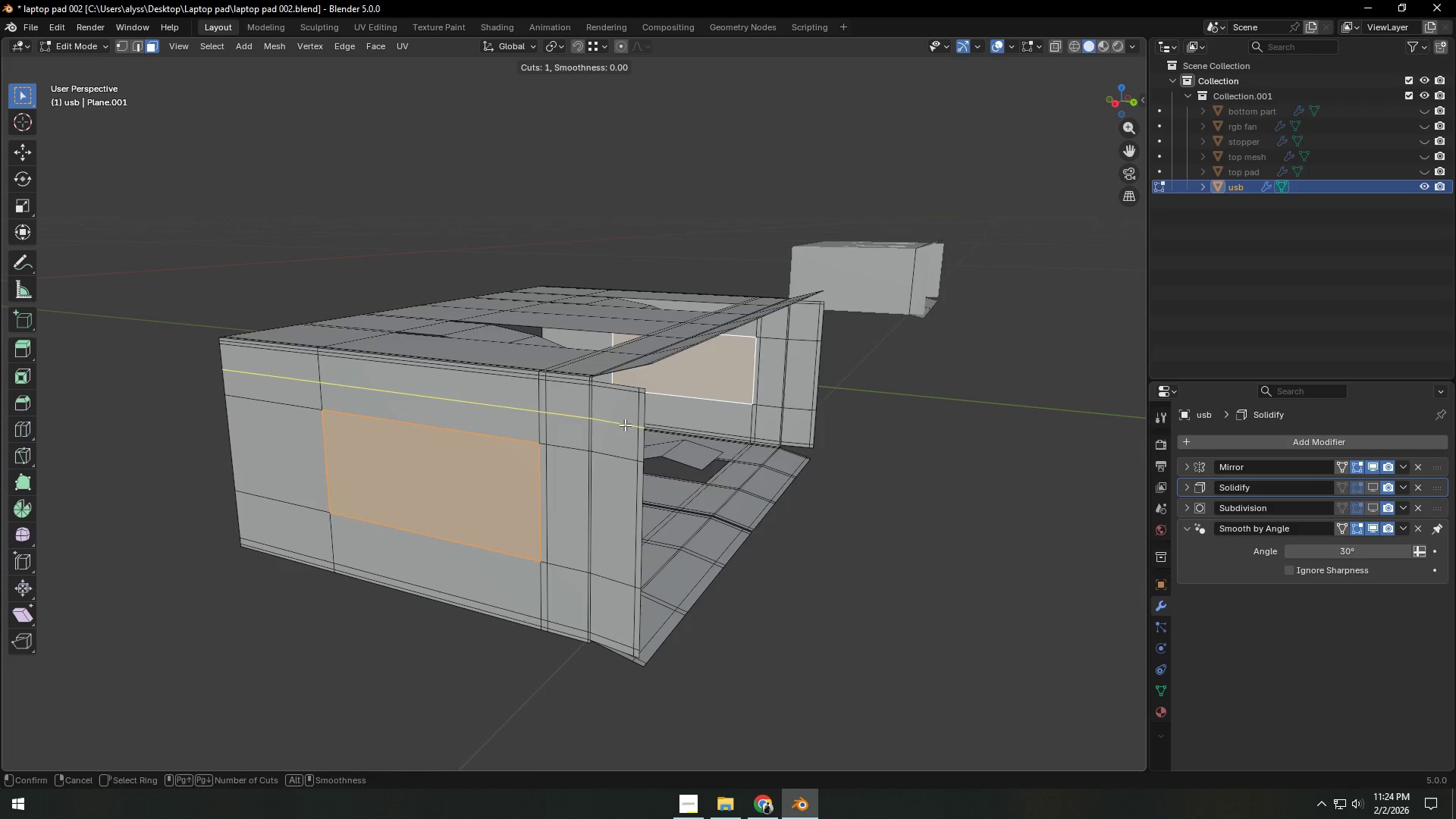 
right_click([625, 425])
 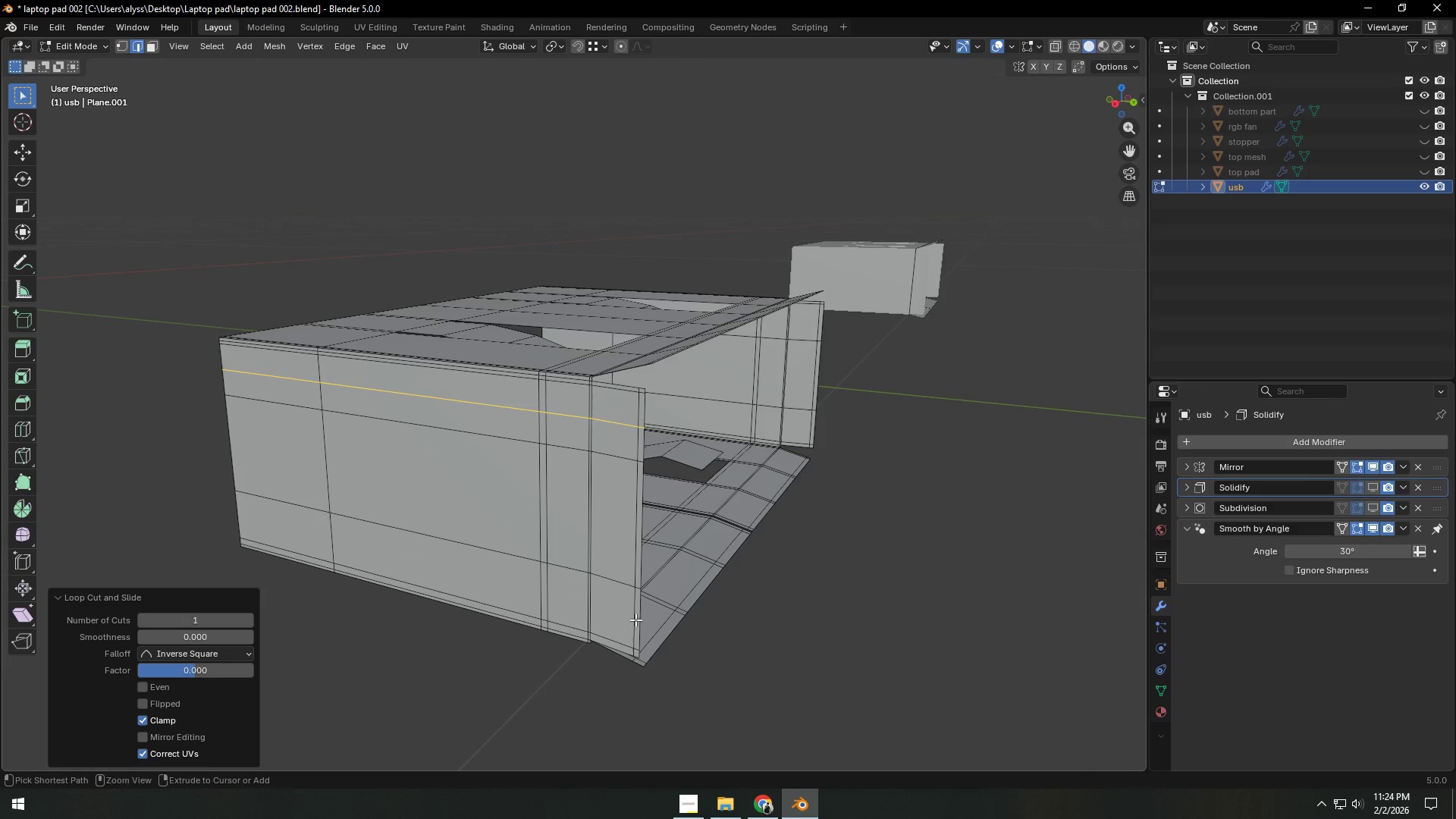 
left_click([625, 425])
 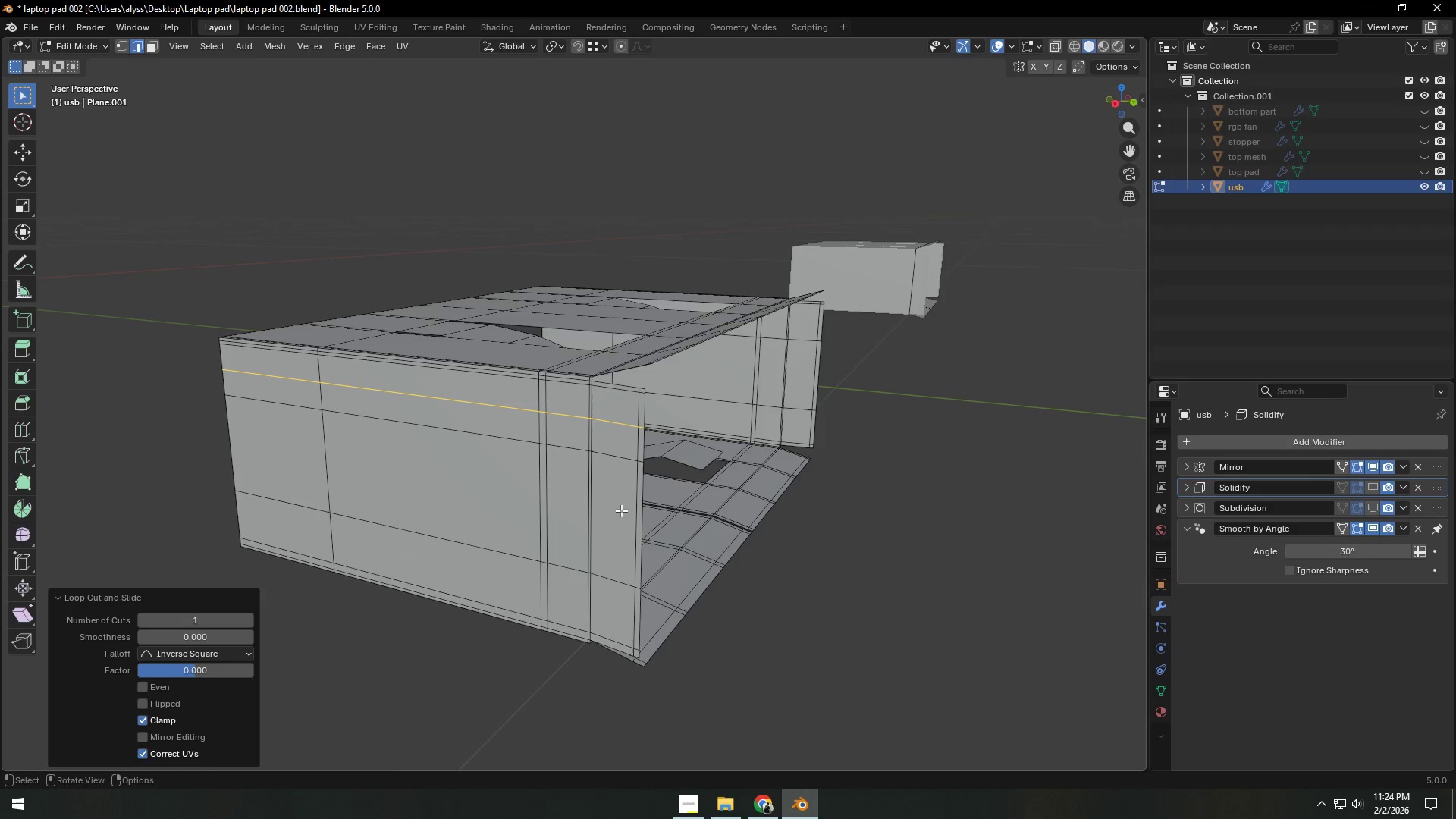 
key(Control+ControlLeft)
 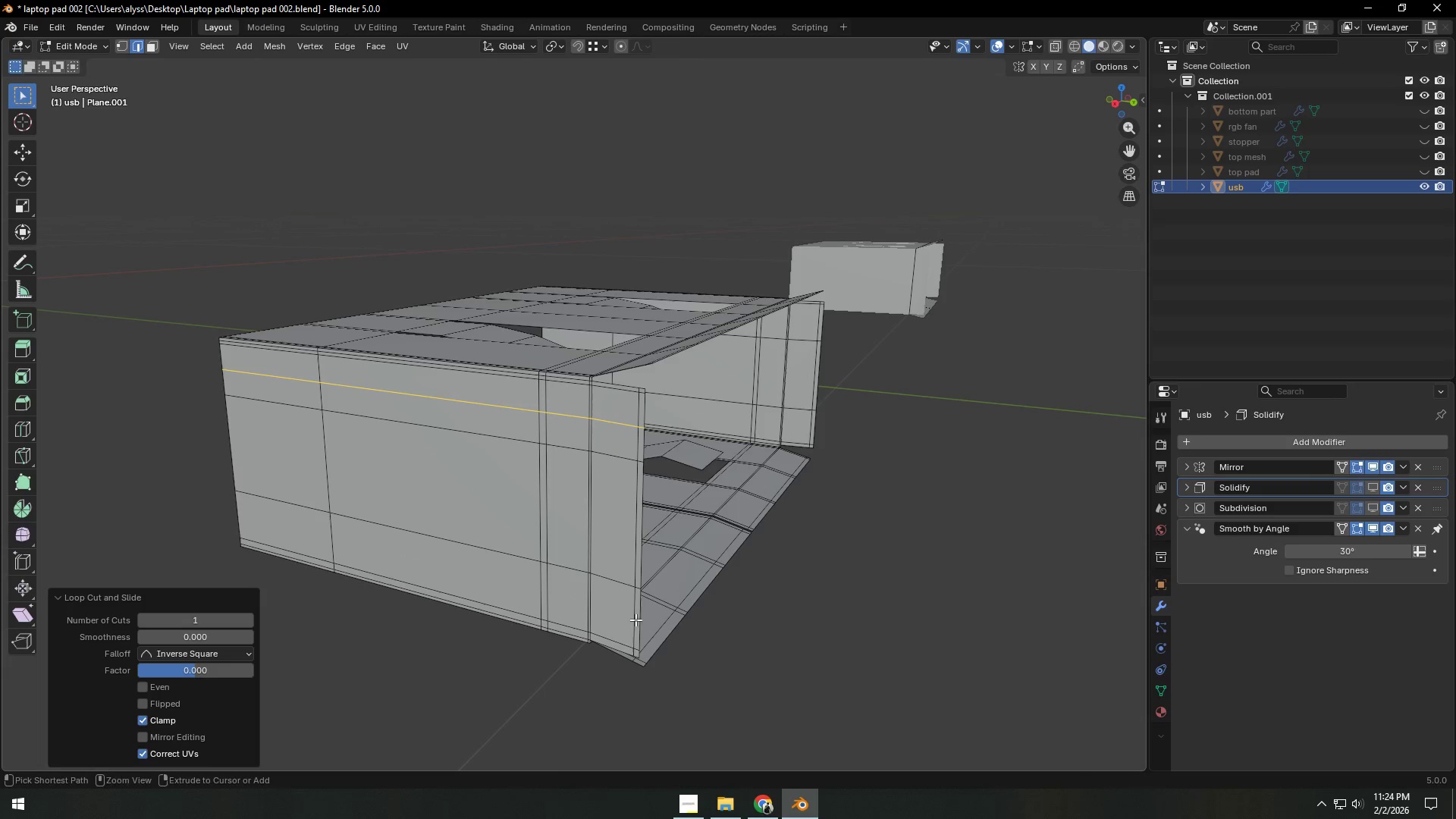 
key(Control+R)
 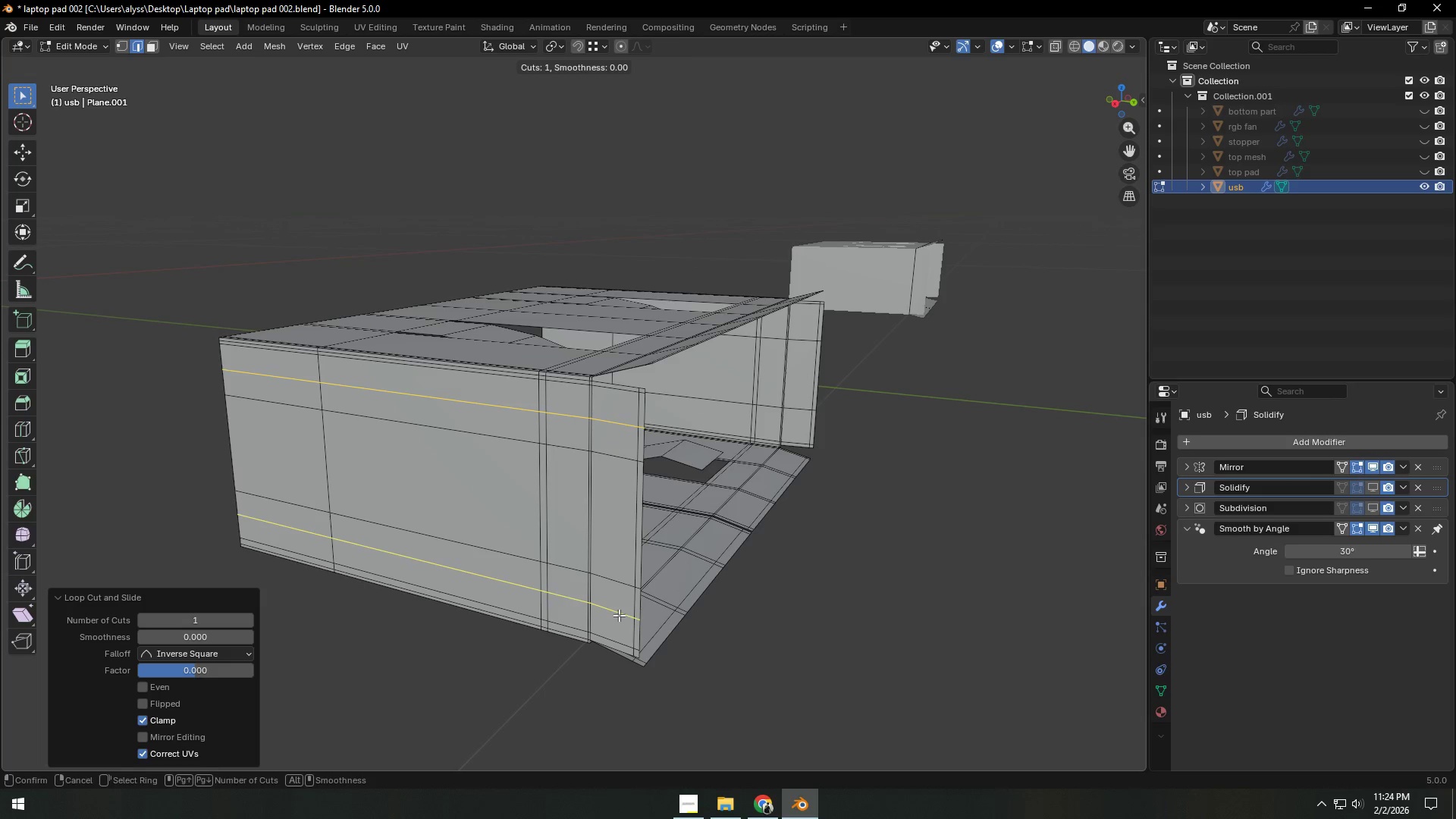 
left_click([619, 614])
 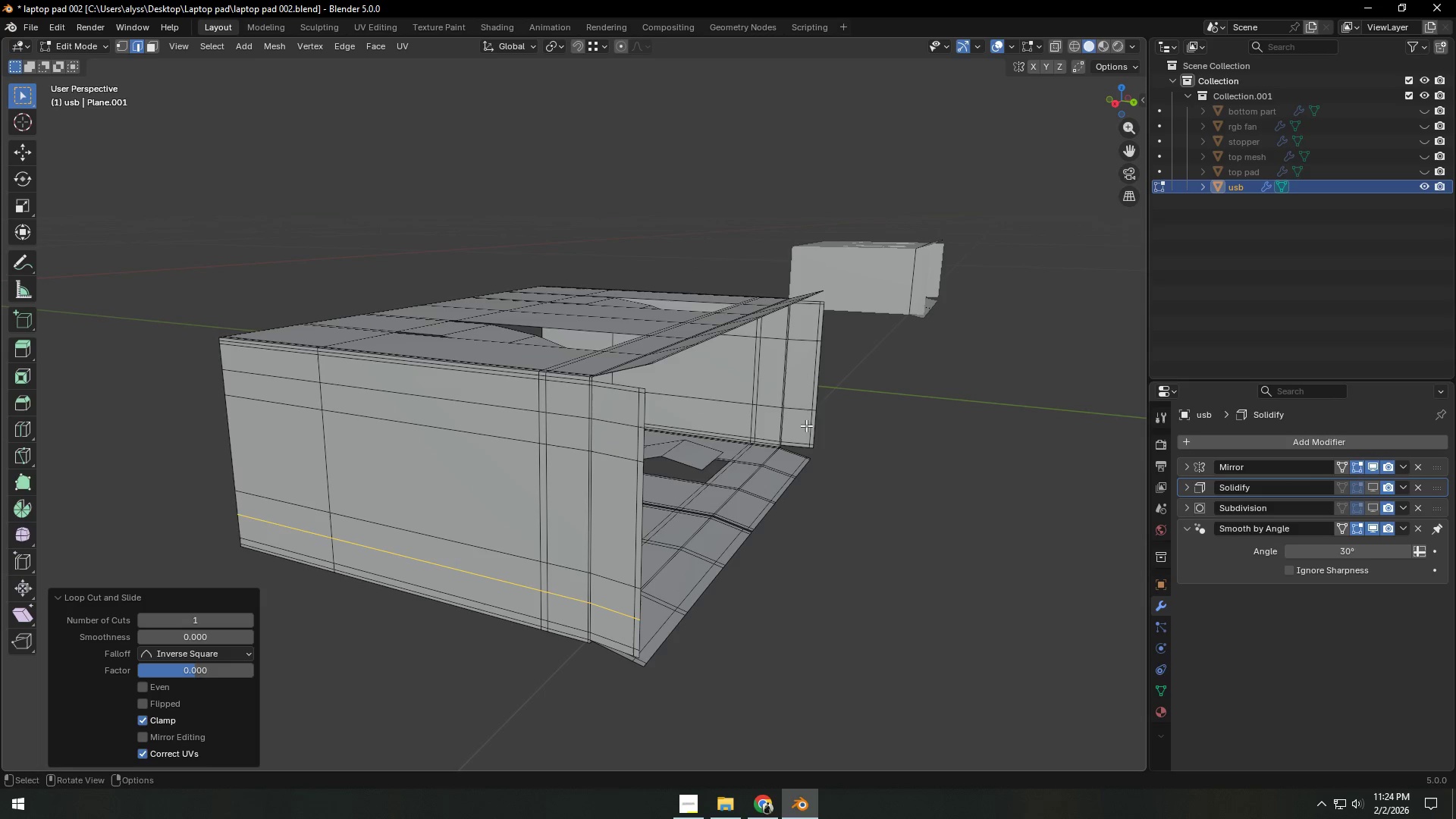 
right_click([619, 614])
 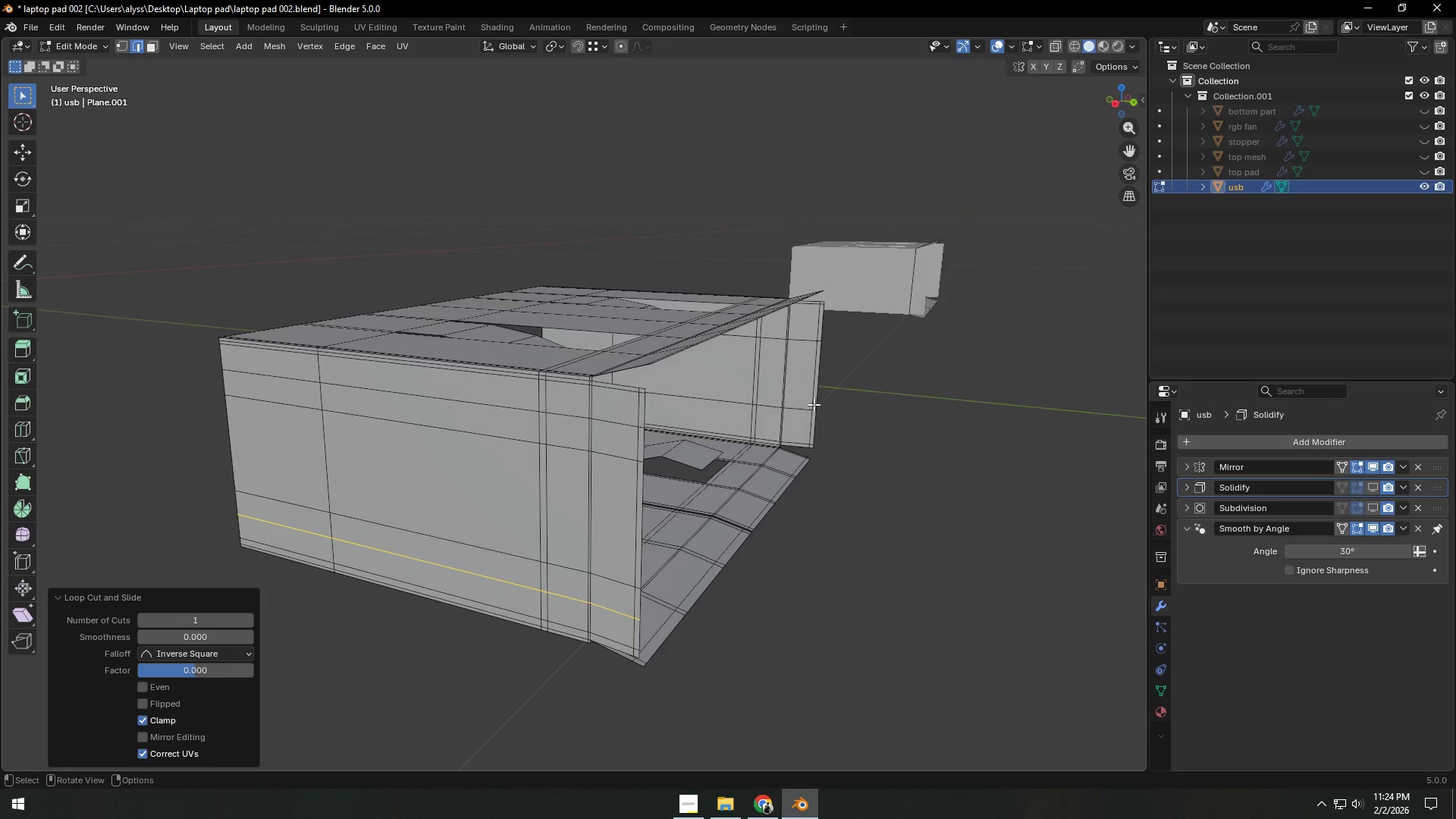 
key(Control+R)
 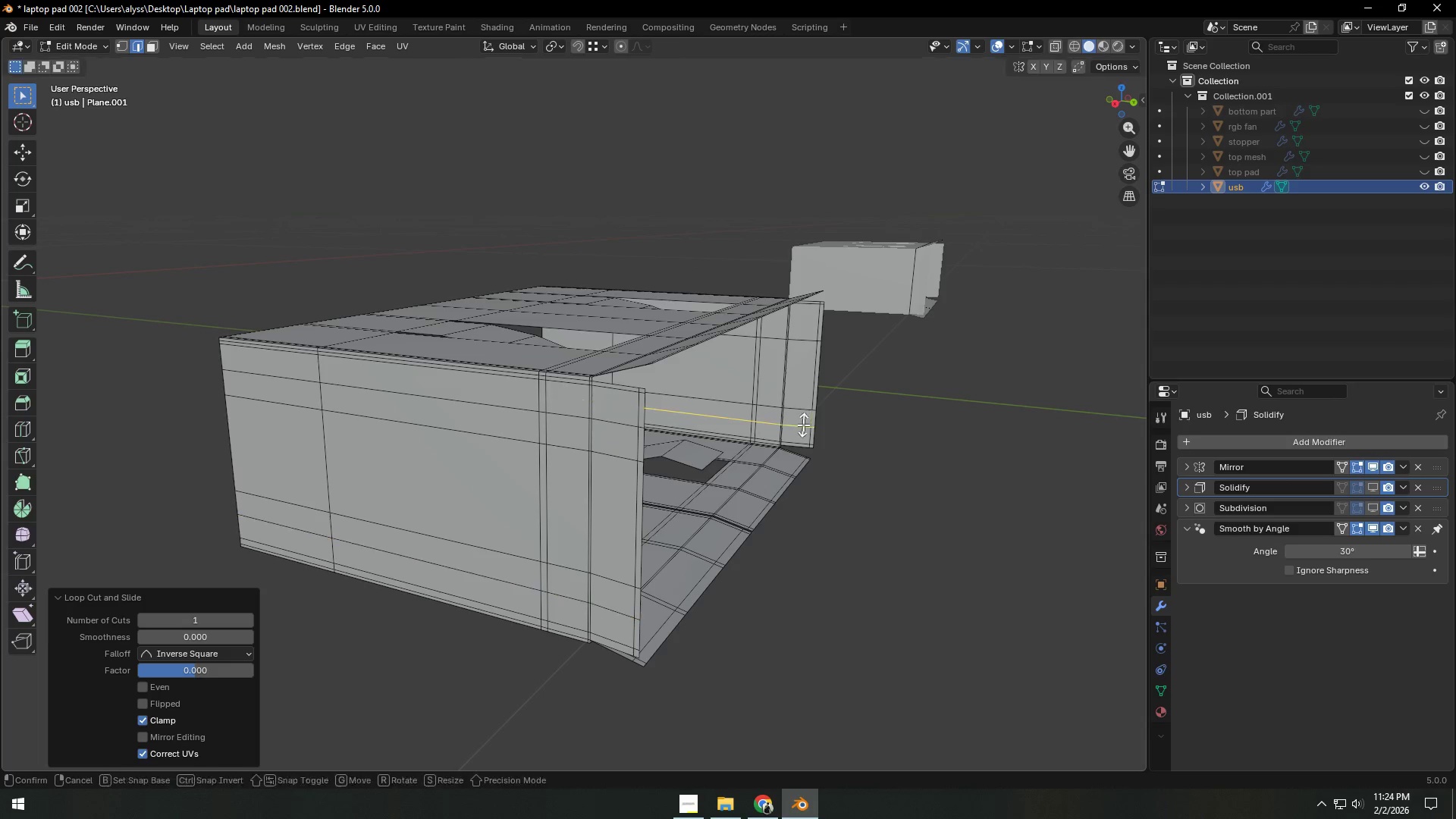 
left_click([803, 425])
 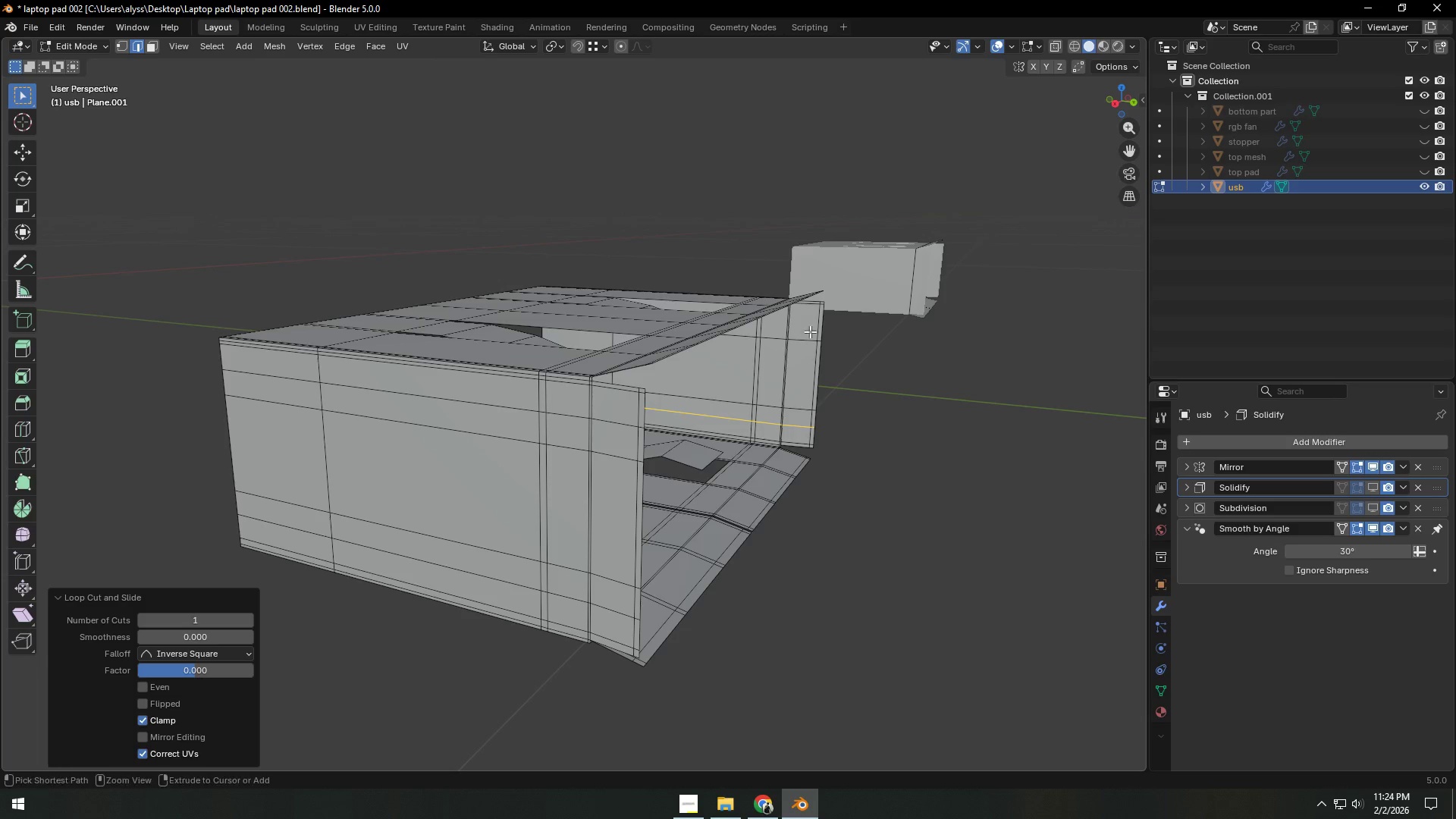 
right_click([803, 425])
 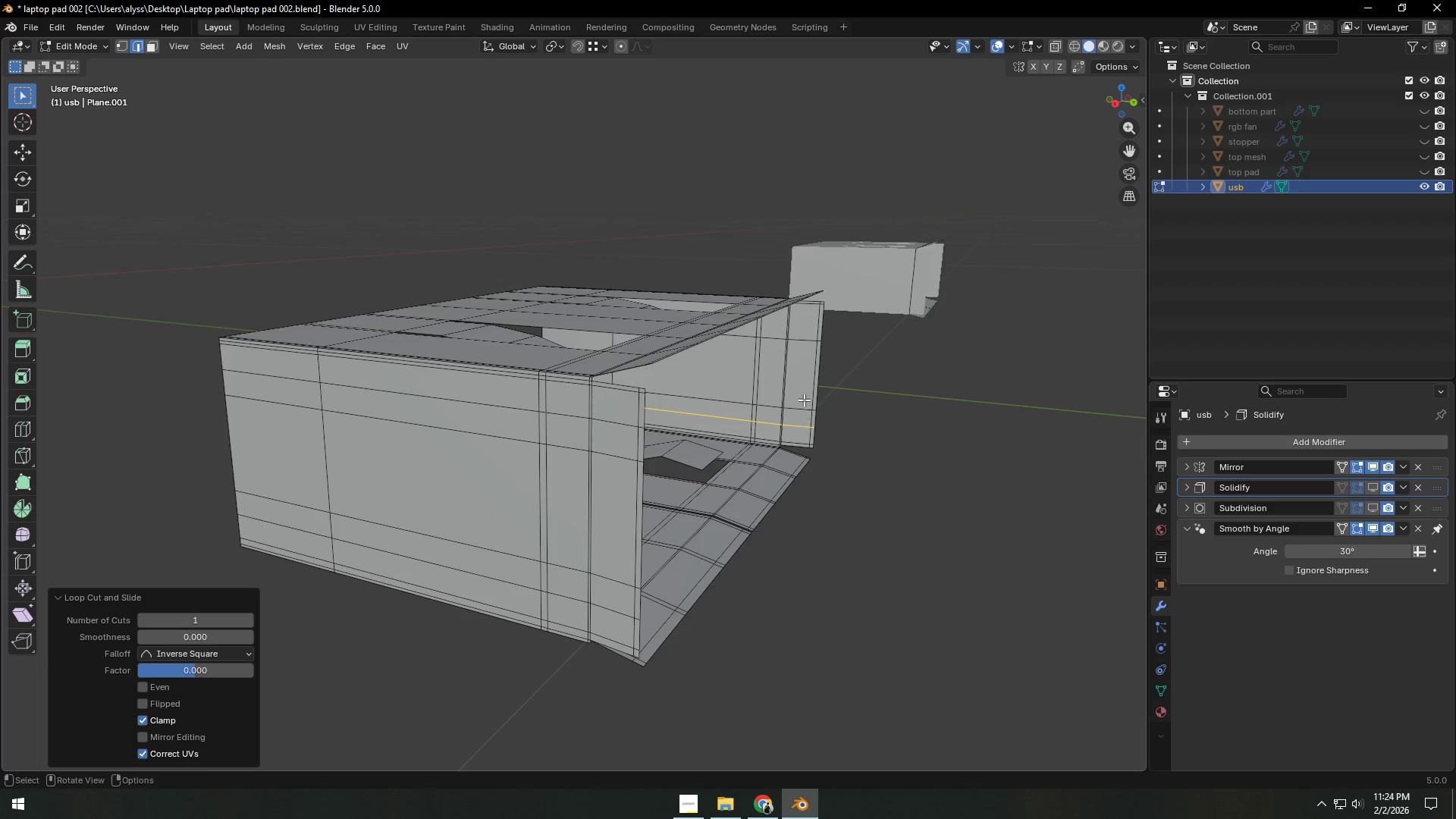 
key(Control+R)
 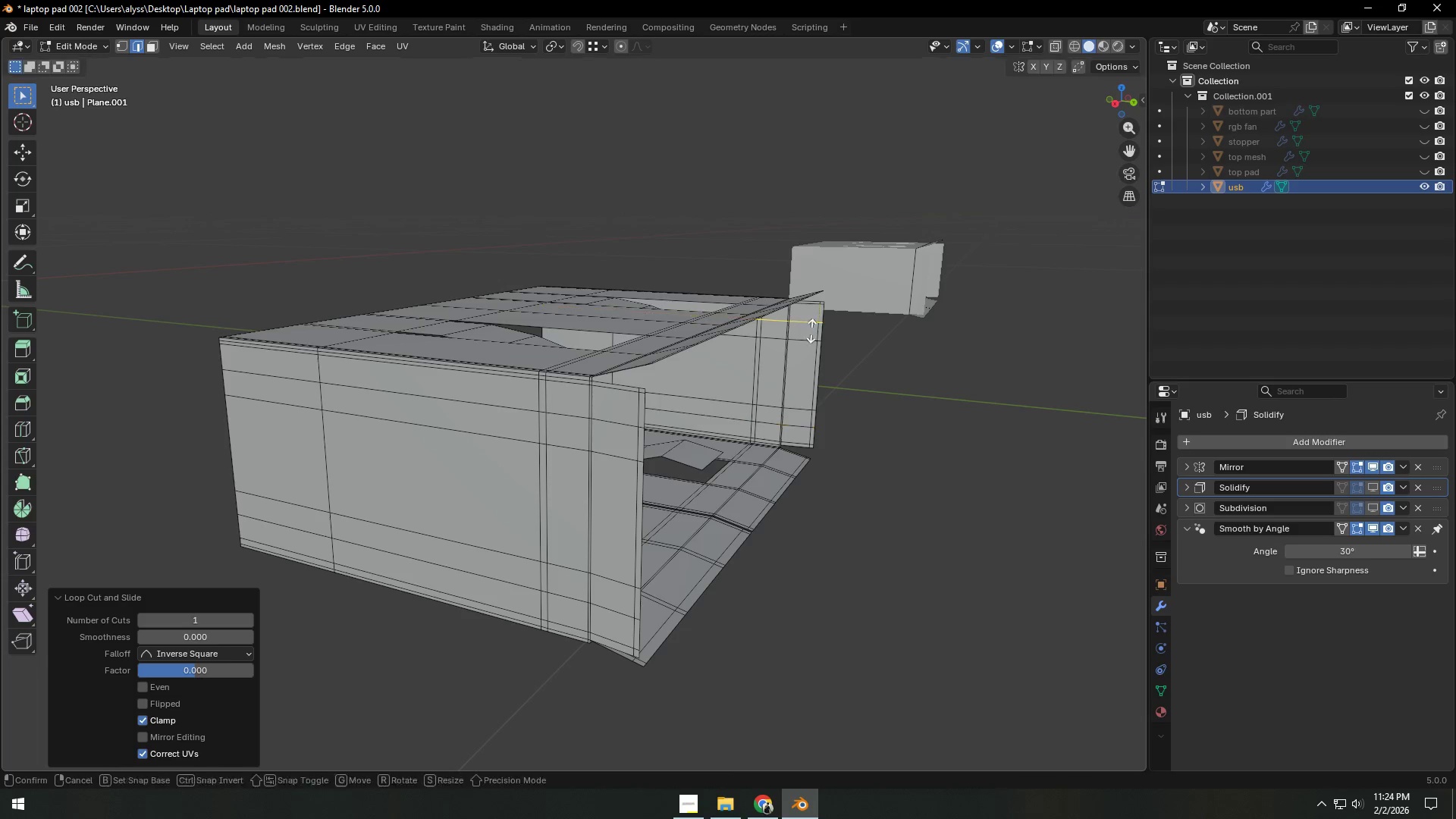 
right_click([811, 331])
 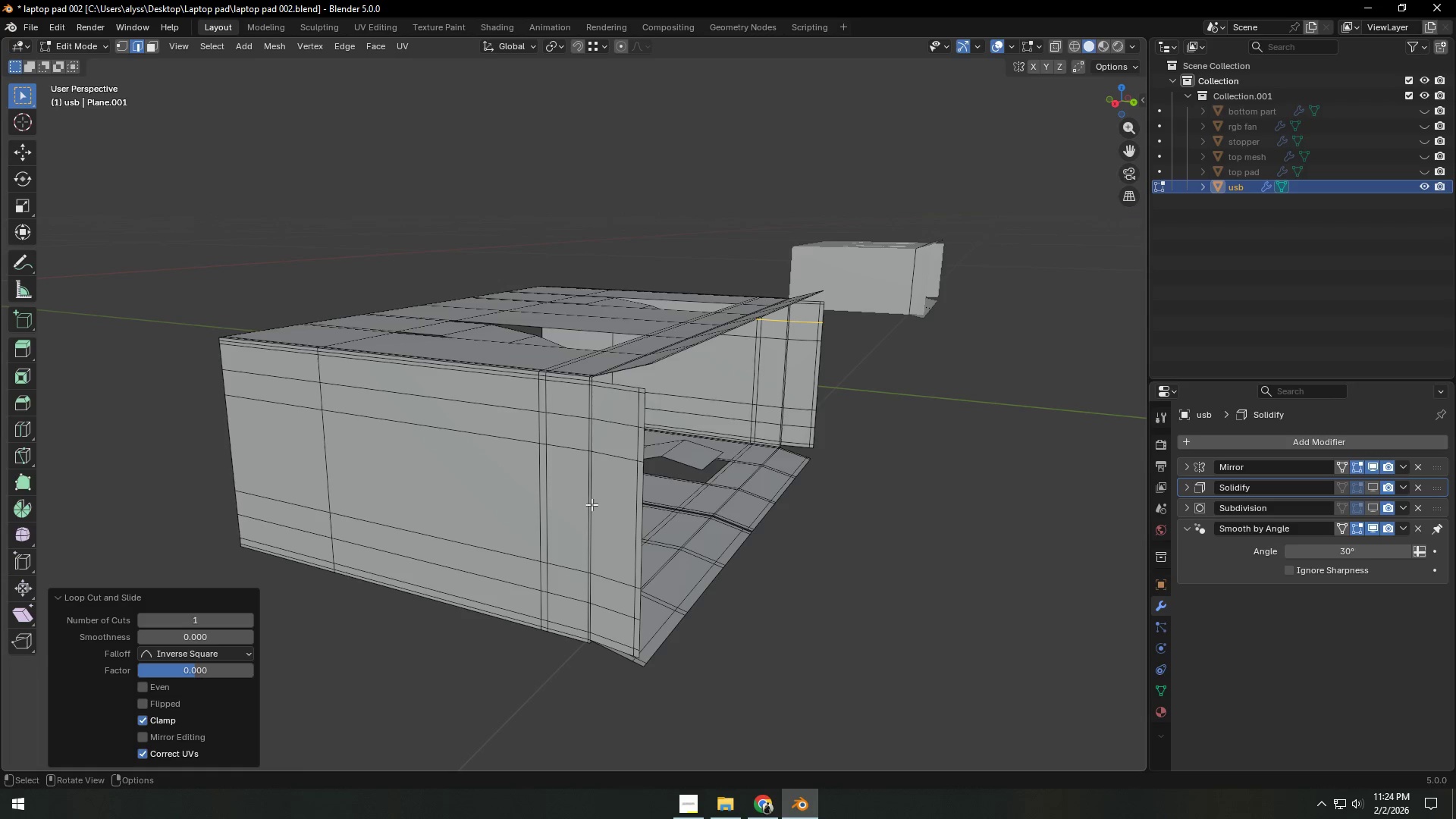 
left_click([811, 331])
 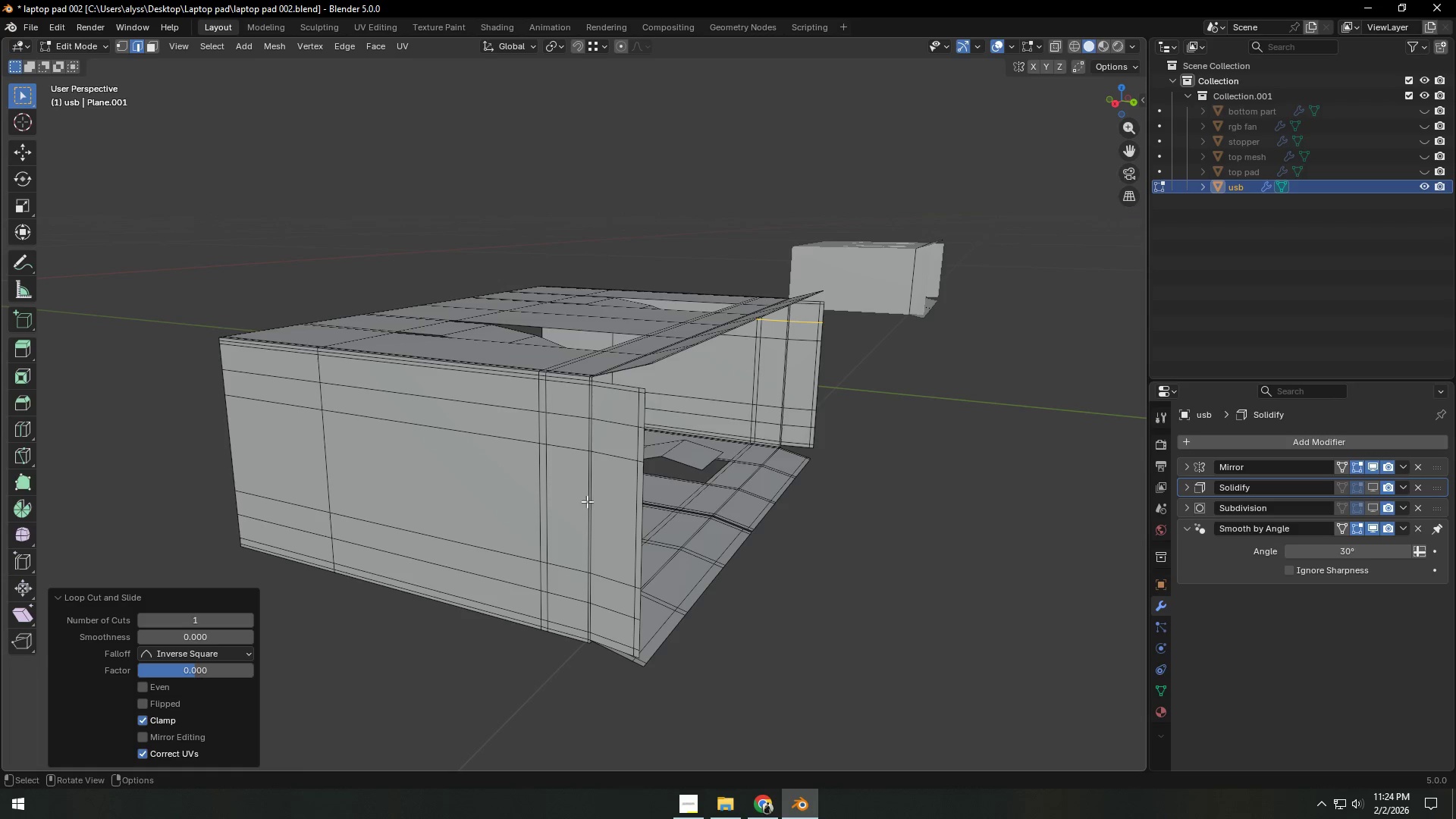 
hold_key(key=ShiftLeft, duration=2.02)
hold_key(key=AltLeft, duration=1.51)
left_click([711, 419])
 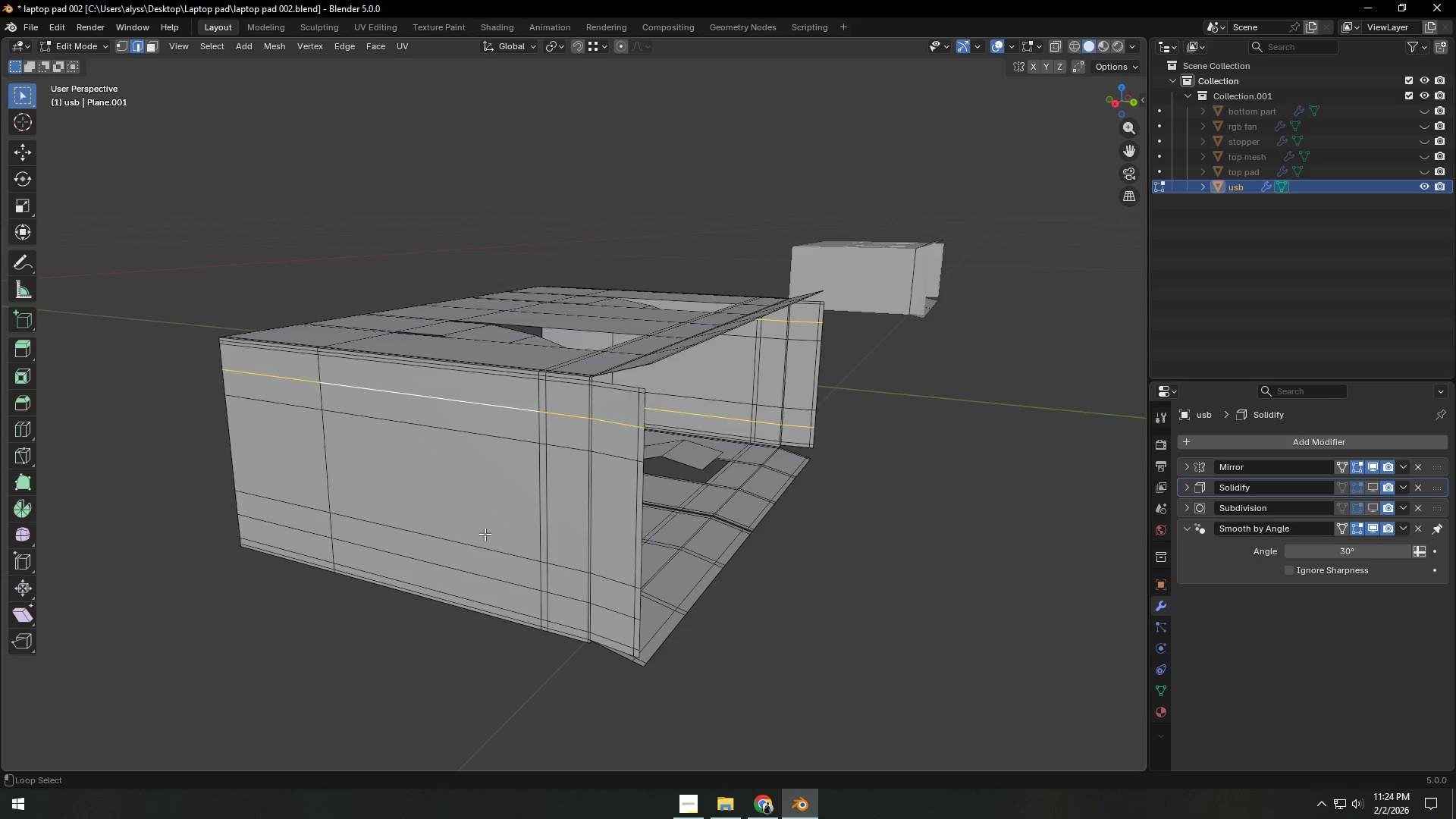 
left_click([469, 573])
 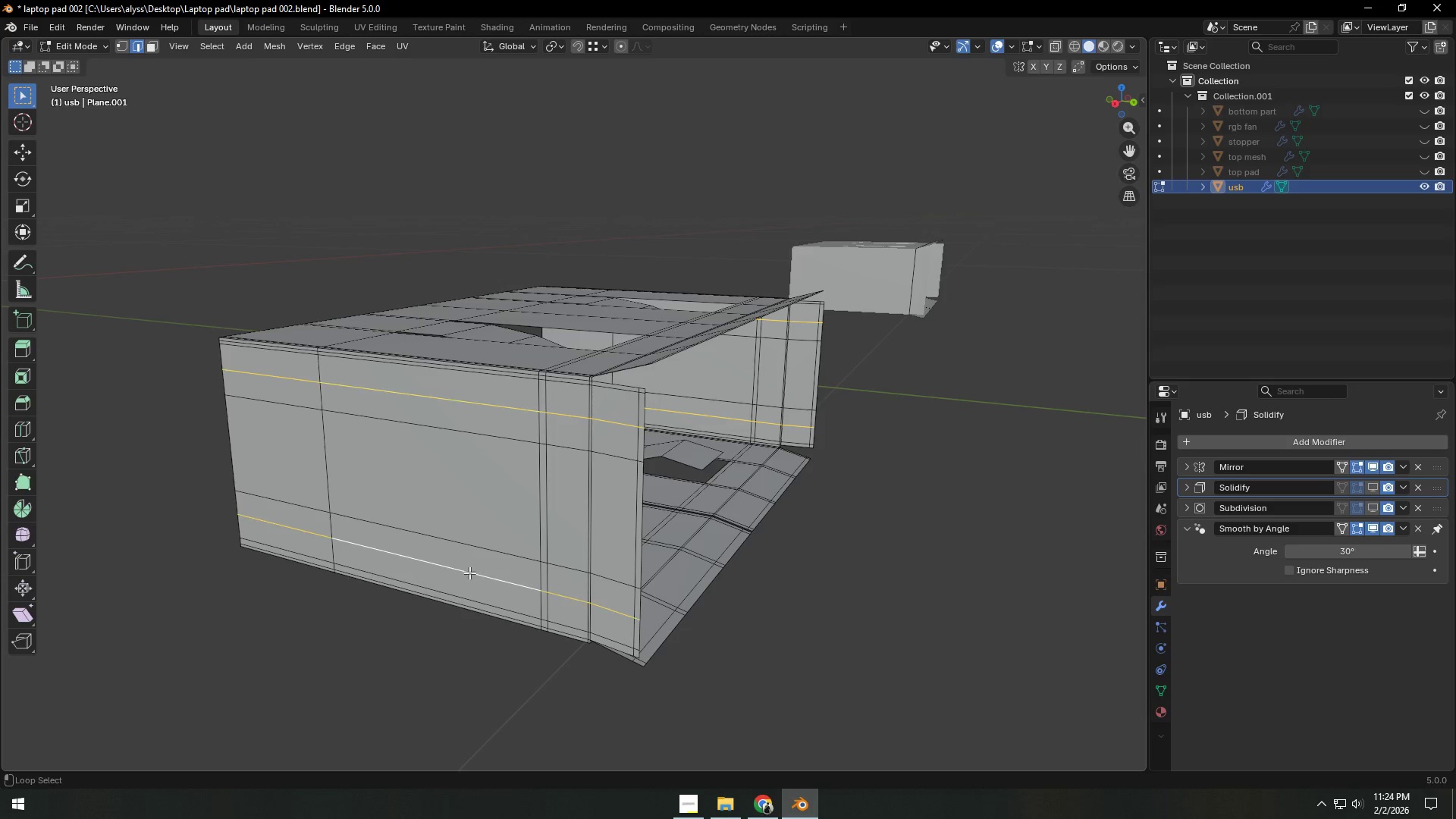 
key(Alt+Shift+AltLeft)
 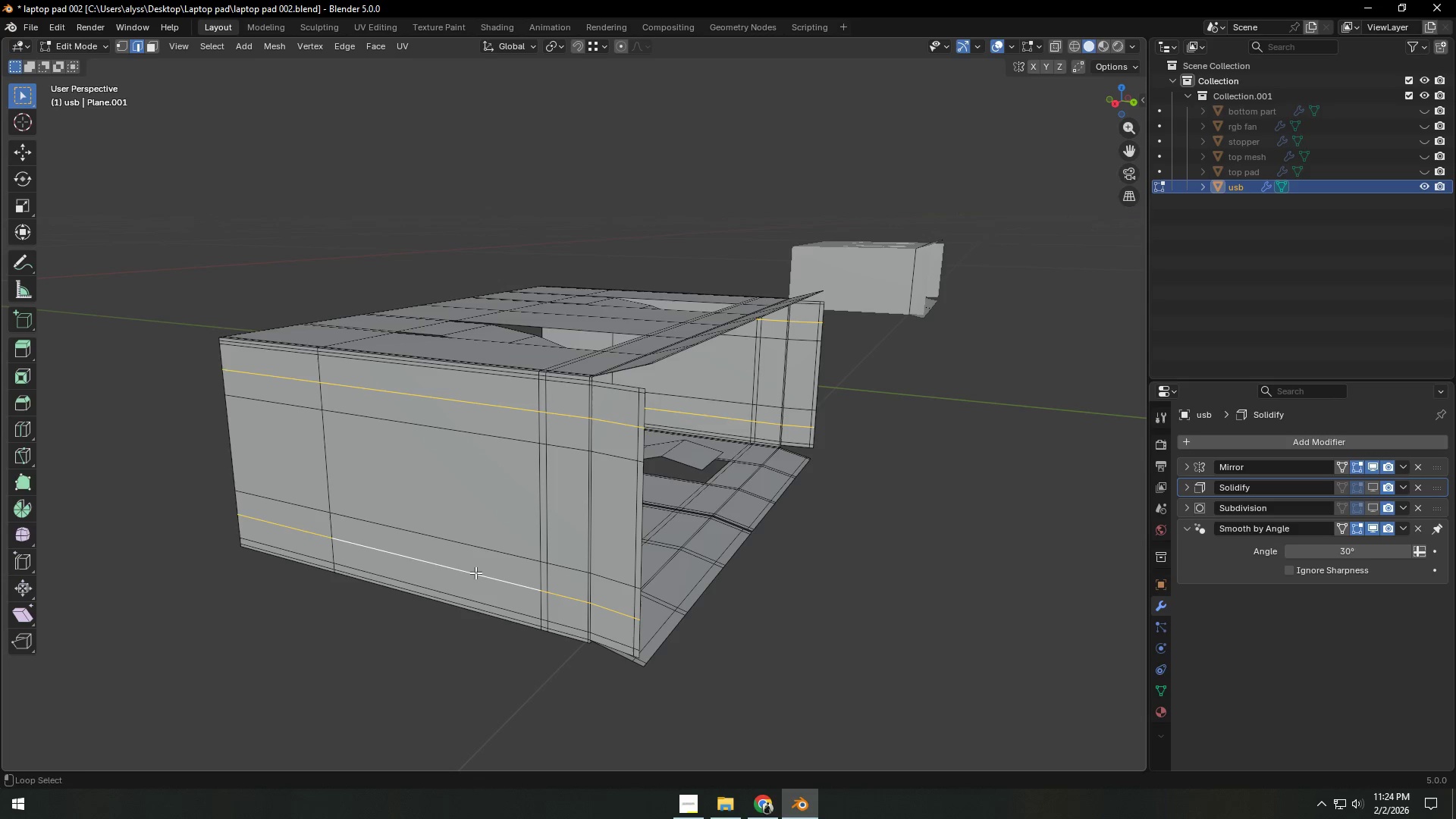 
key(Alt+Shift+AltLeft)
 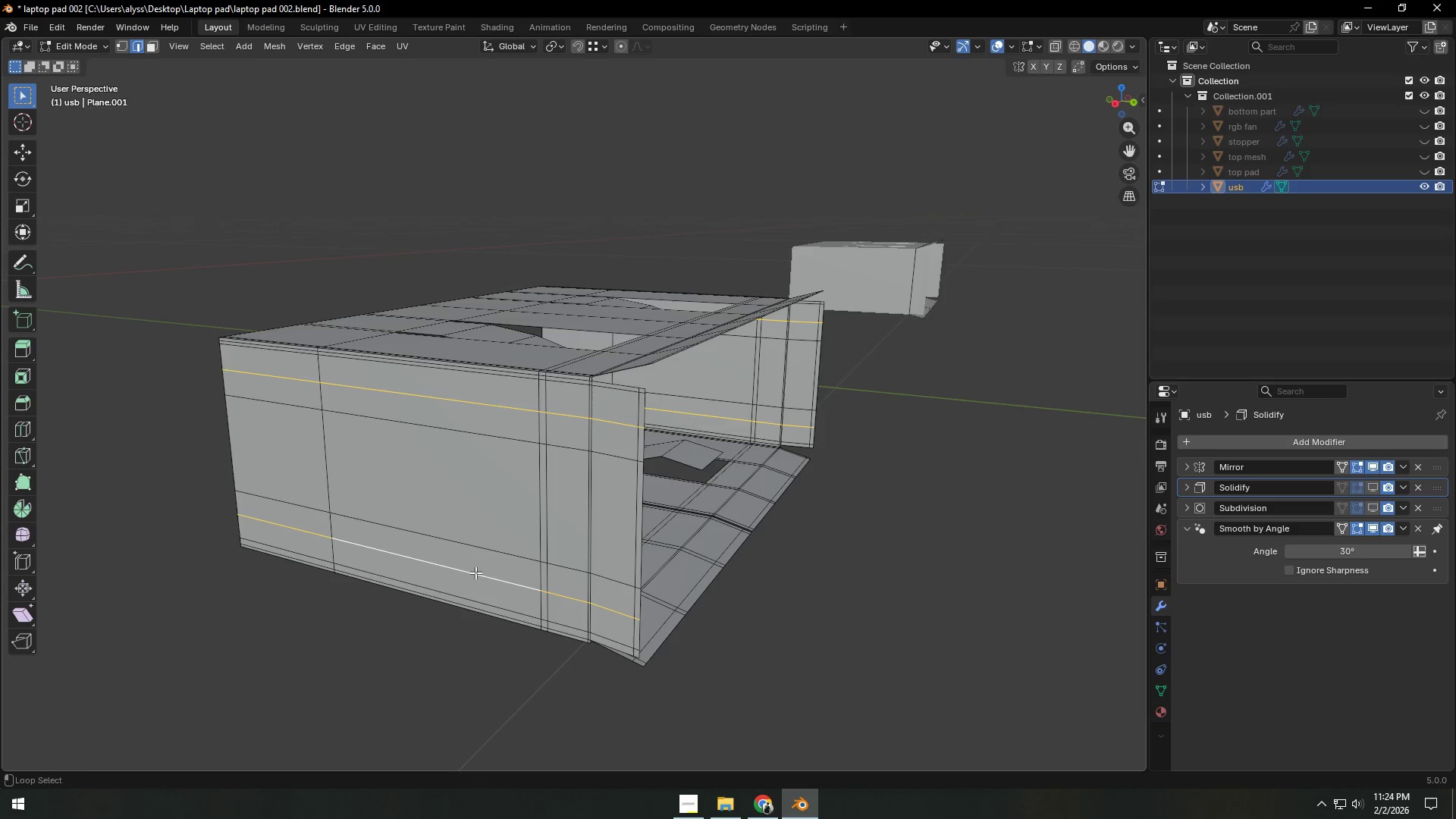 
key(Alt+Shift+AltLeft)
 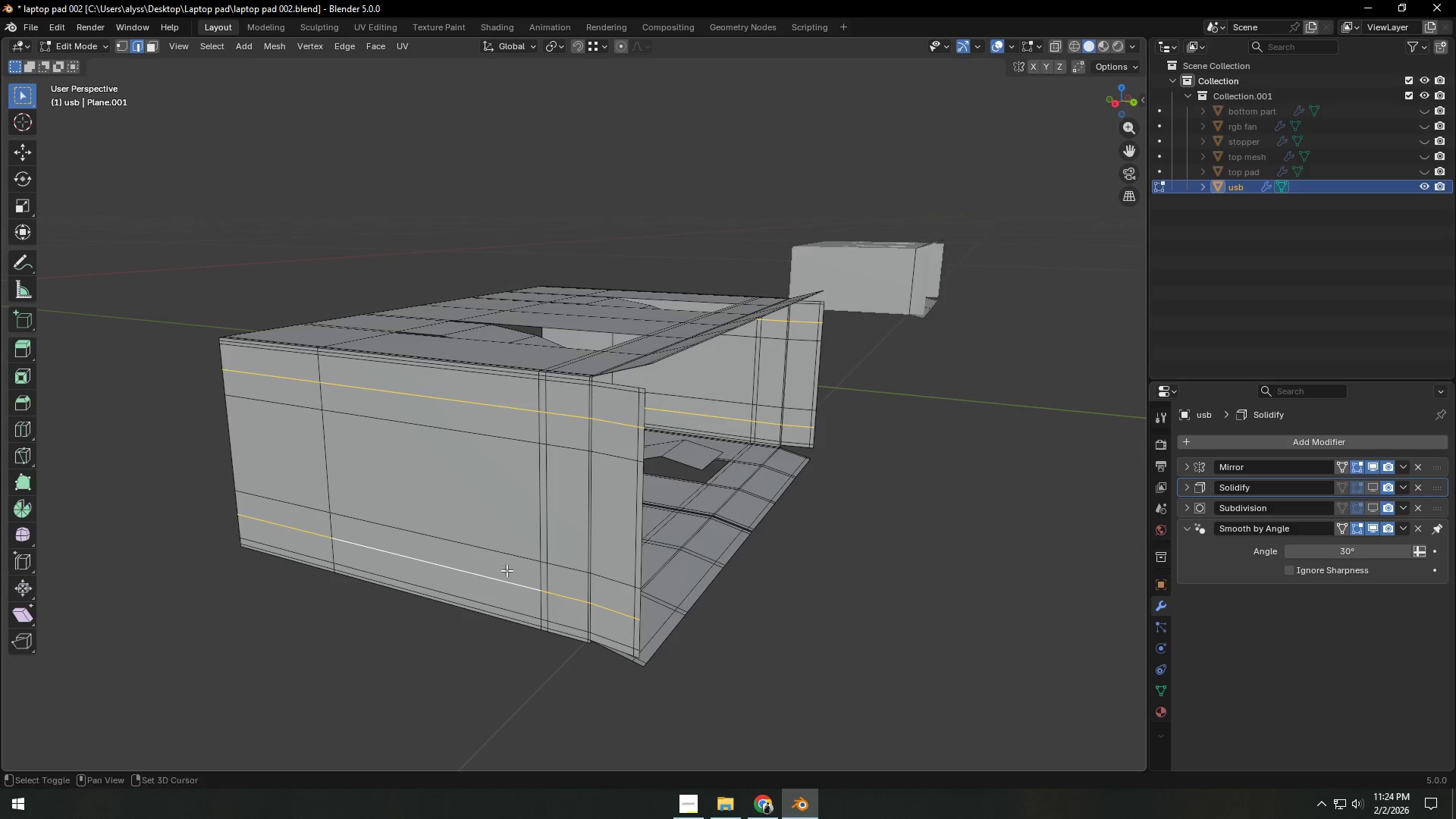 
key(Alt+Shift+AltLeft)
 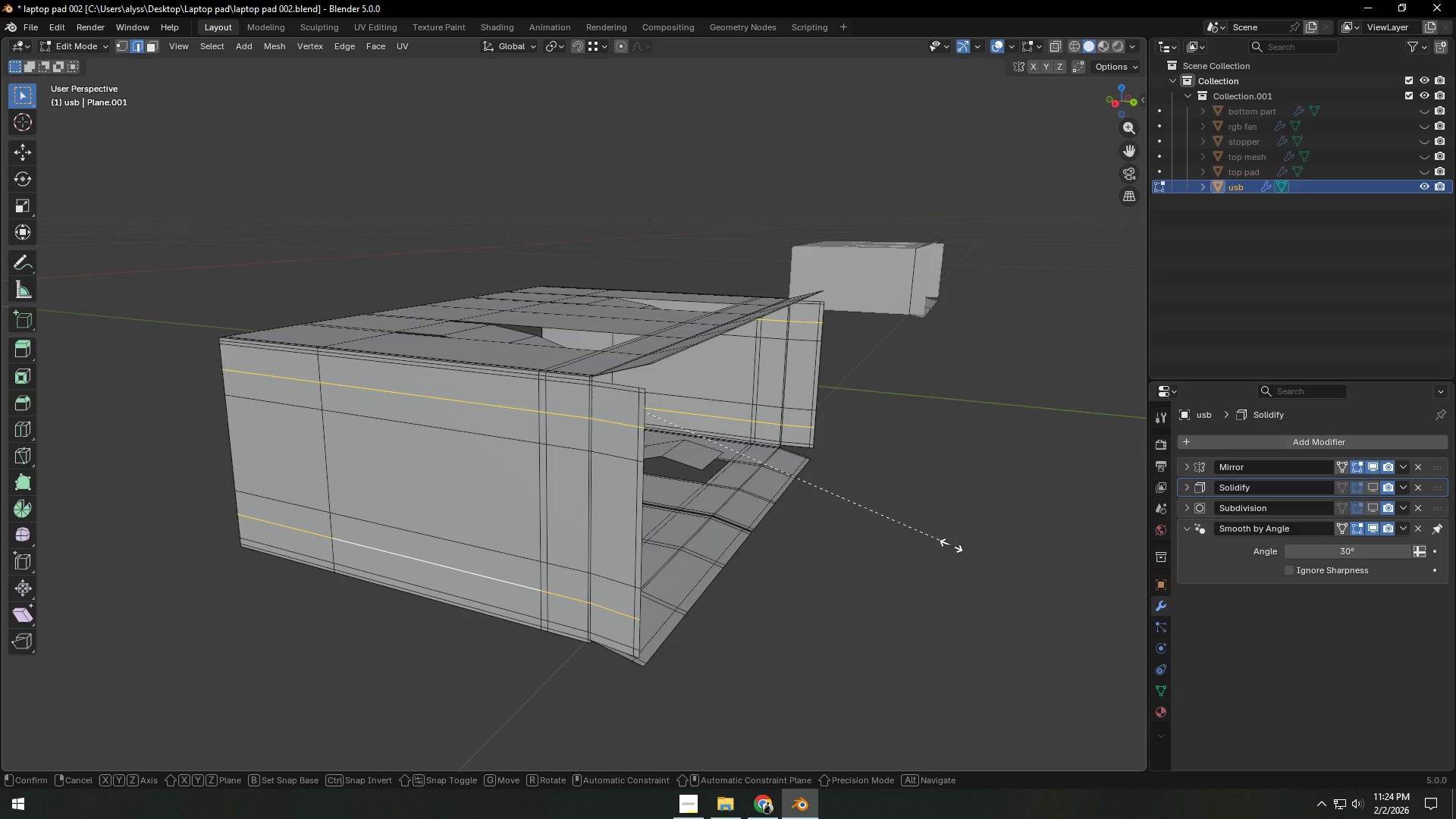 
type(sz)
 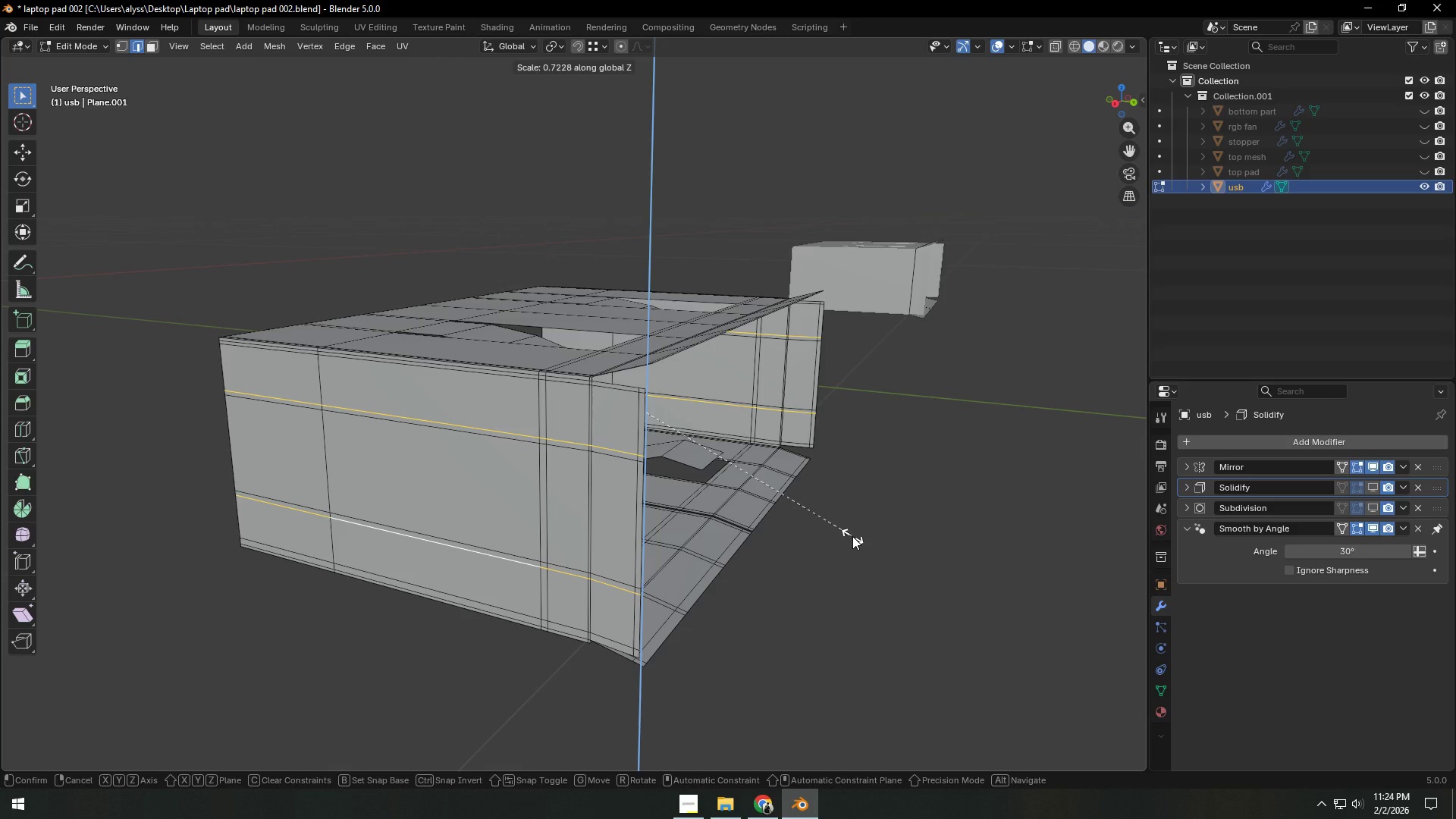 
left_click([852, 536])
 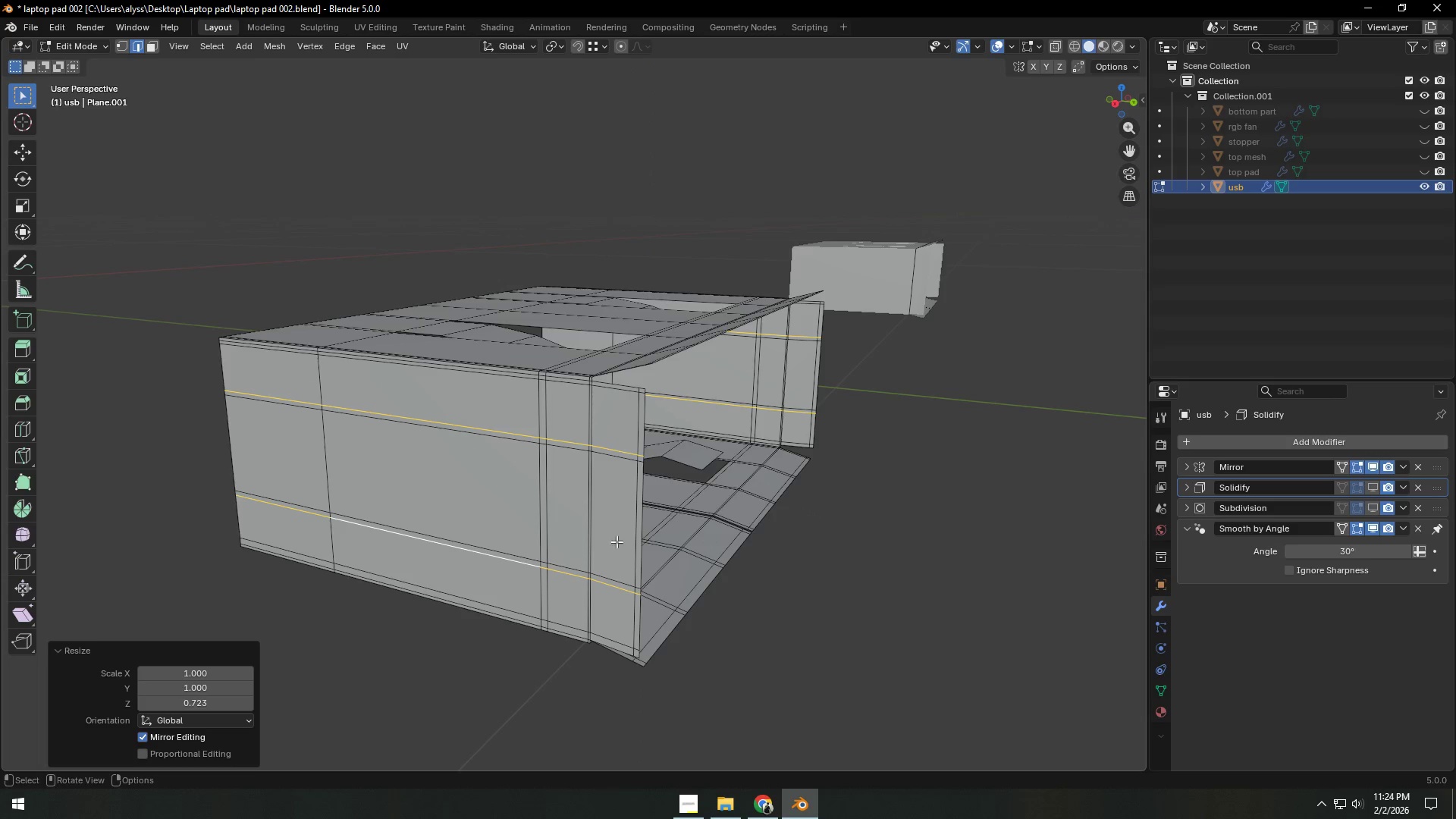 
key(3)
 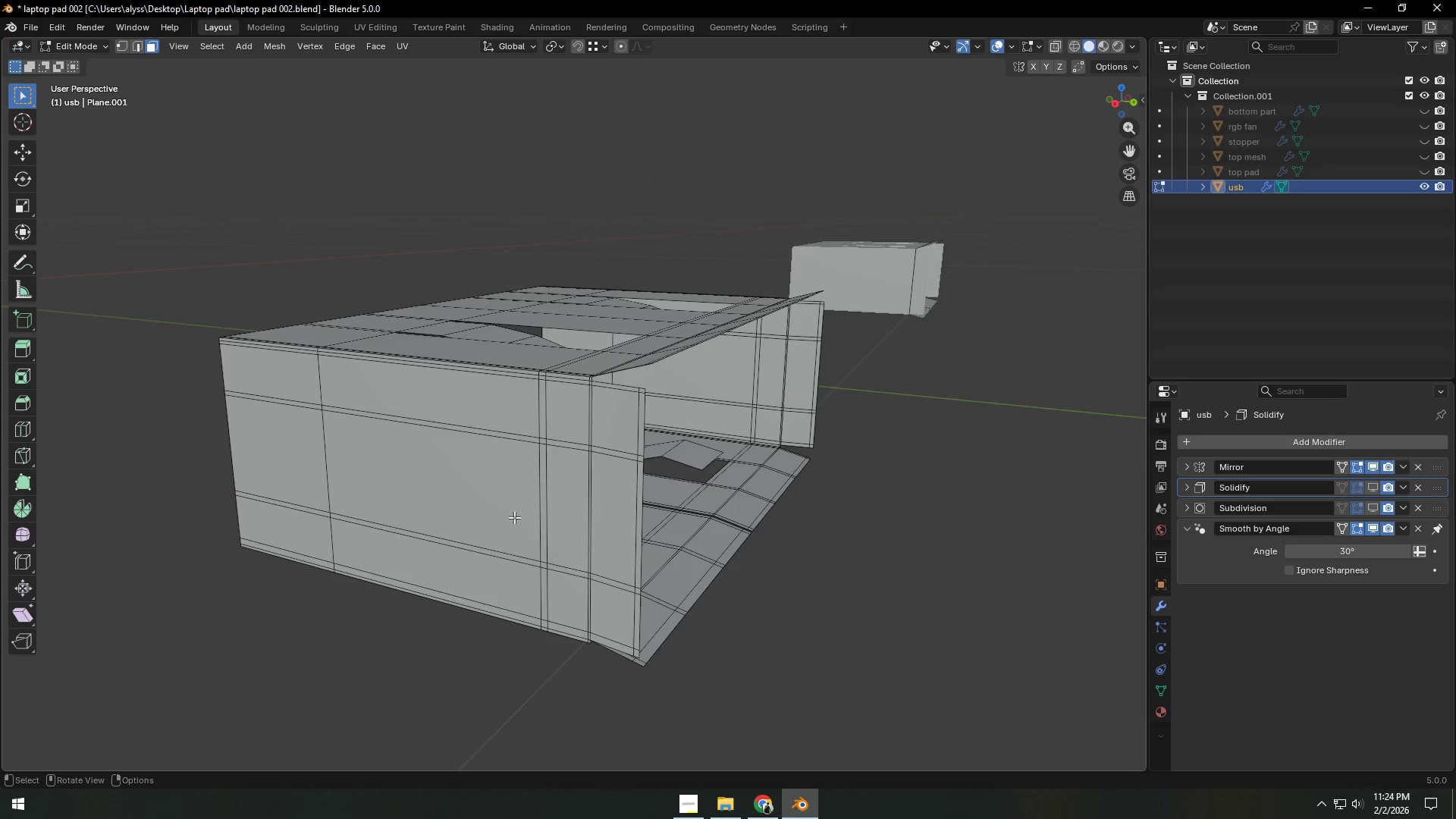 
left_click([513, 515])
 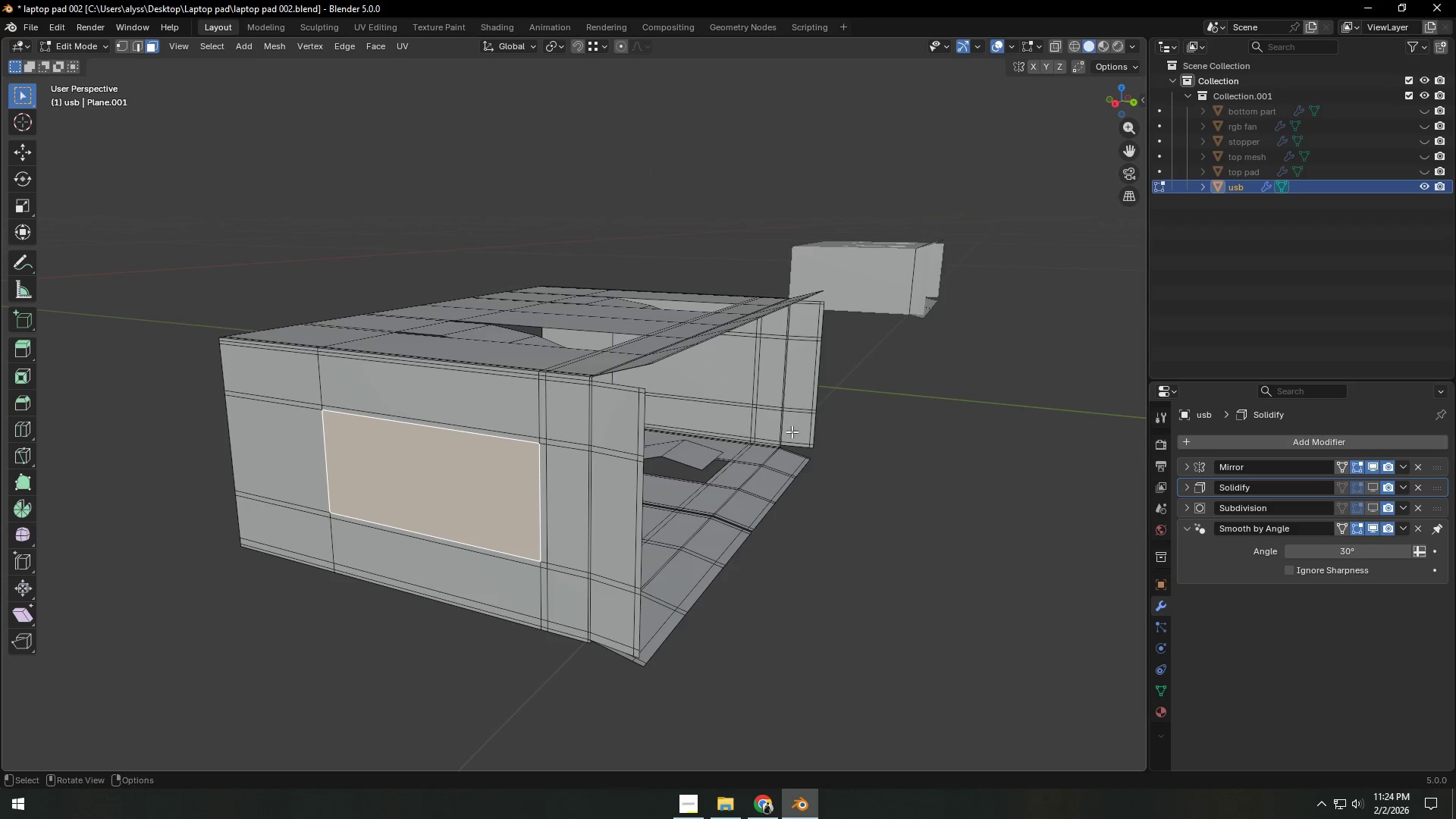 
hold_key(key=ShiftLeft, duration=0.61)
left_click([710, 361])
 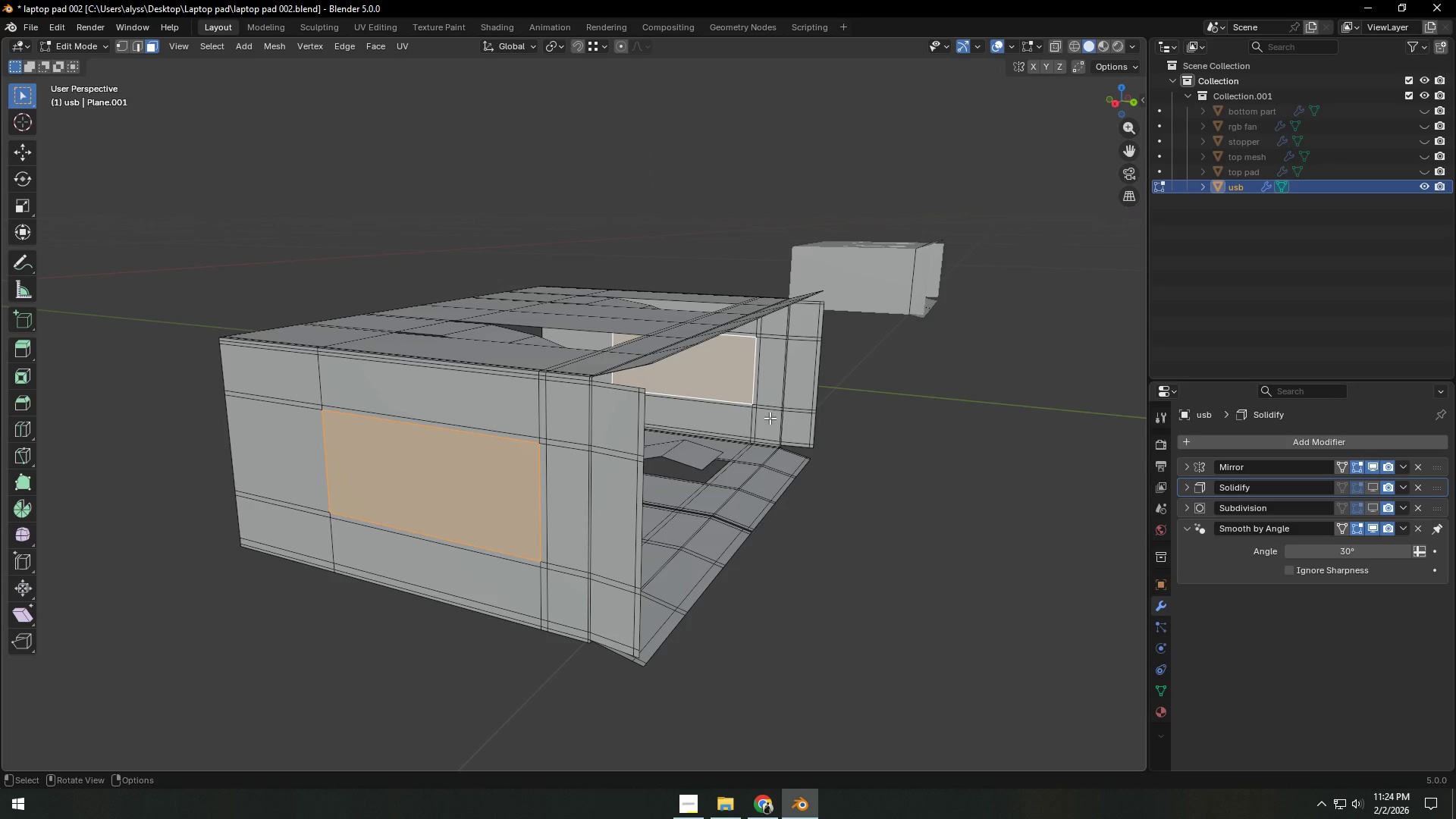 
key(Y)
 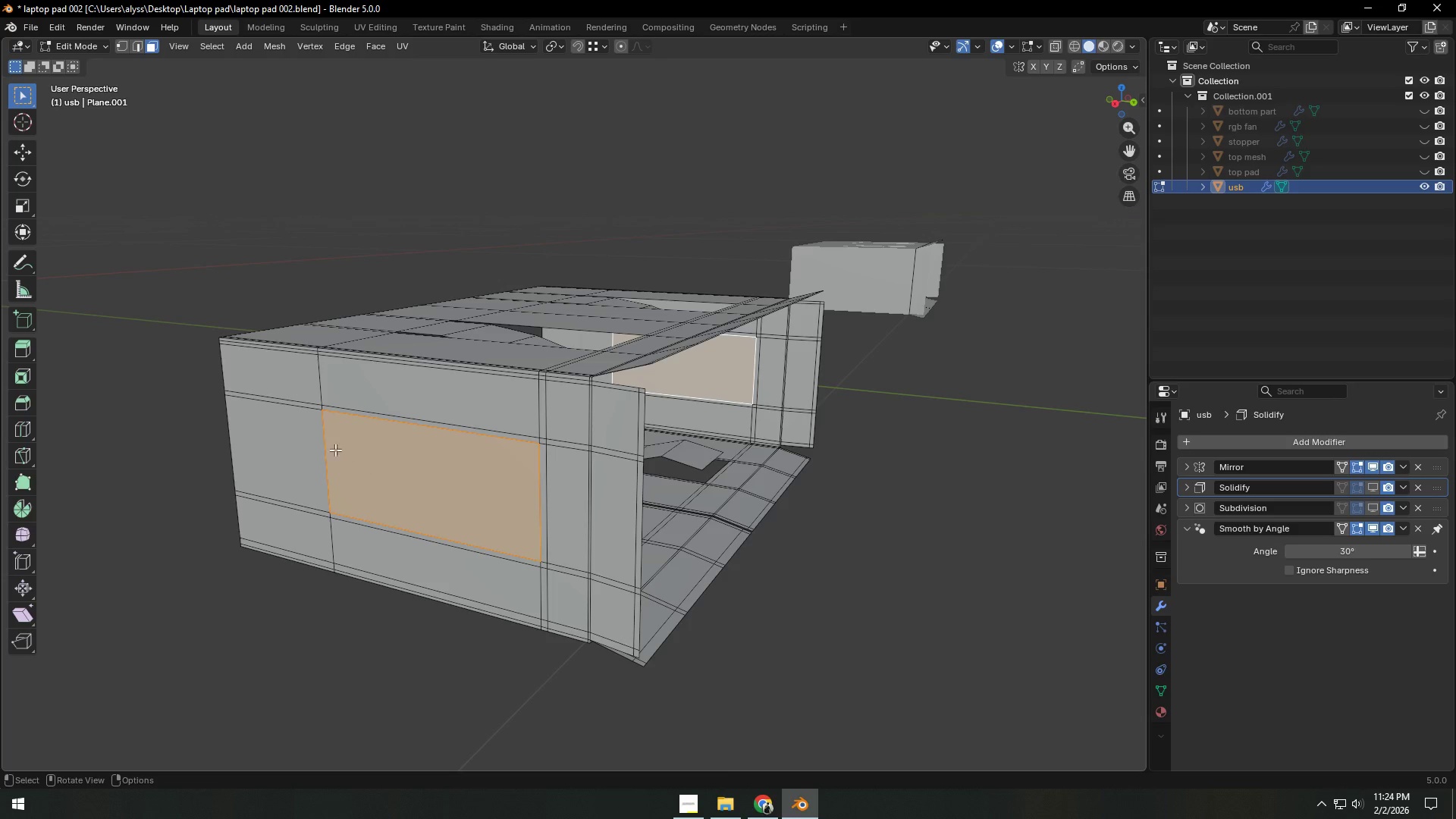 
key(1)
 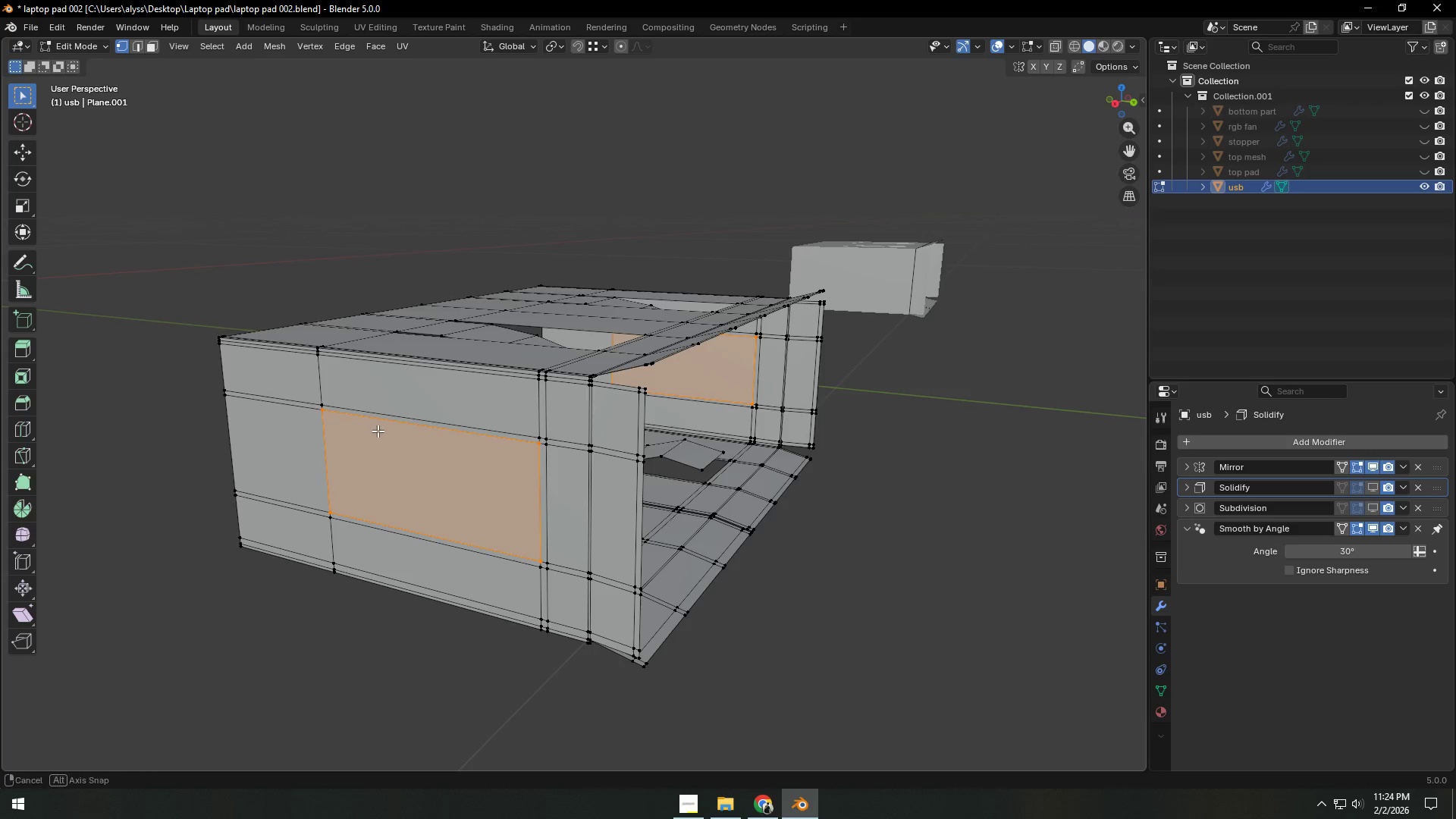 
key(Backquote)
 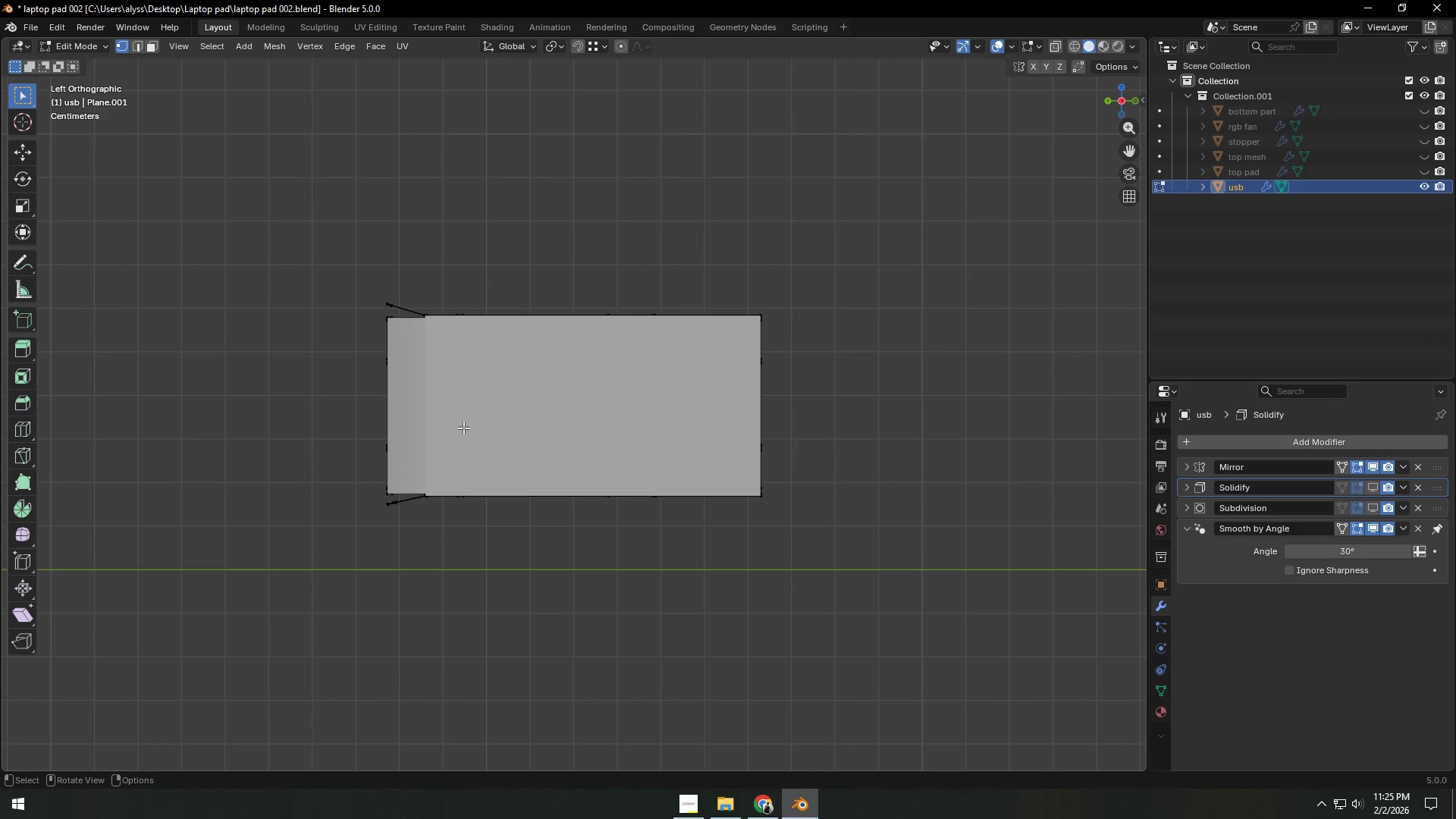 
hold_key(key=Backquote, duration=0.42)
 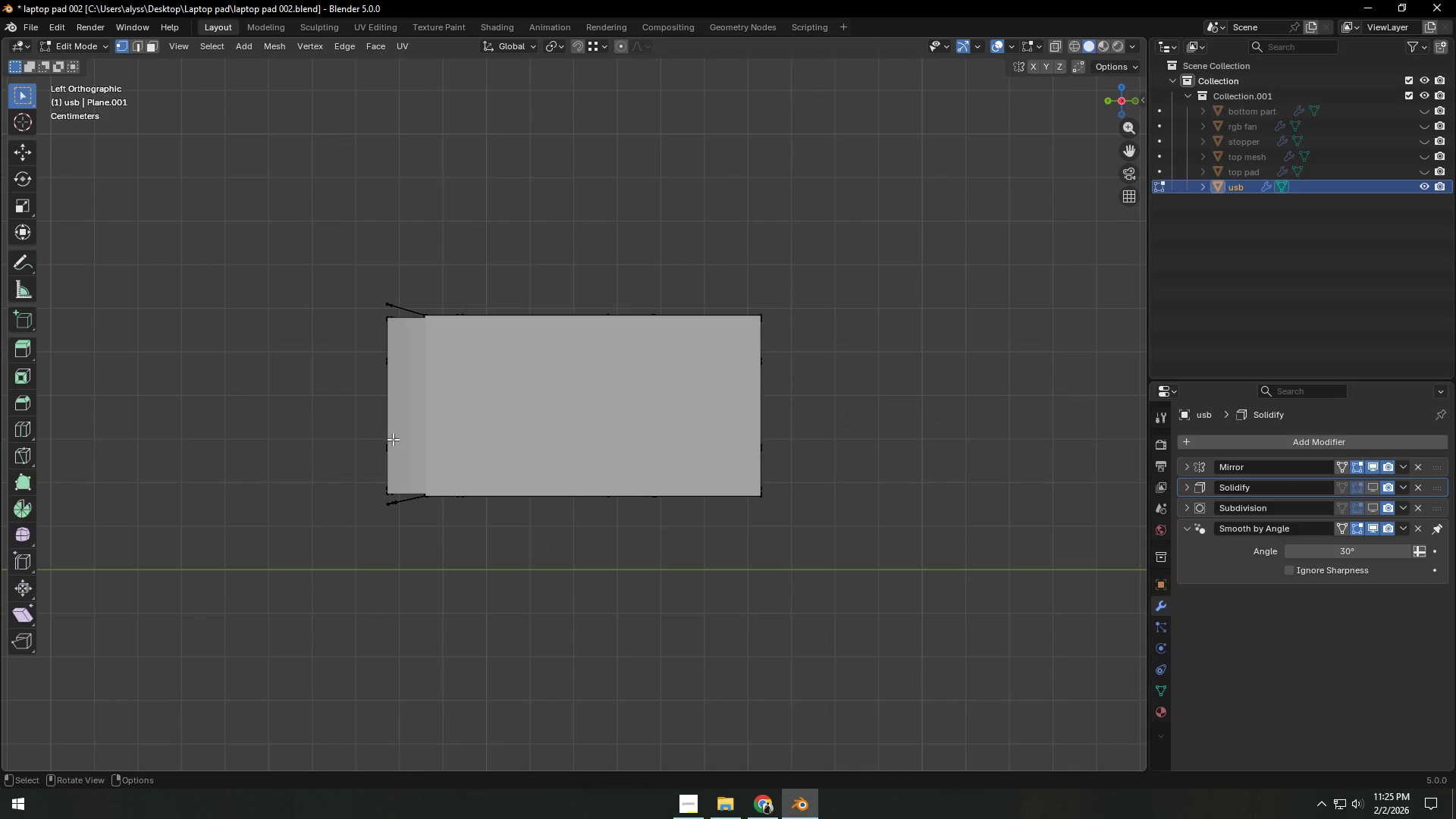 
key(Backquote)
 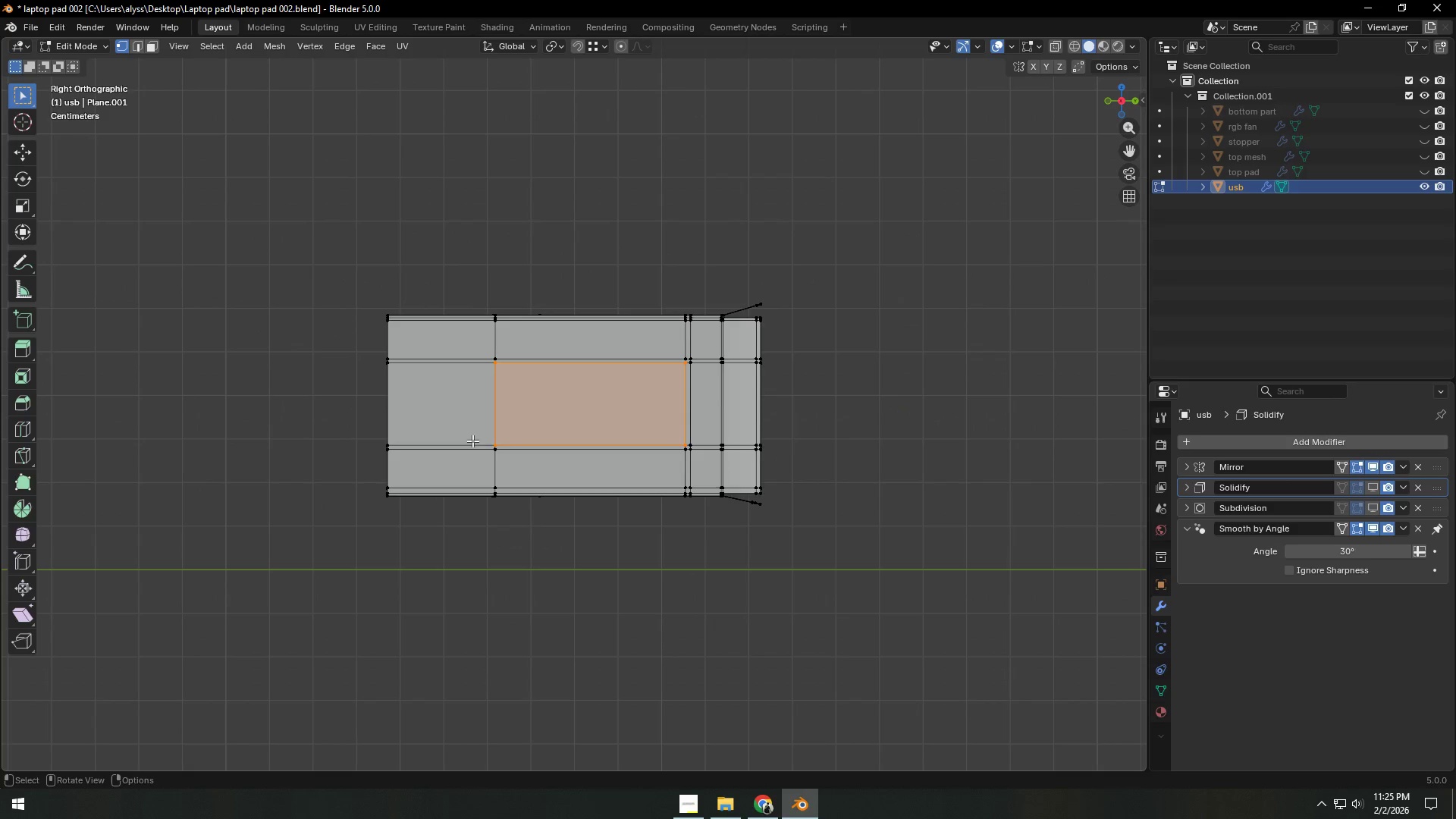 
scroll: coordinate [558, 441], scroll_direction: up, amount: 4.0
 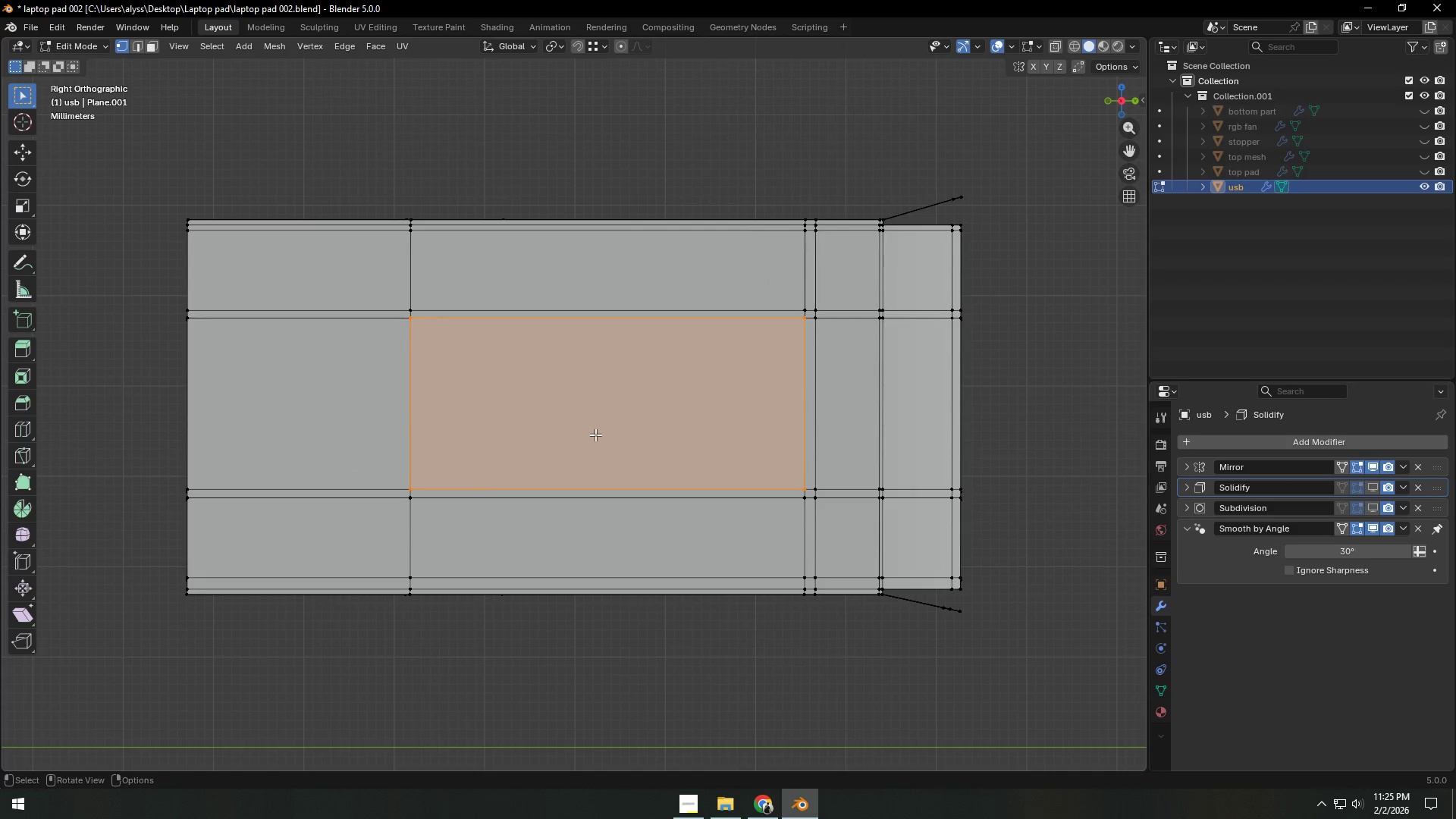 
key(Z)
 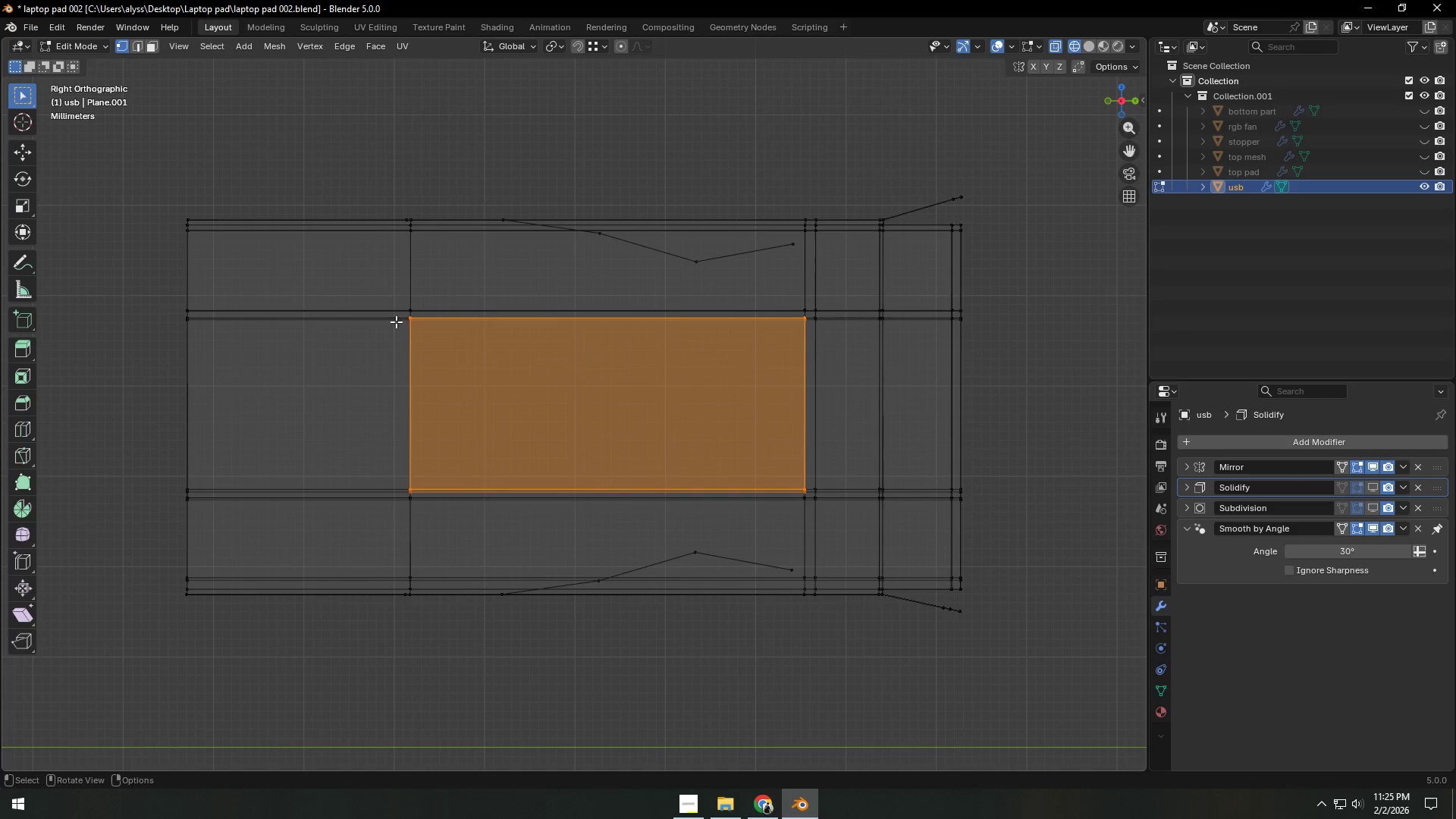 
left_click_drag(start_coordinate=[392, 312], to_coordinate=[445, 494])
 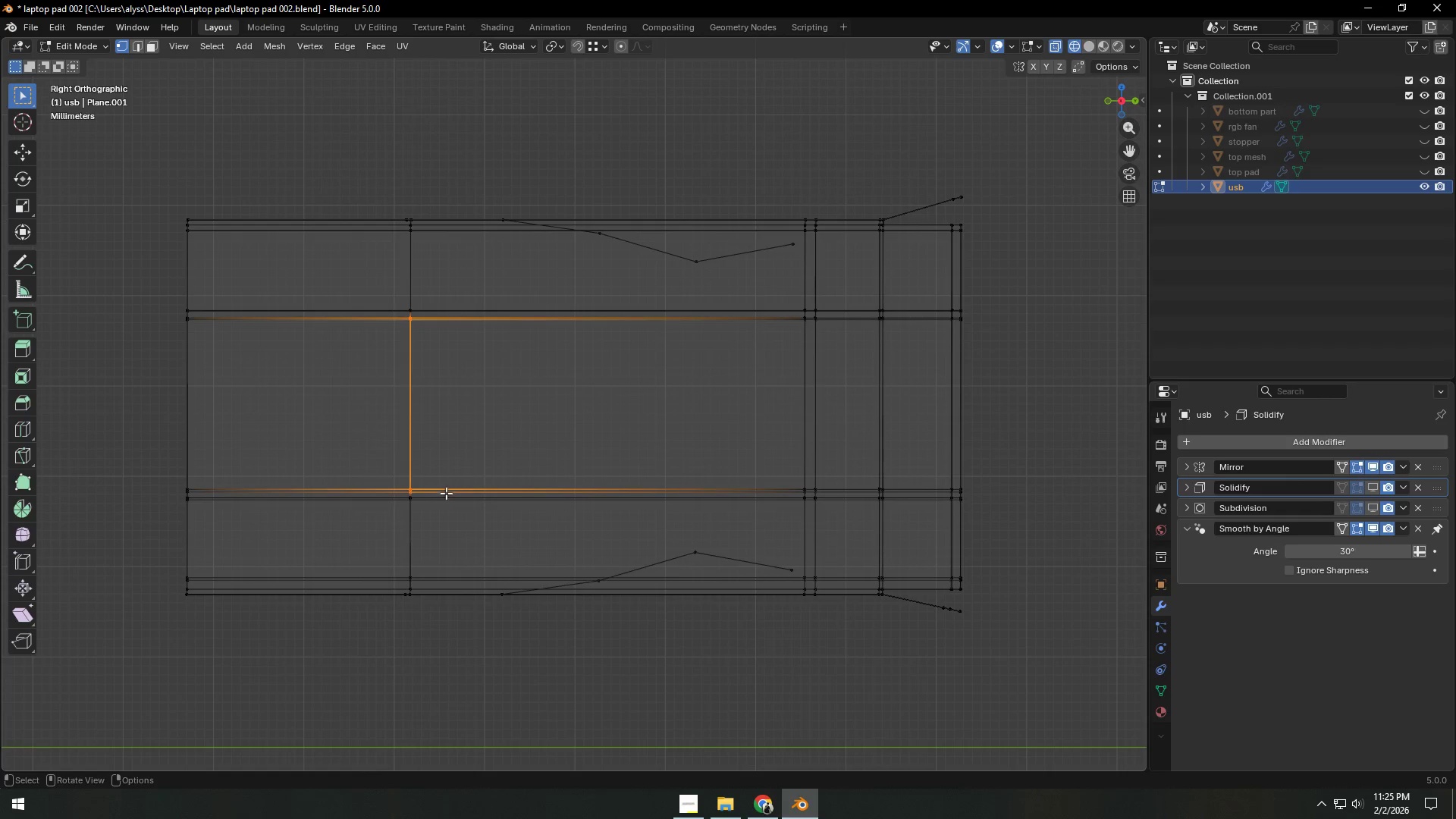 
hold_key(key=ShiftLeft, duration=0.61)
 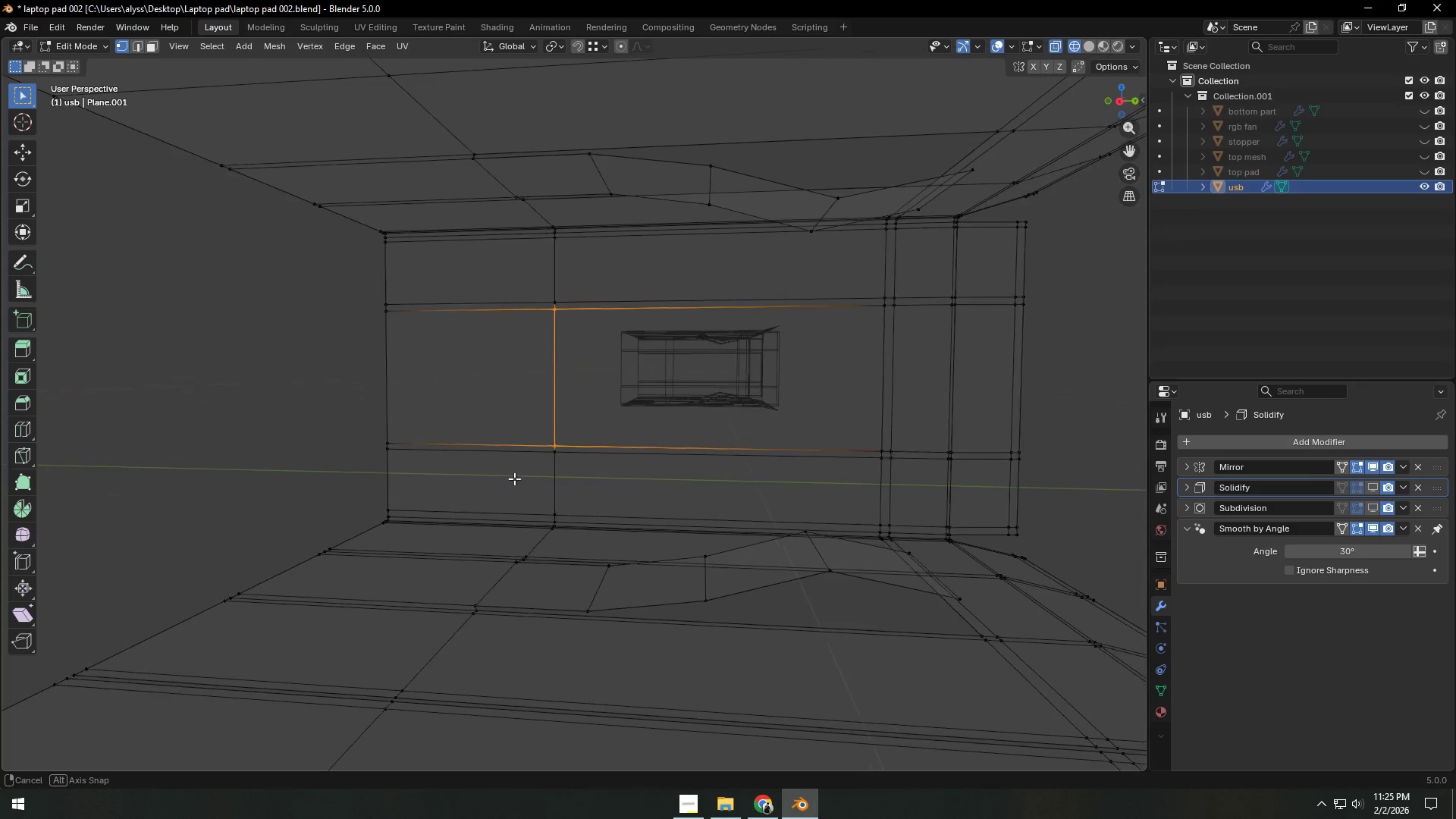 
scroll: coordinate [448, 492], scroll_direction: up, amount: 3.0
 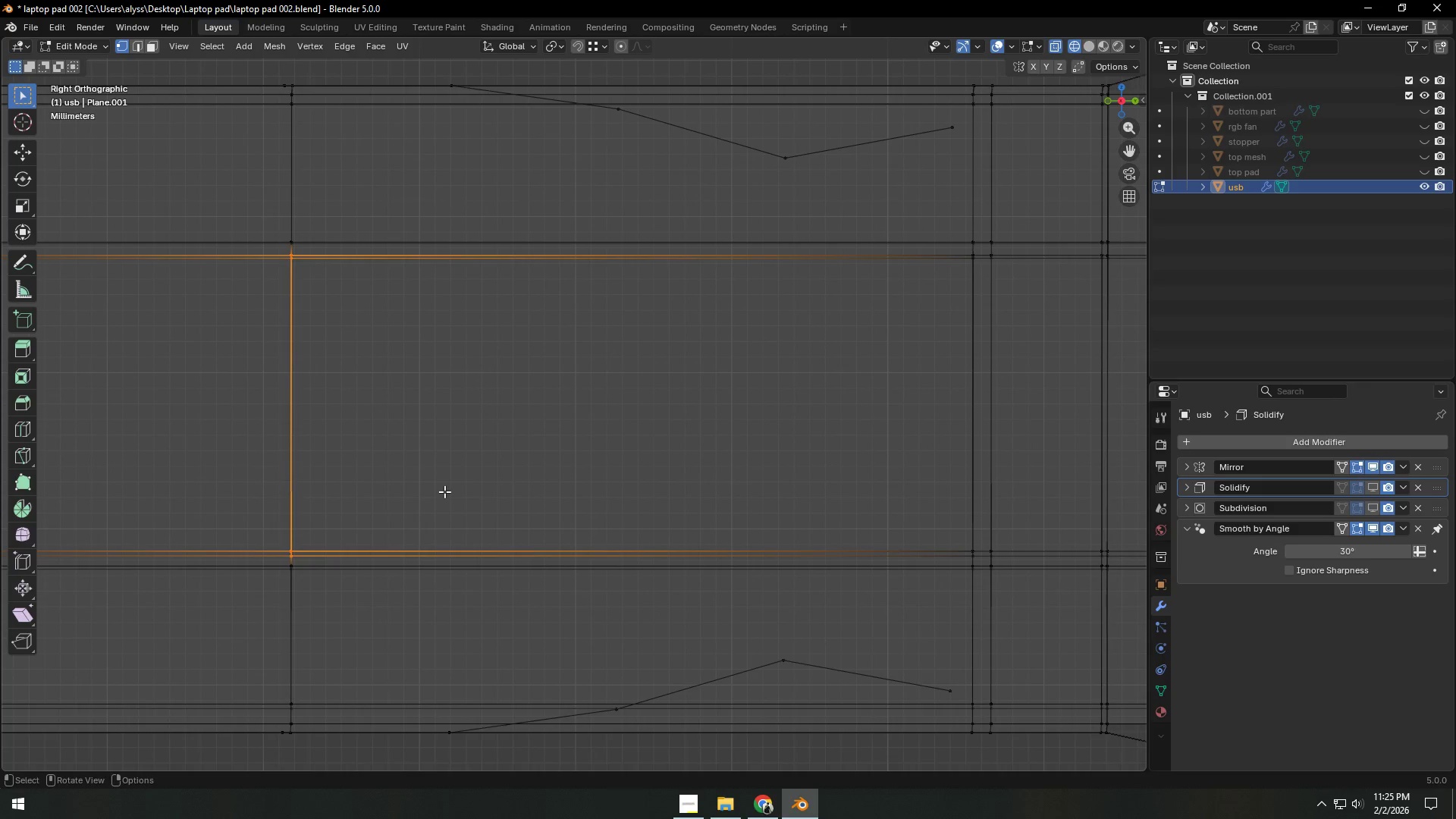 
scroll: coordinate [513, 479], scroll_direction: down, amount: 6.0
 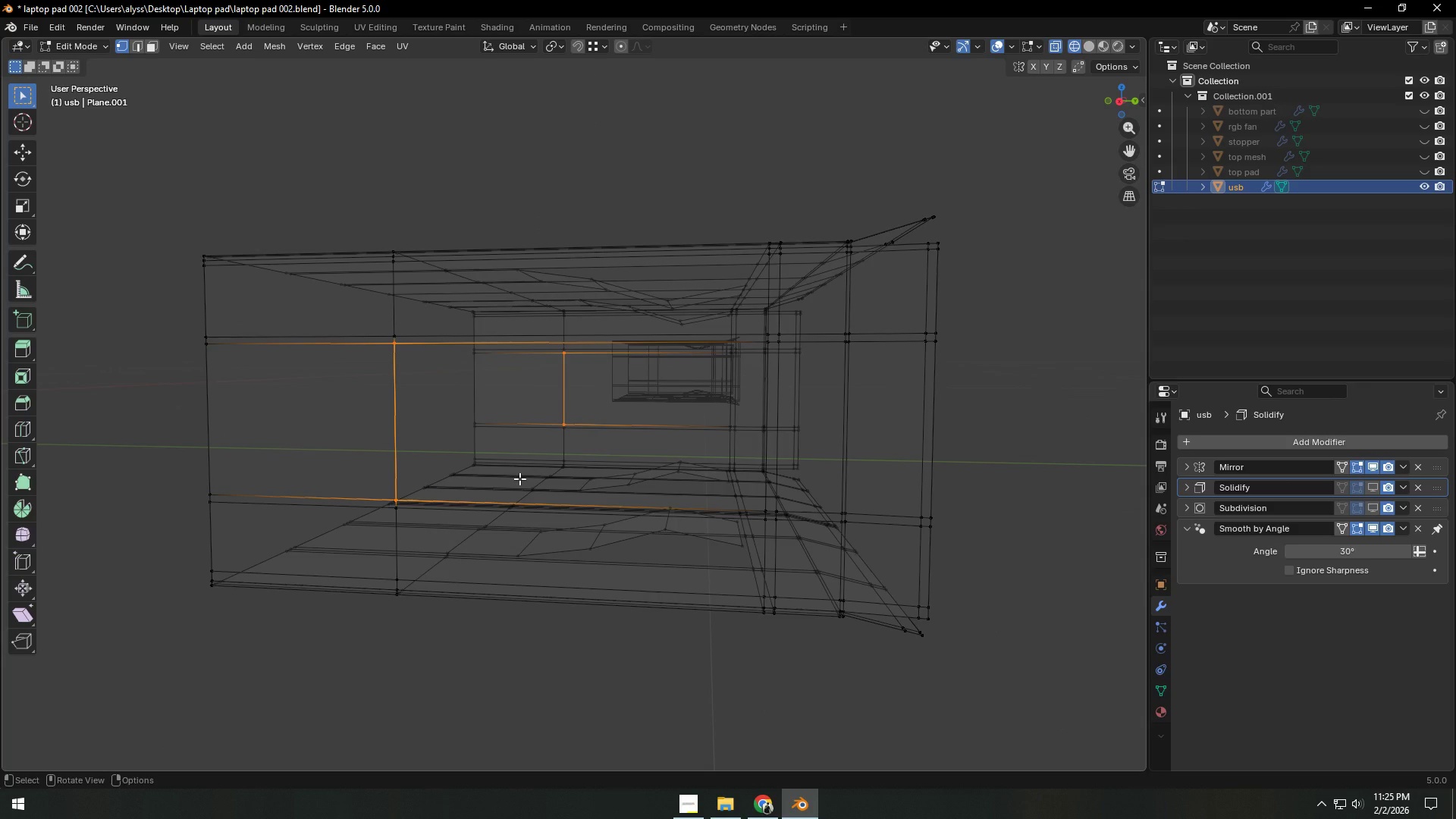 
key(M)
 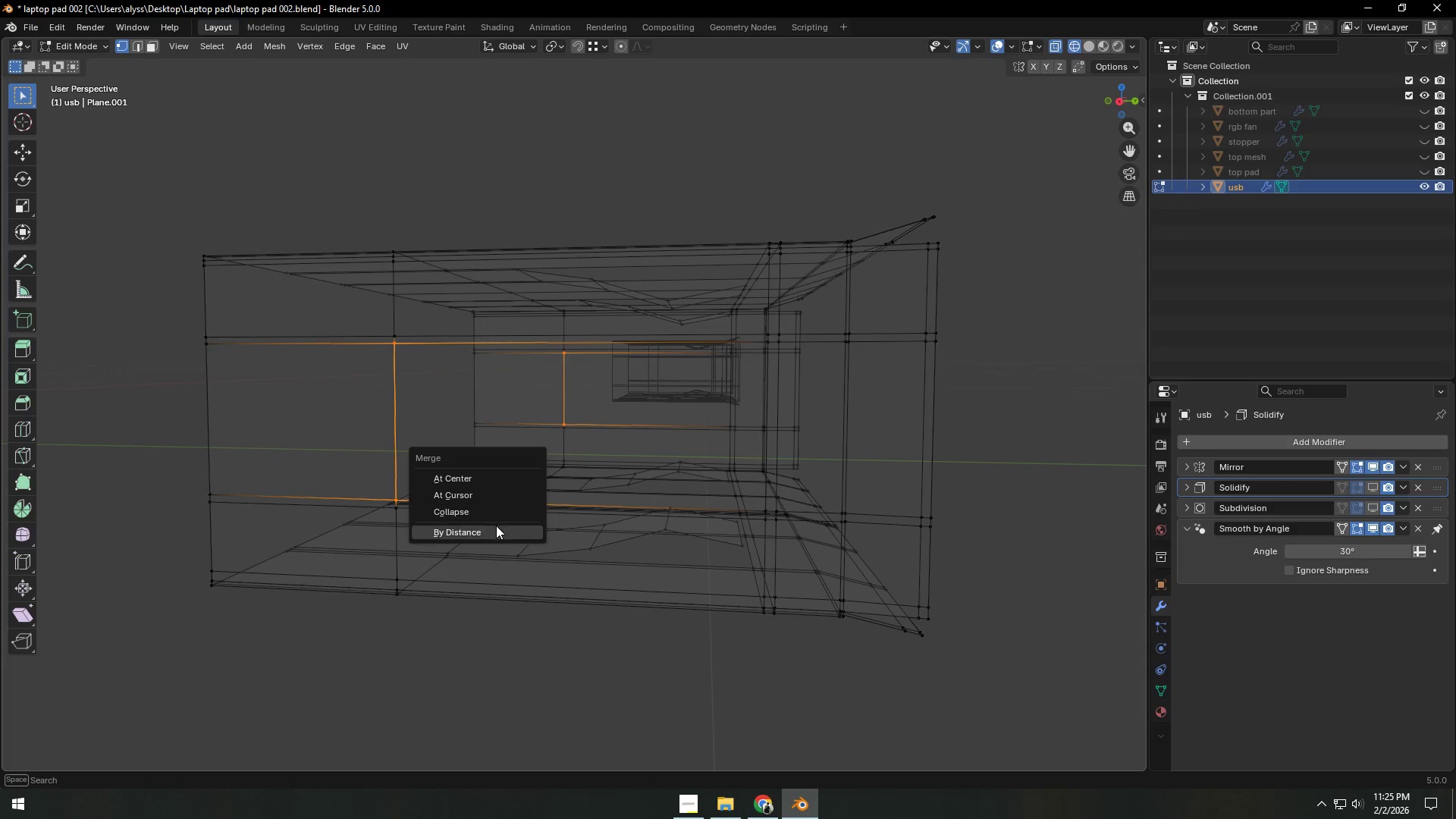 
left_click([496, 526])
 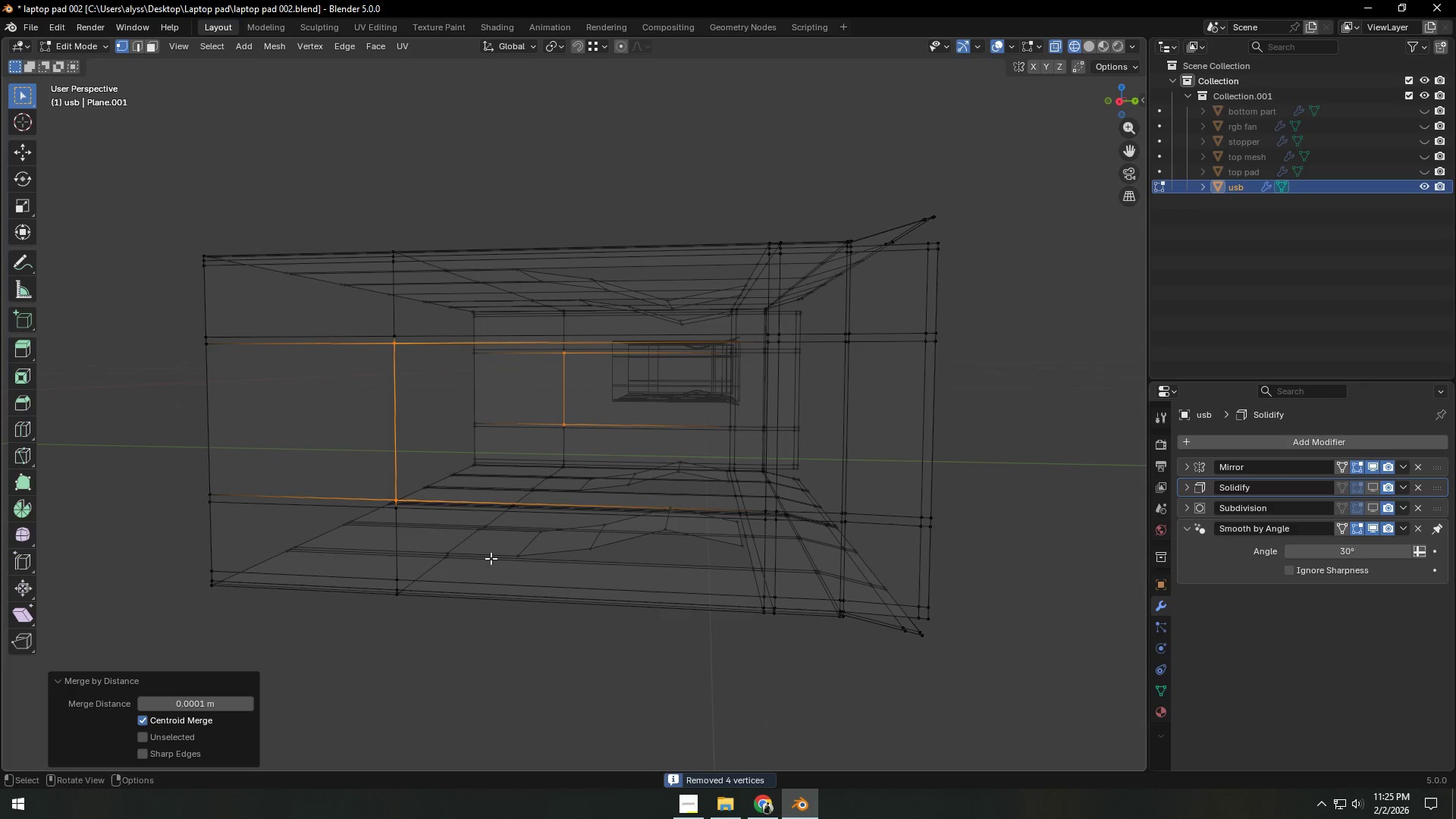 
left_click([457, 641])
 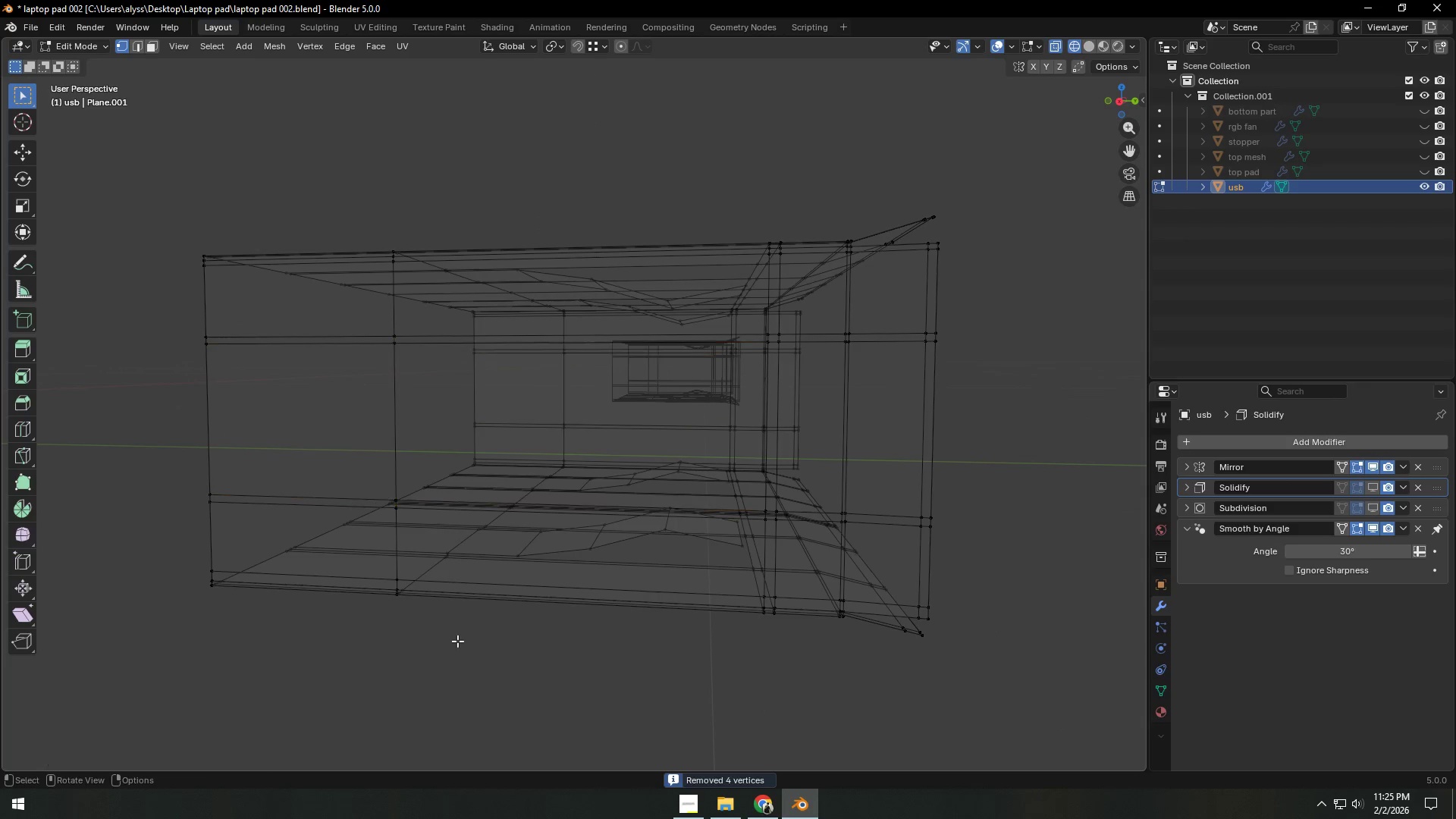 
key(Z)
 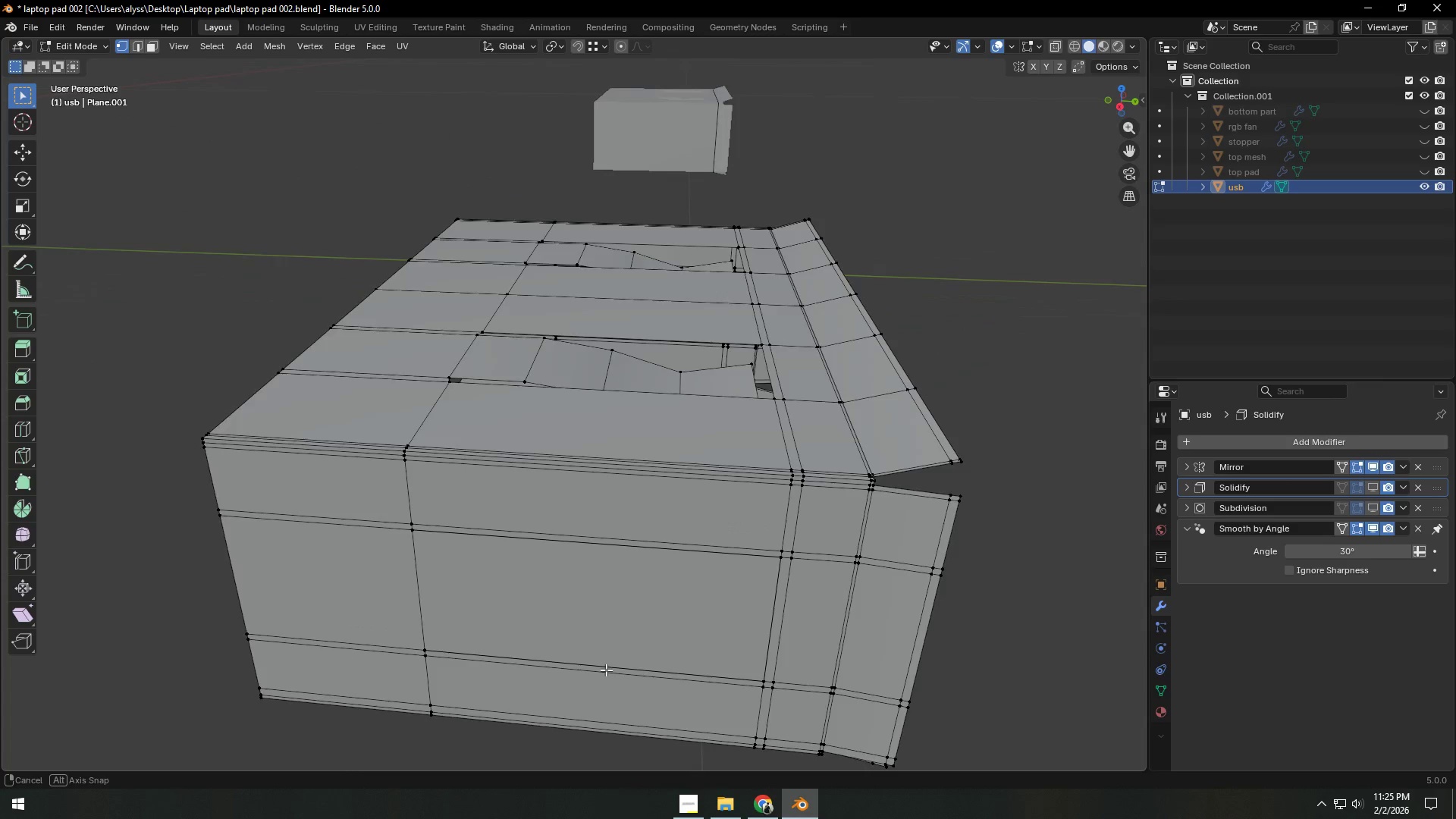 
wait(6.78)
 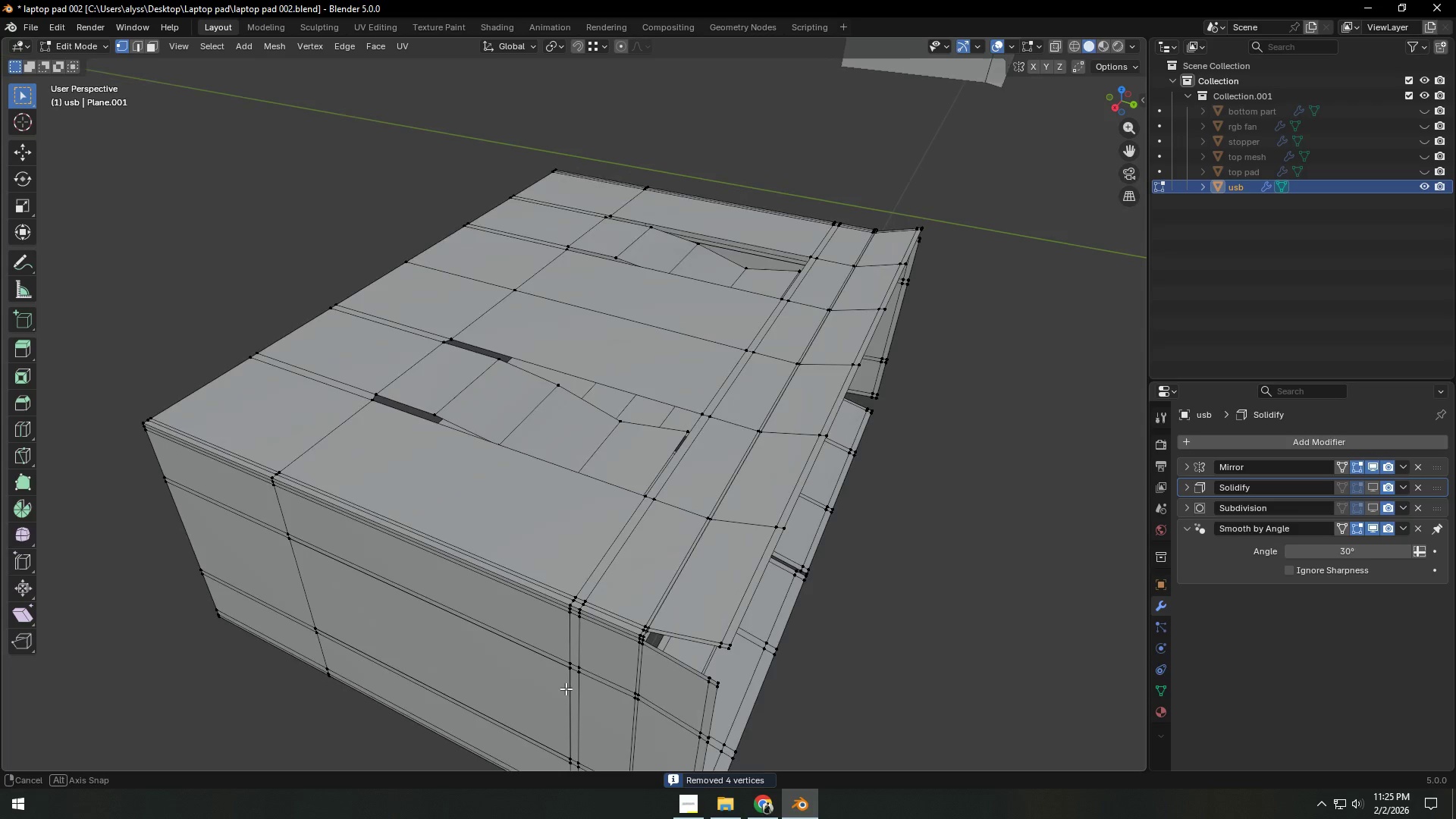 
key(Control+ControlLeft)
 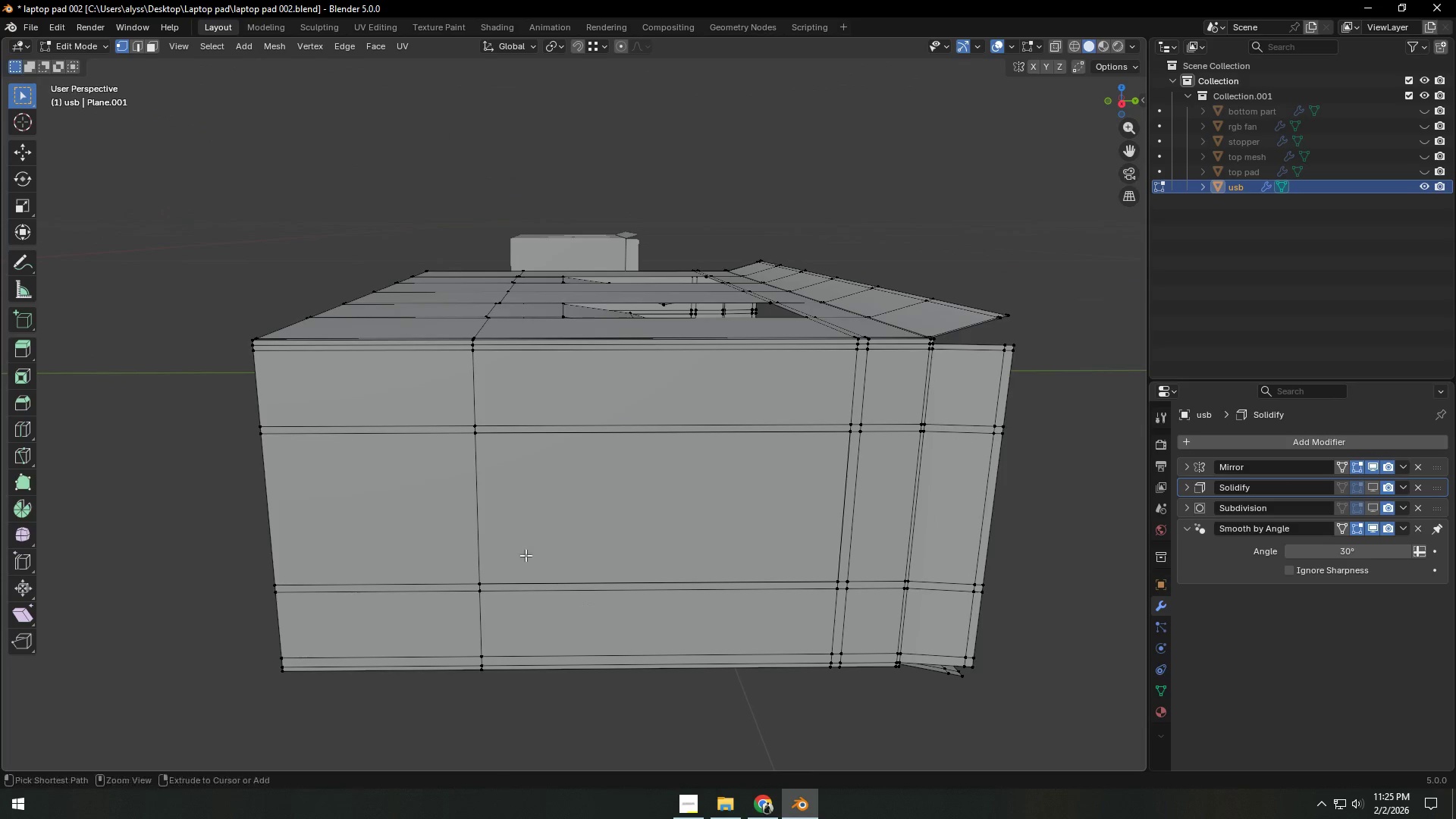 
key(Control+R)
 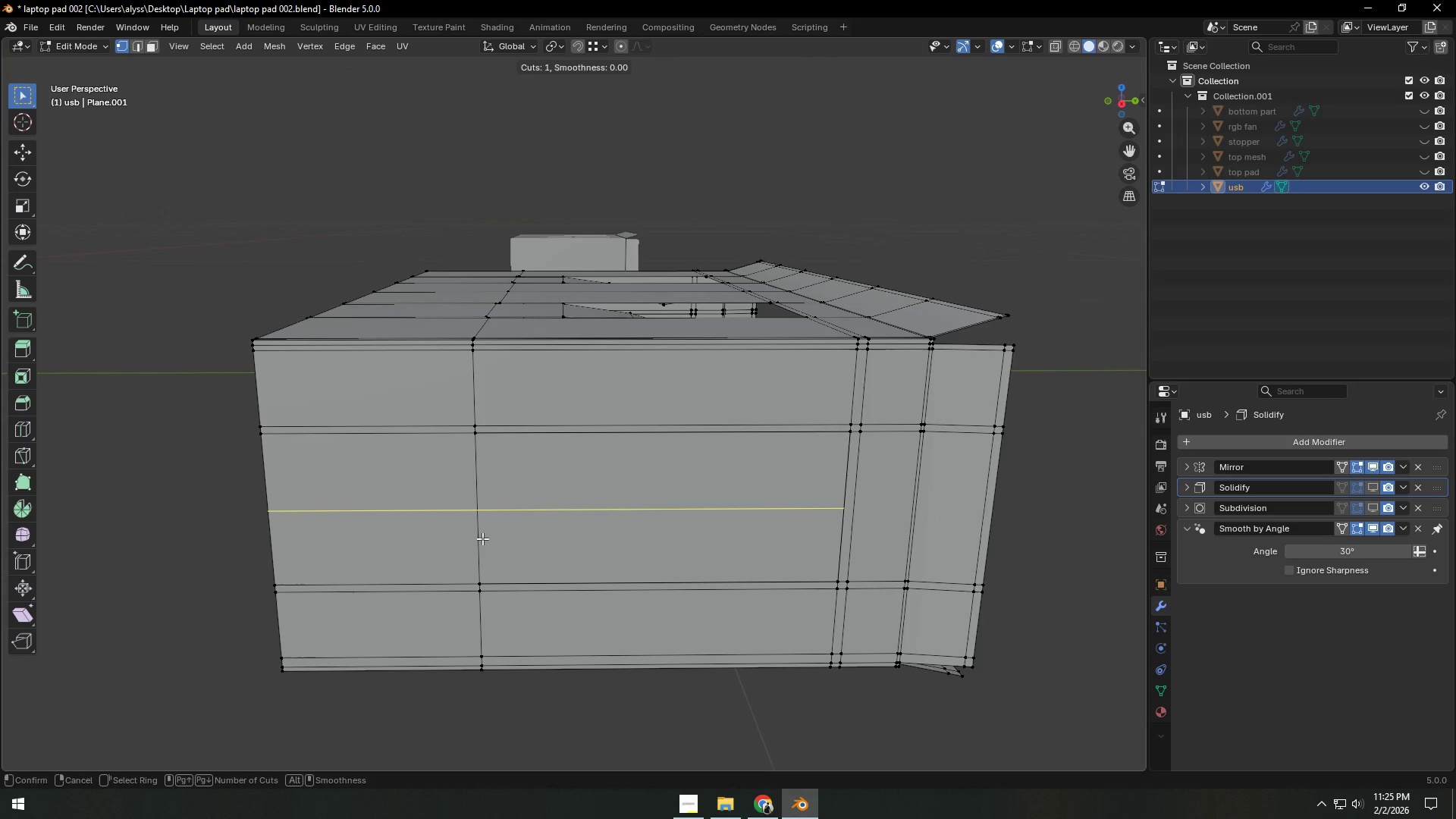 
scroll: coordinate [482, 538], scroll_direction: up, amount: 1.0
 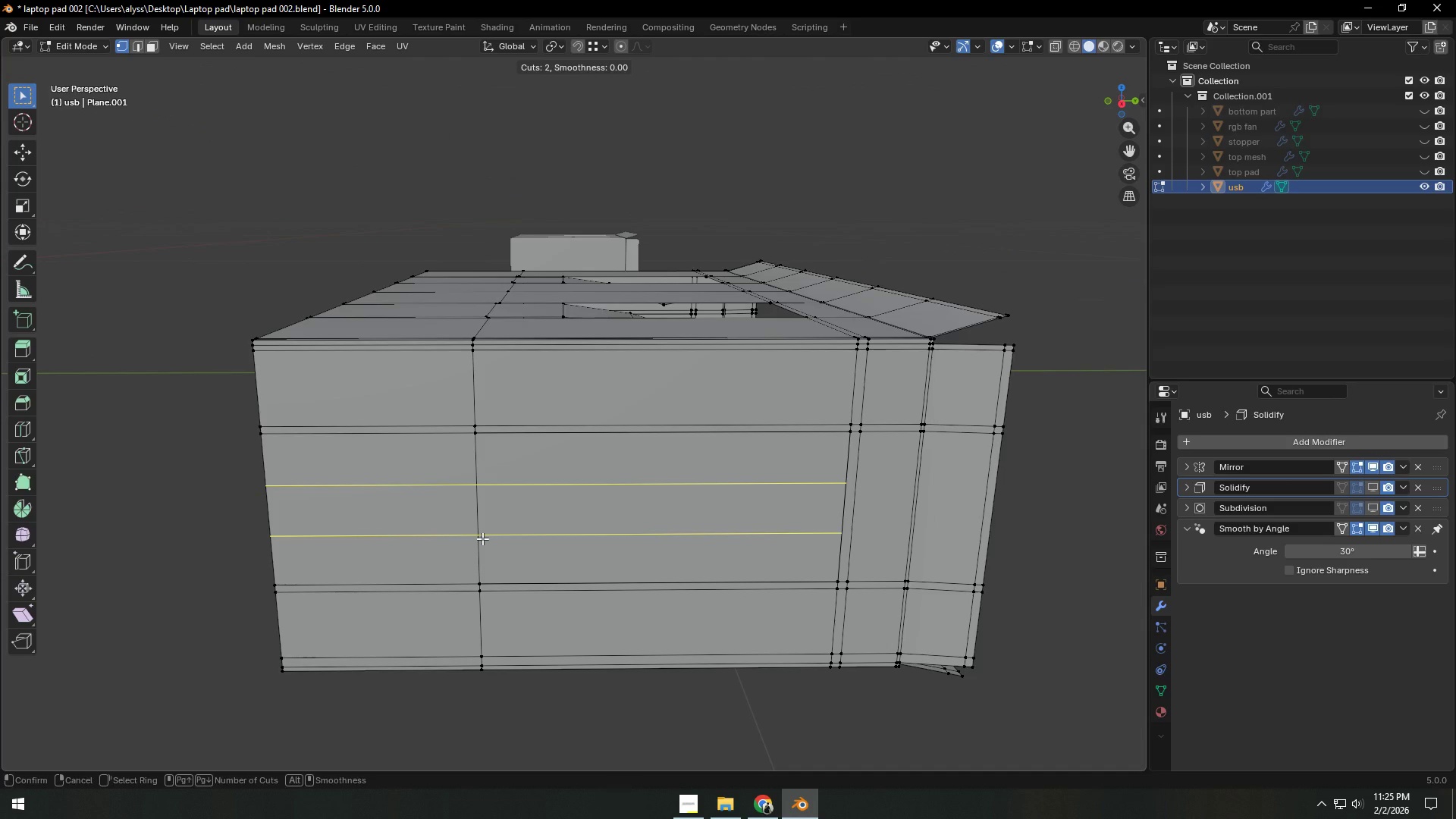 
left_click([482, 538])
 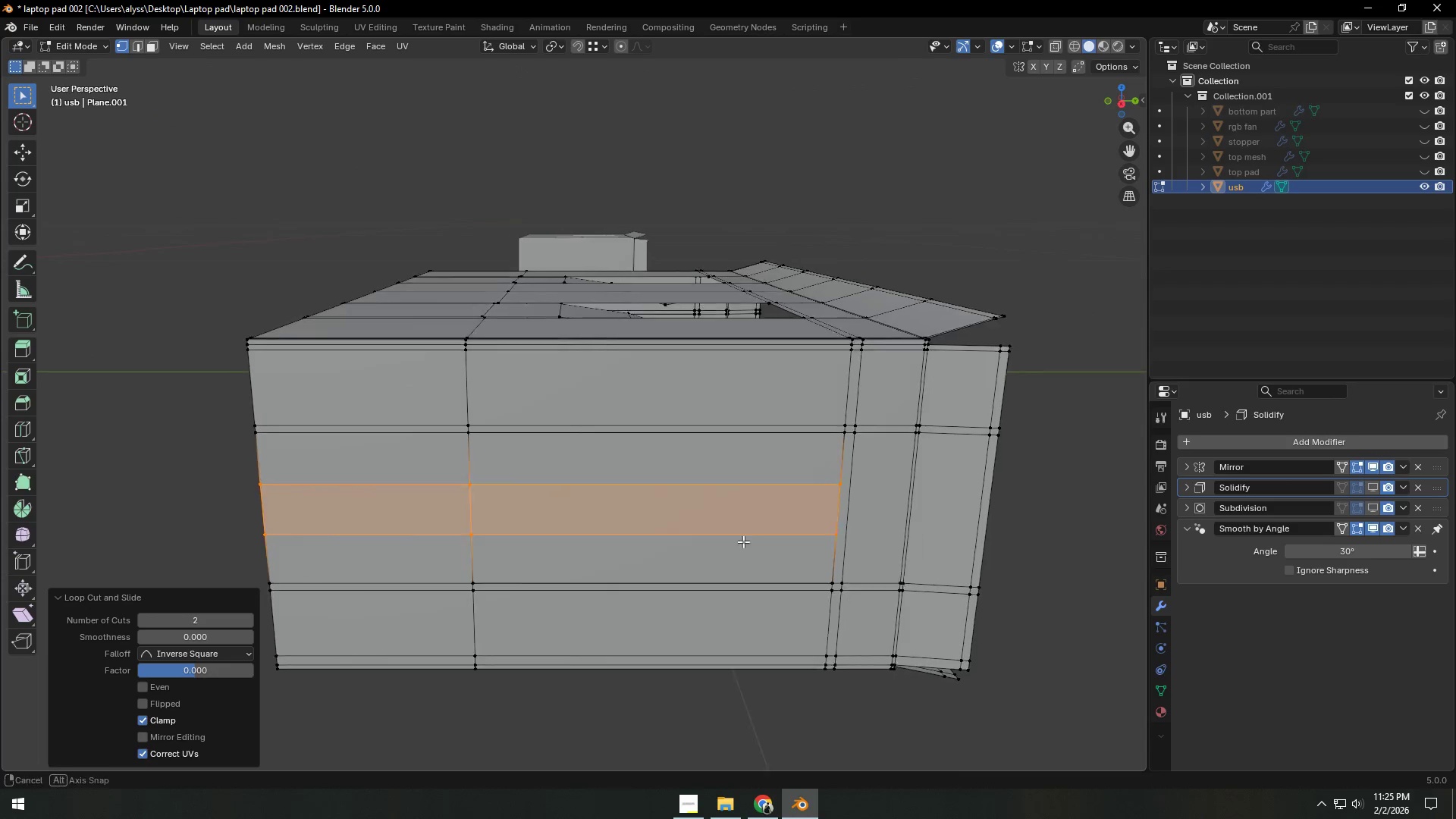 
right_click([482, 538])
 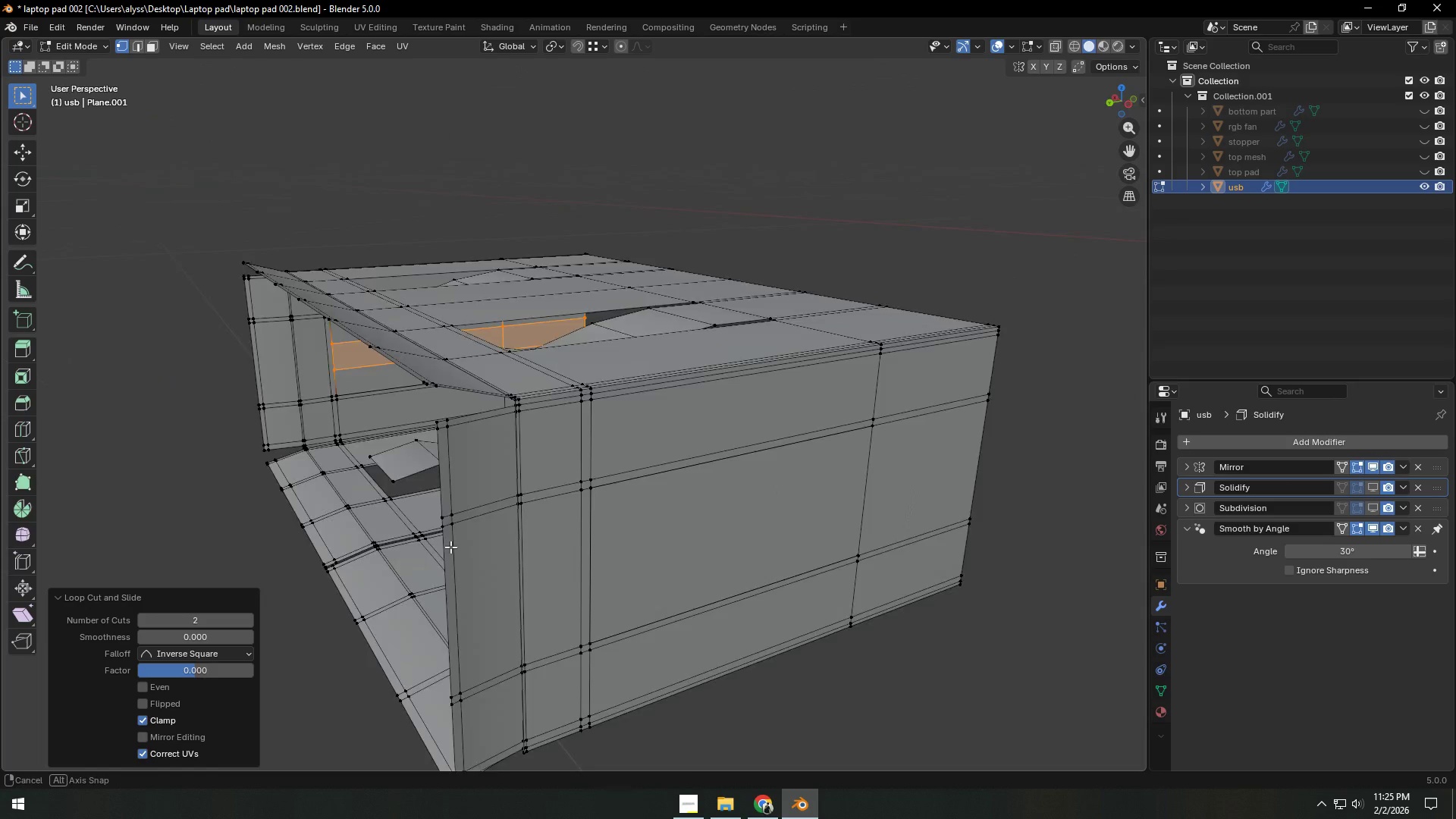 
key(Control+R)
 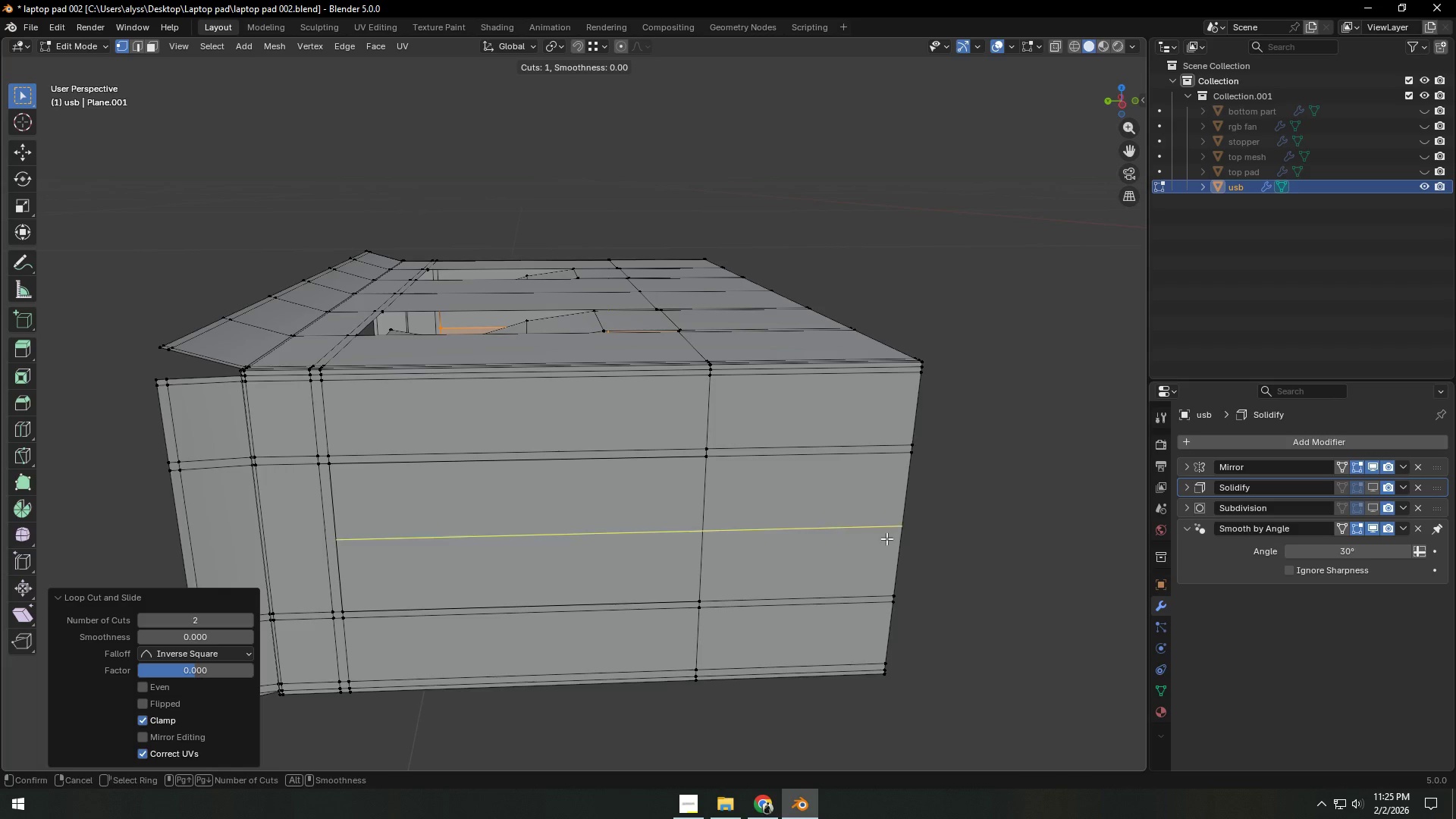 
right_click([890, 538])
 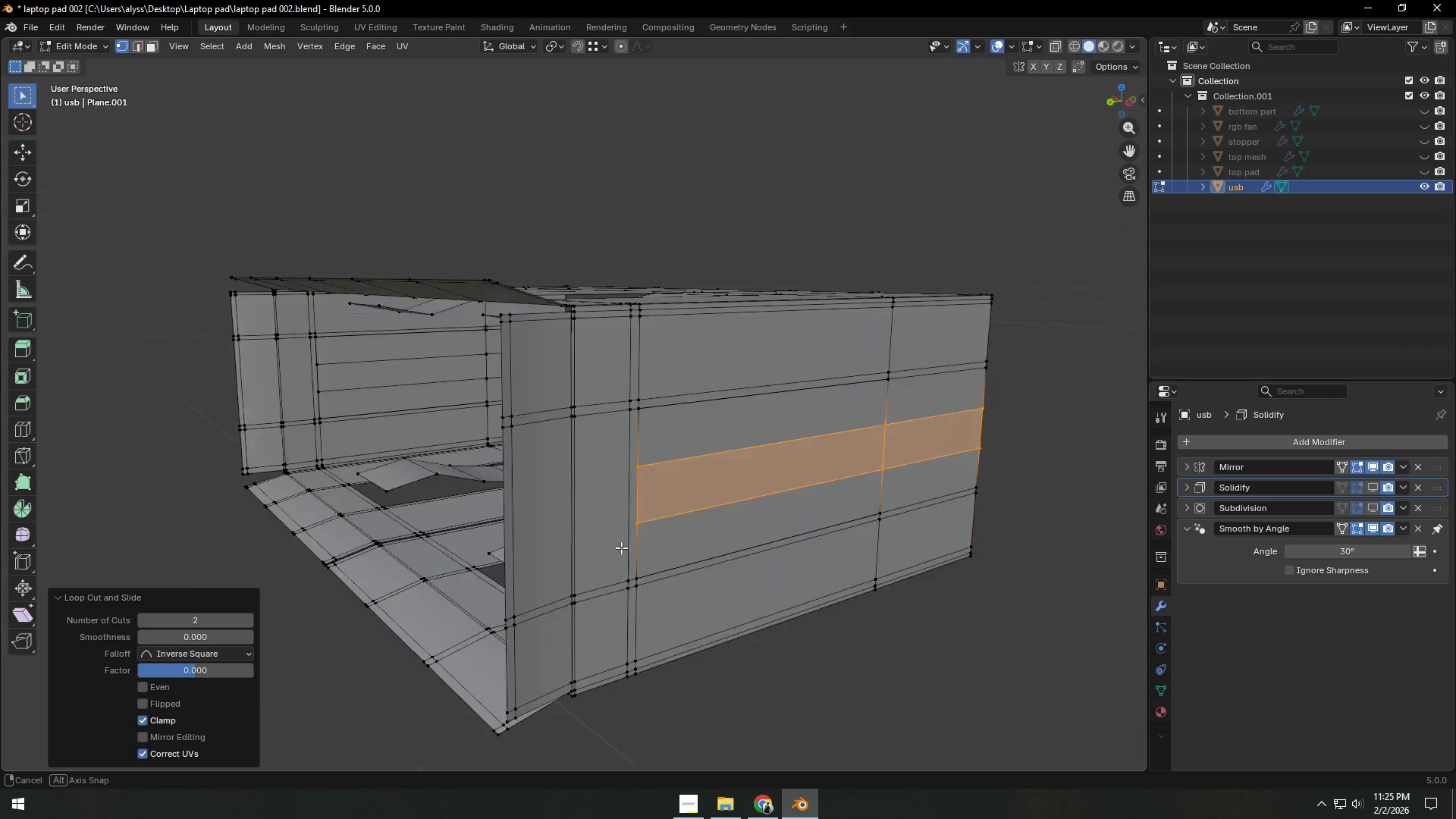 
left_click([890, 538])
 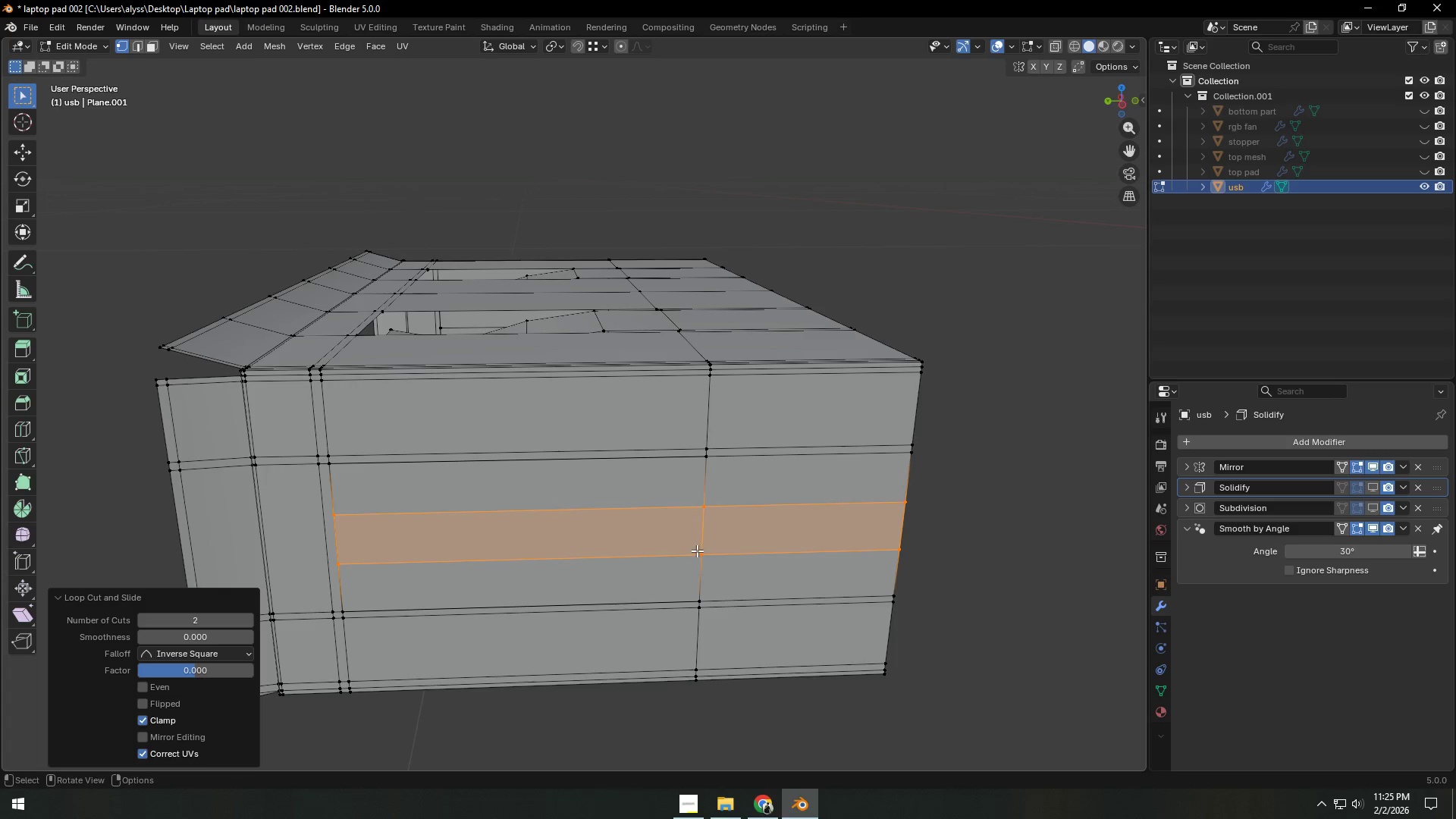 
scroll: coordinate [890, 538], scroll_direction: up, amount: 1.0
 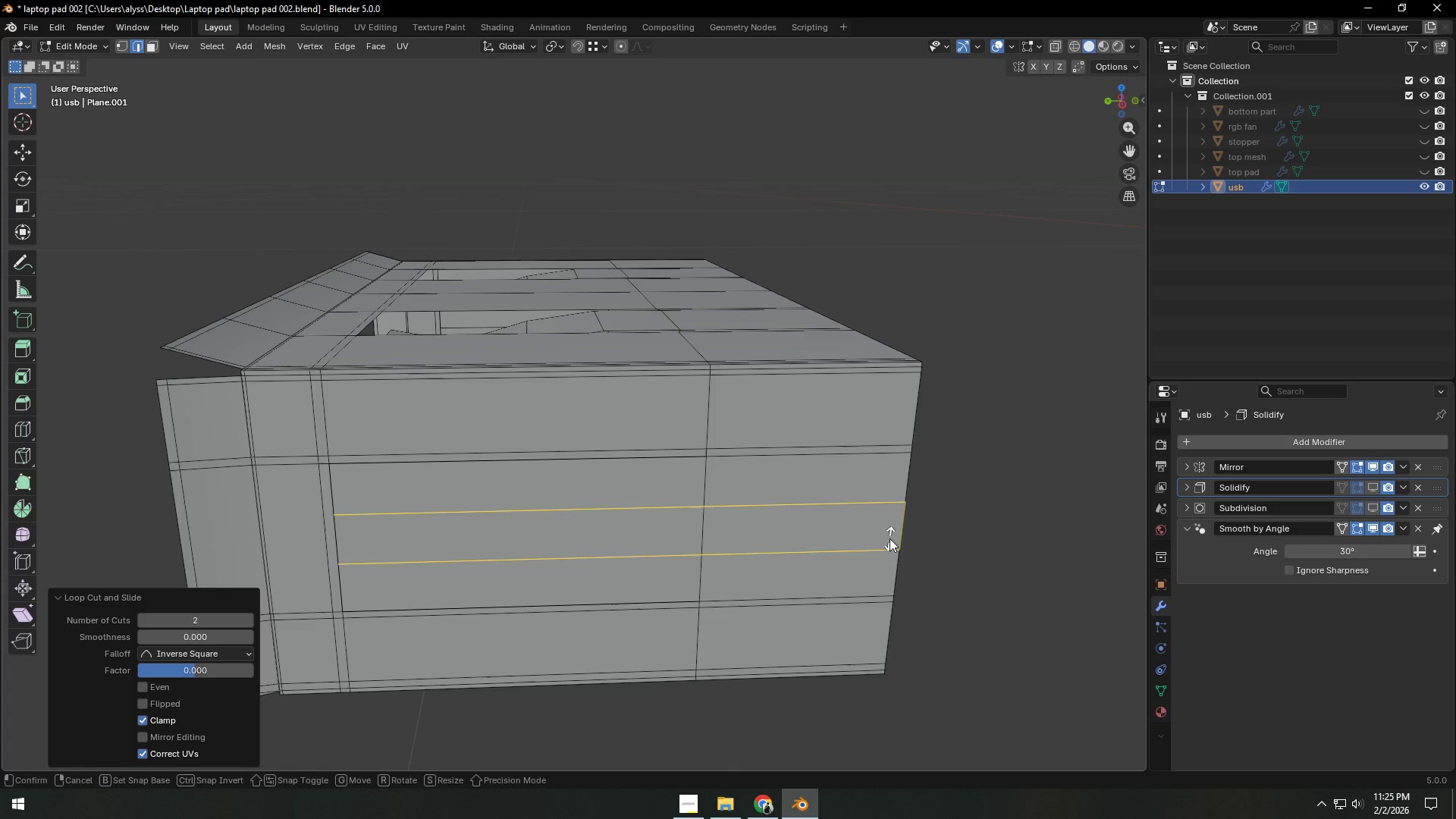 
key(2)
 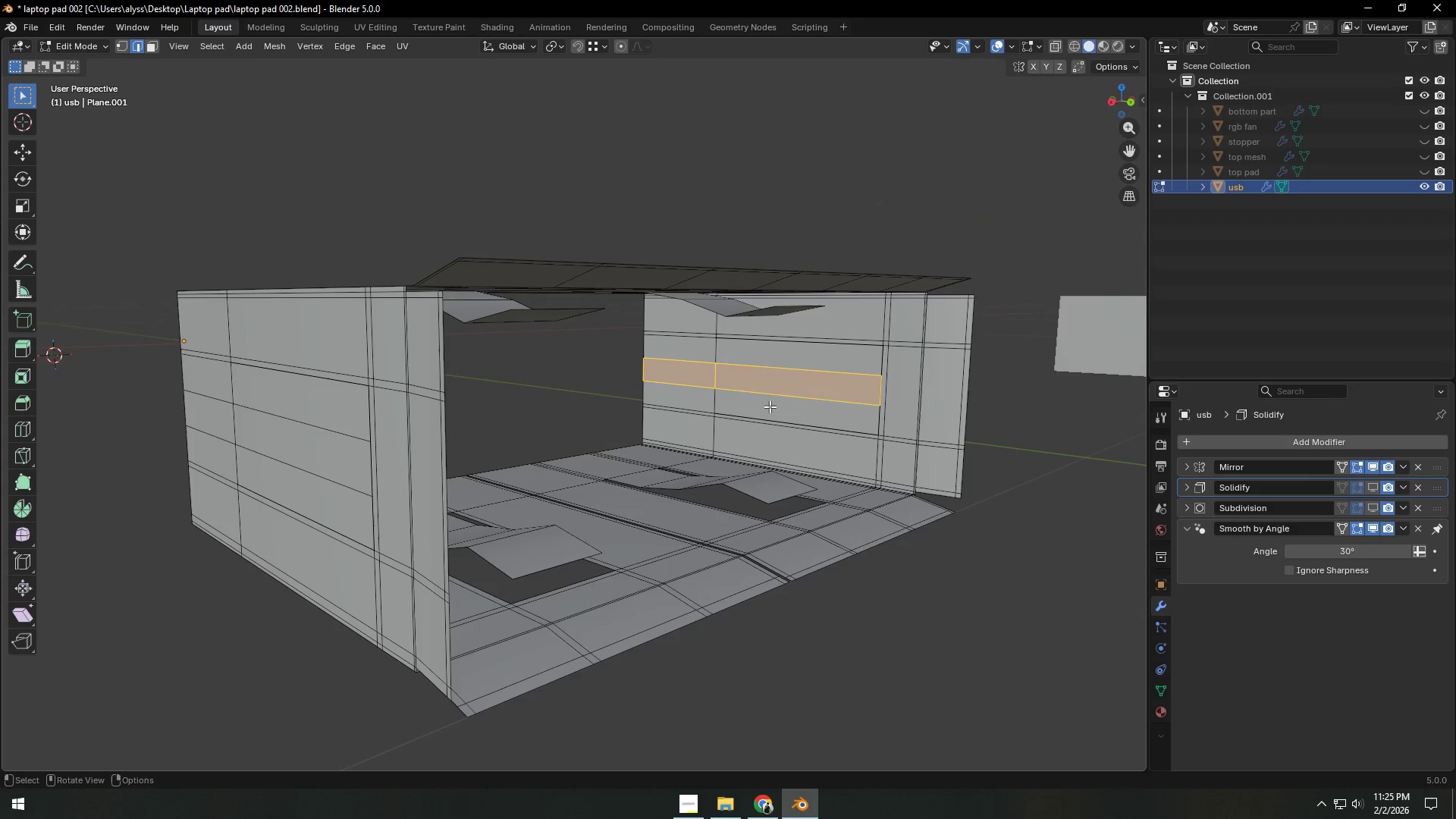 
hold_key(key=AltLeft, duration=0.72)
left_click([776, 397])
 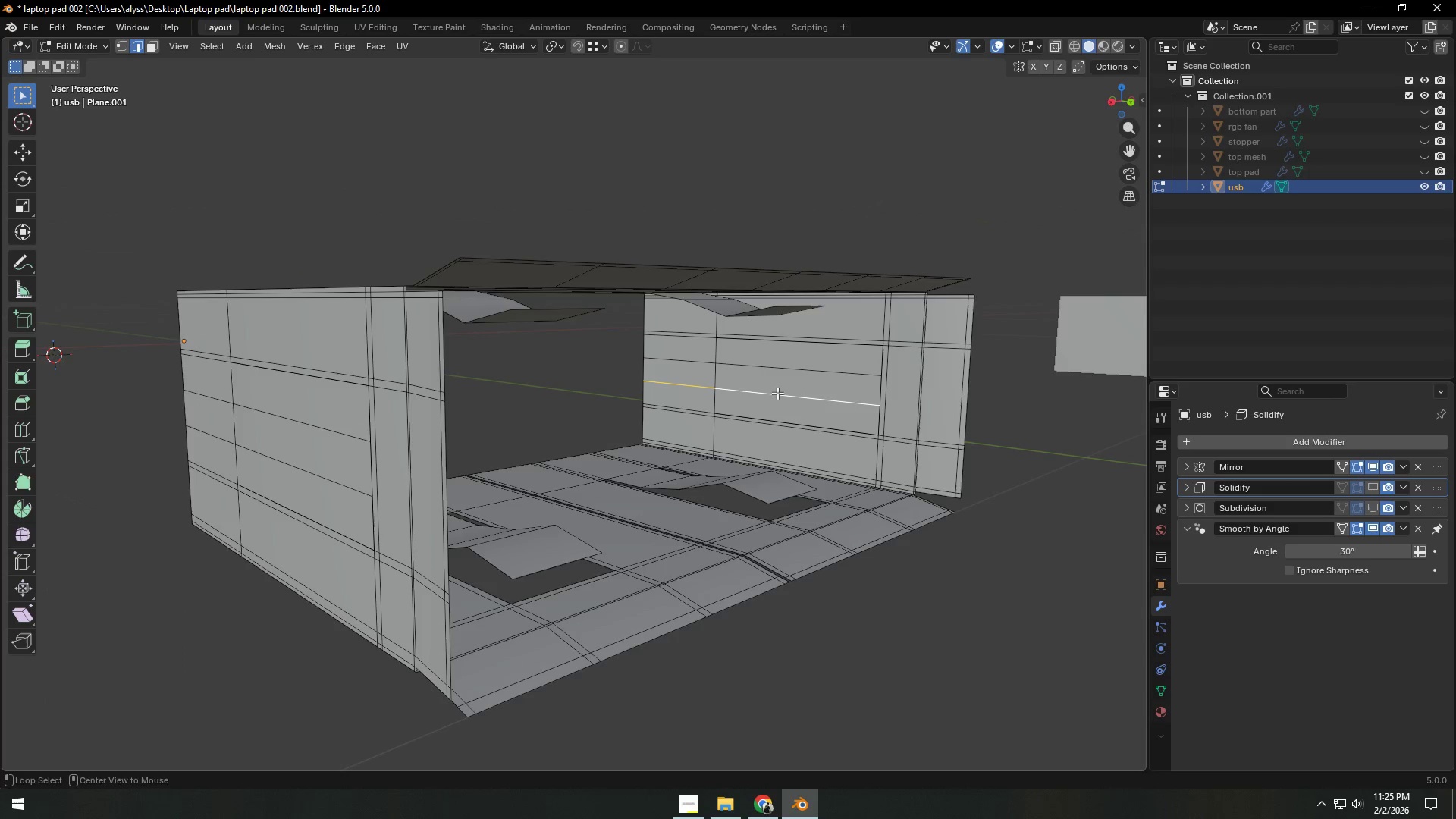 
hold_key(key=ShiftLeft, duration=0.33)
double_click([786, 369])
 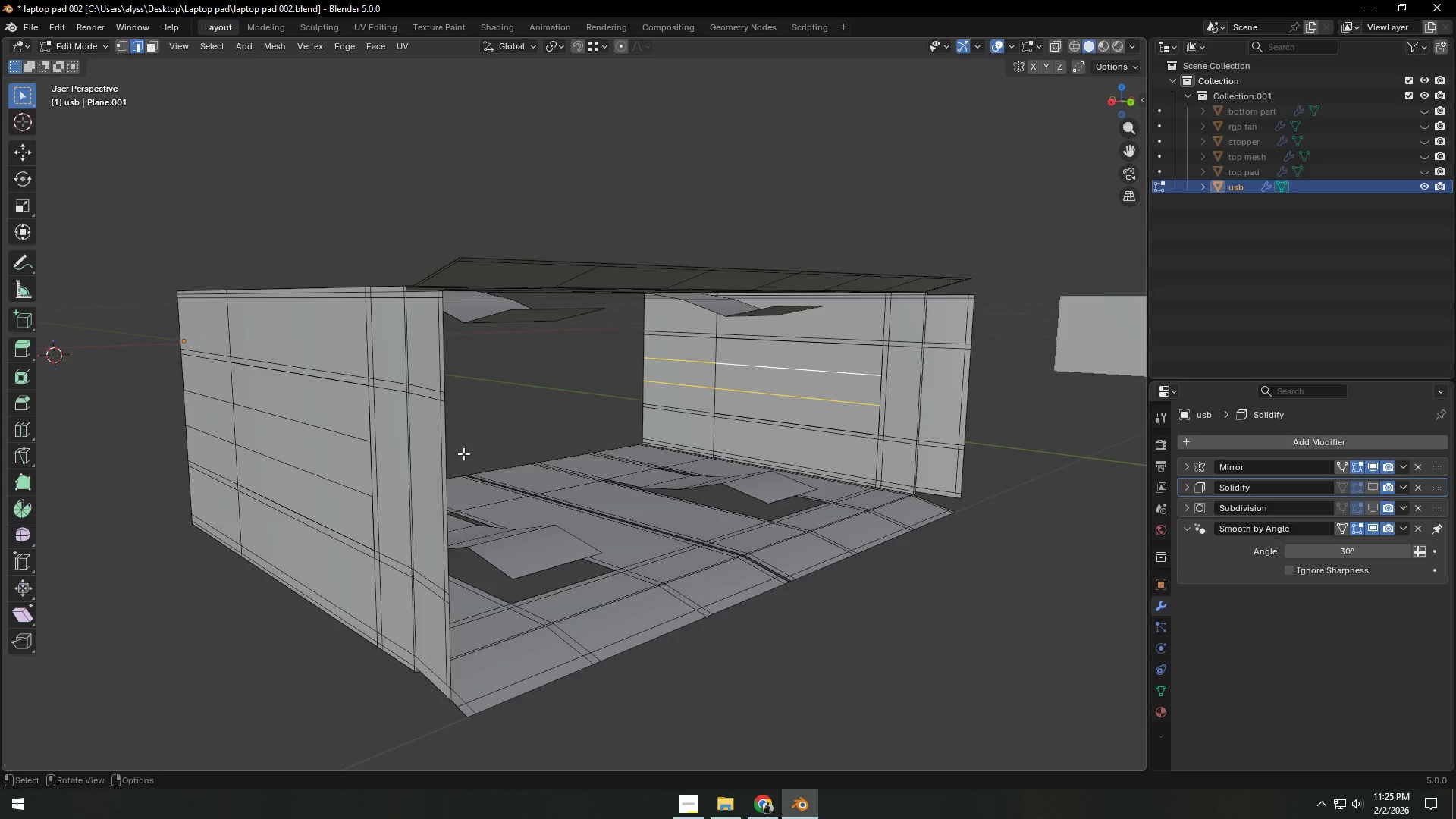 
hold_key(key=ShiftLeft, duration=0.72)
hold_key(key=AltLeft, duration=0.58)
double_click([316, 432])
 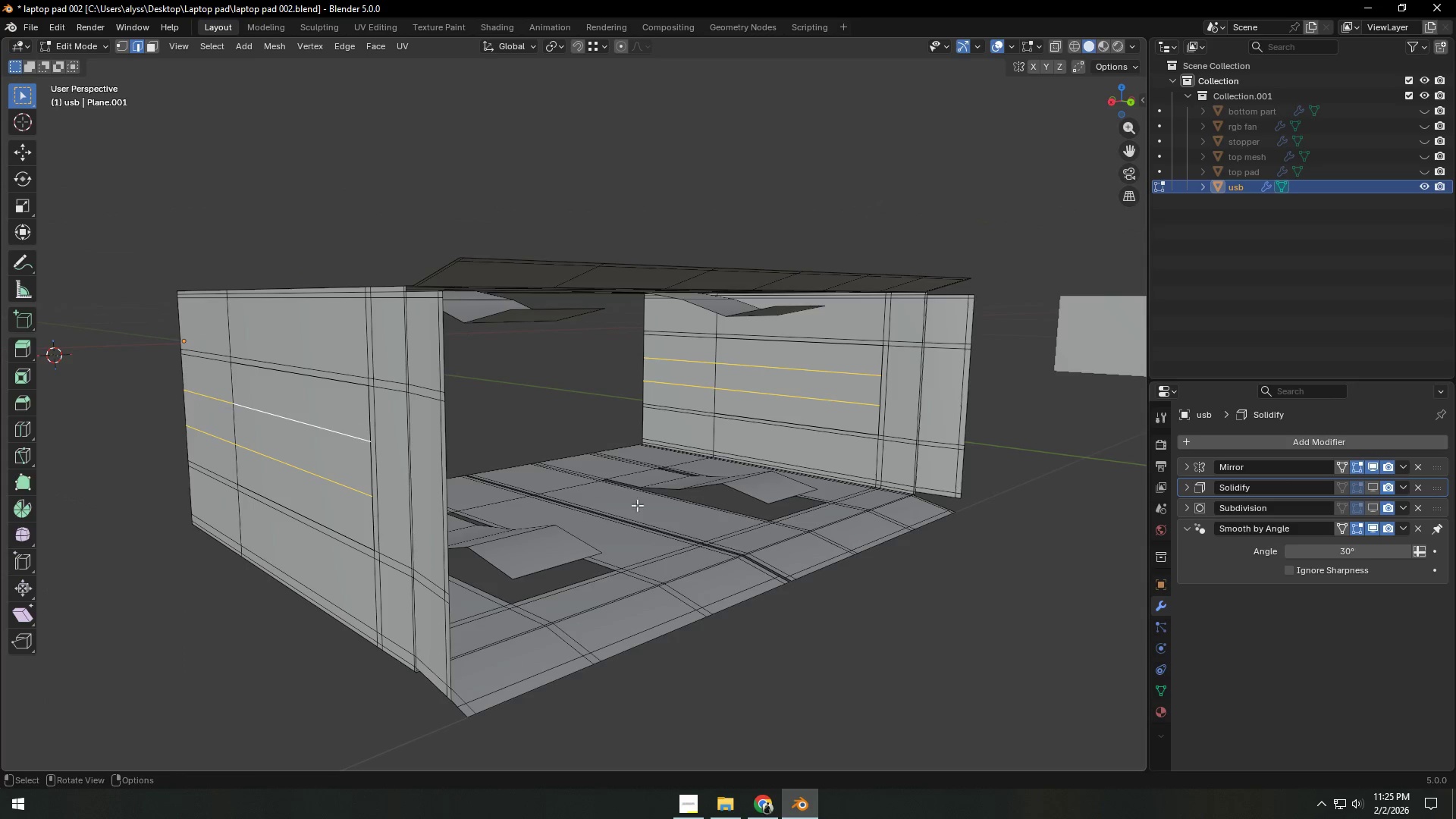 
type(sz)
 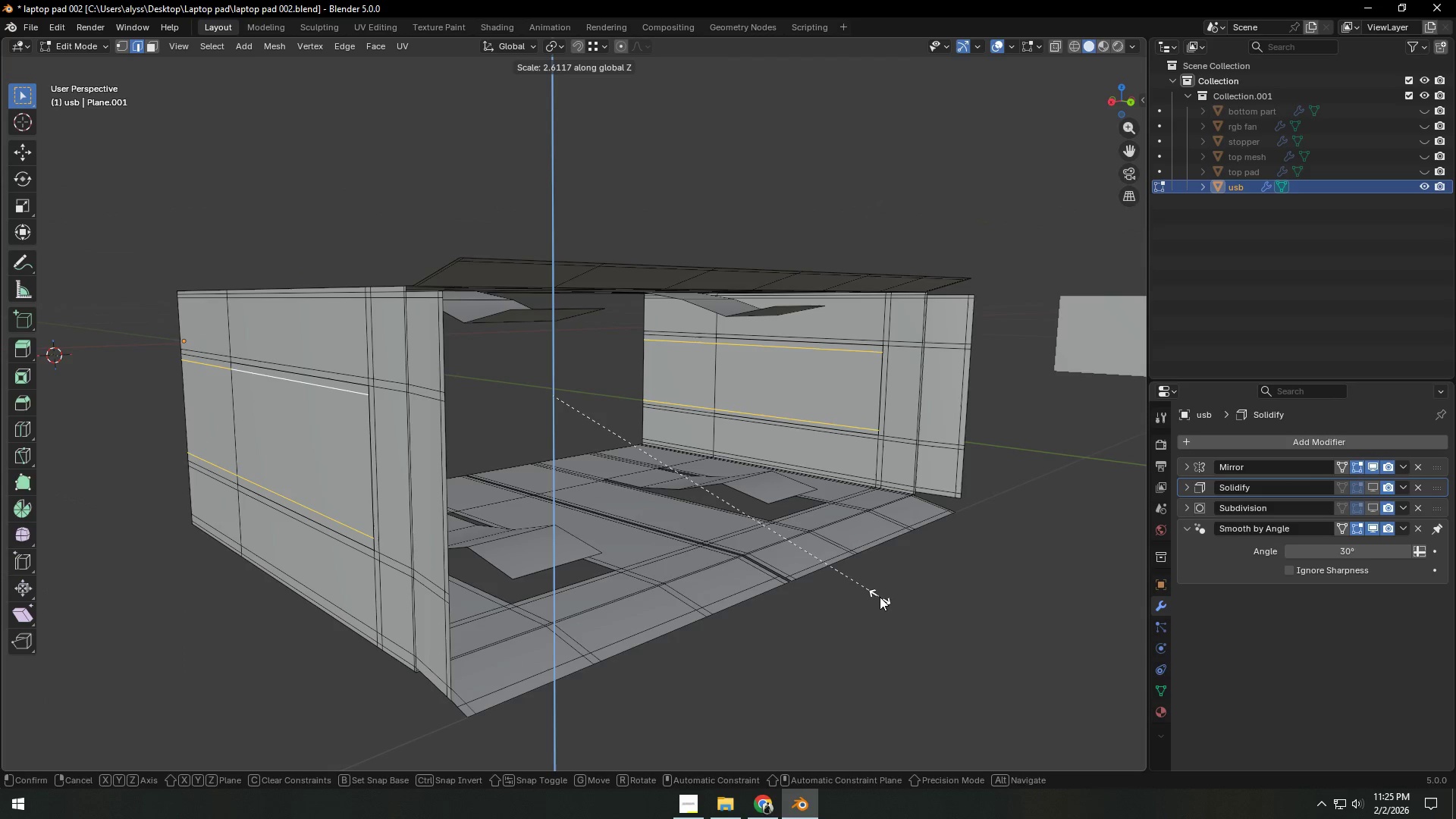 
left_click([880, 597])
 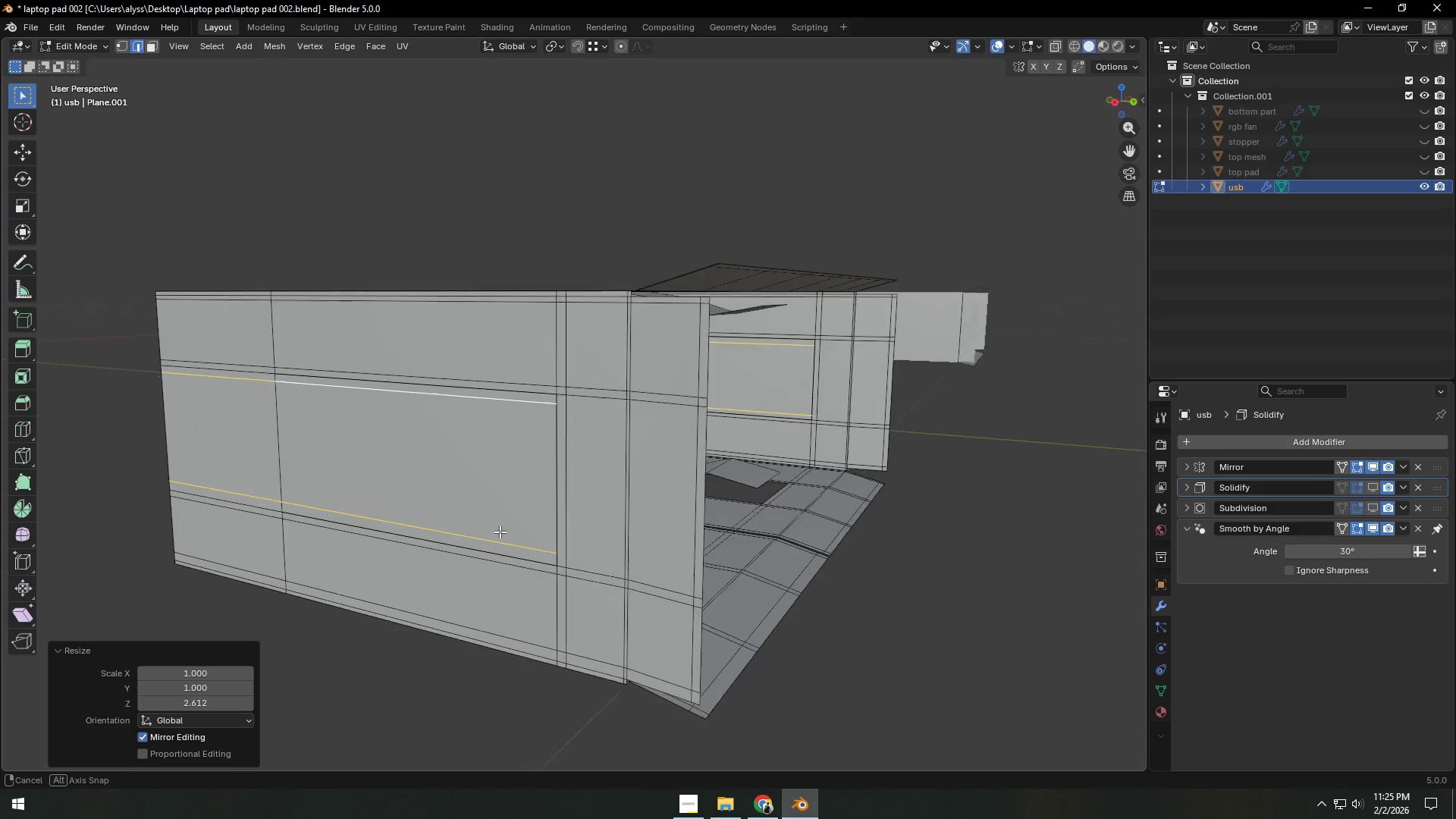 
key(1)
 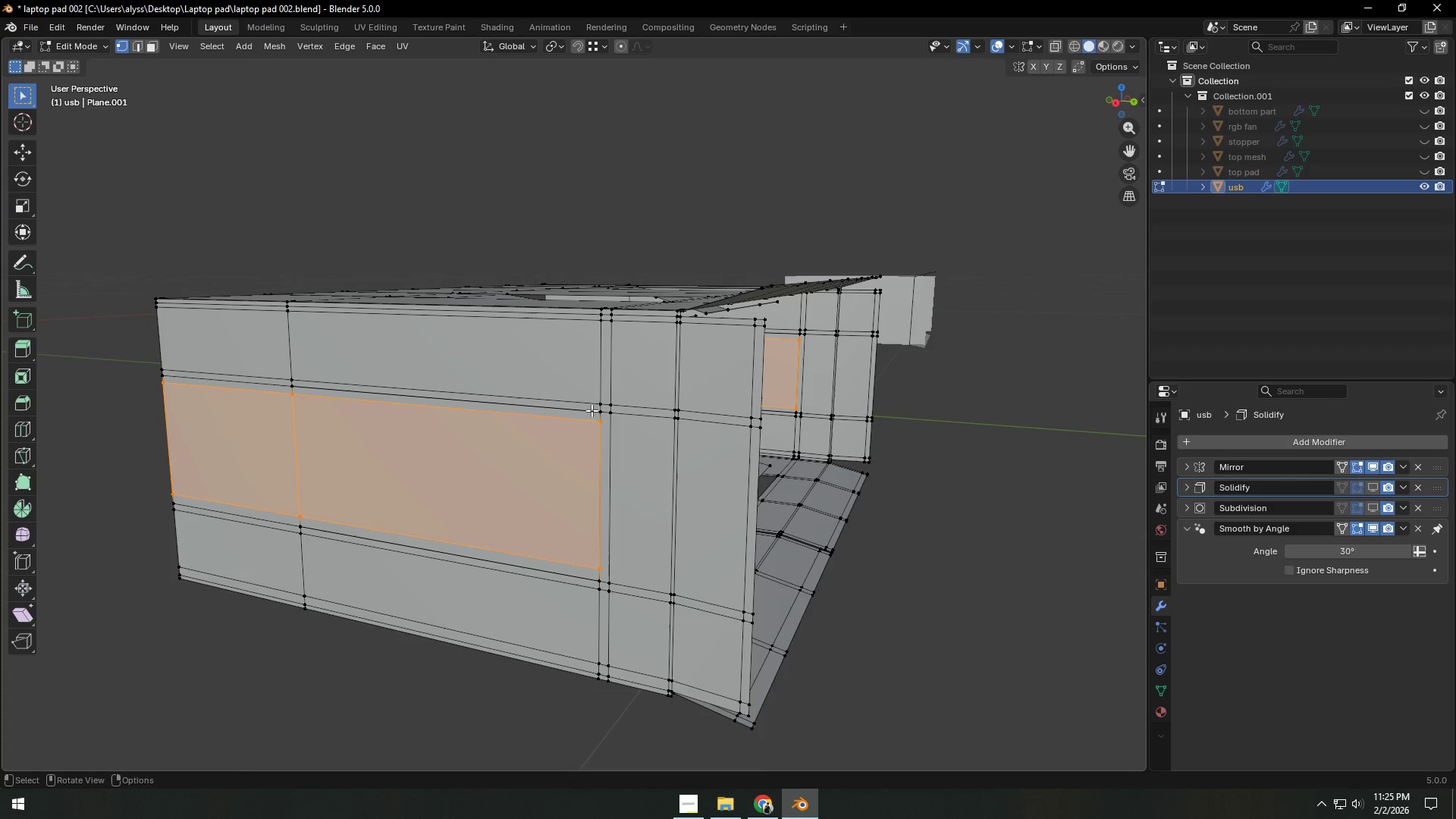 
left_click([590, 413])
 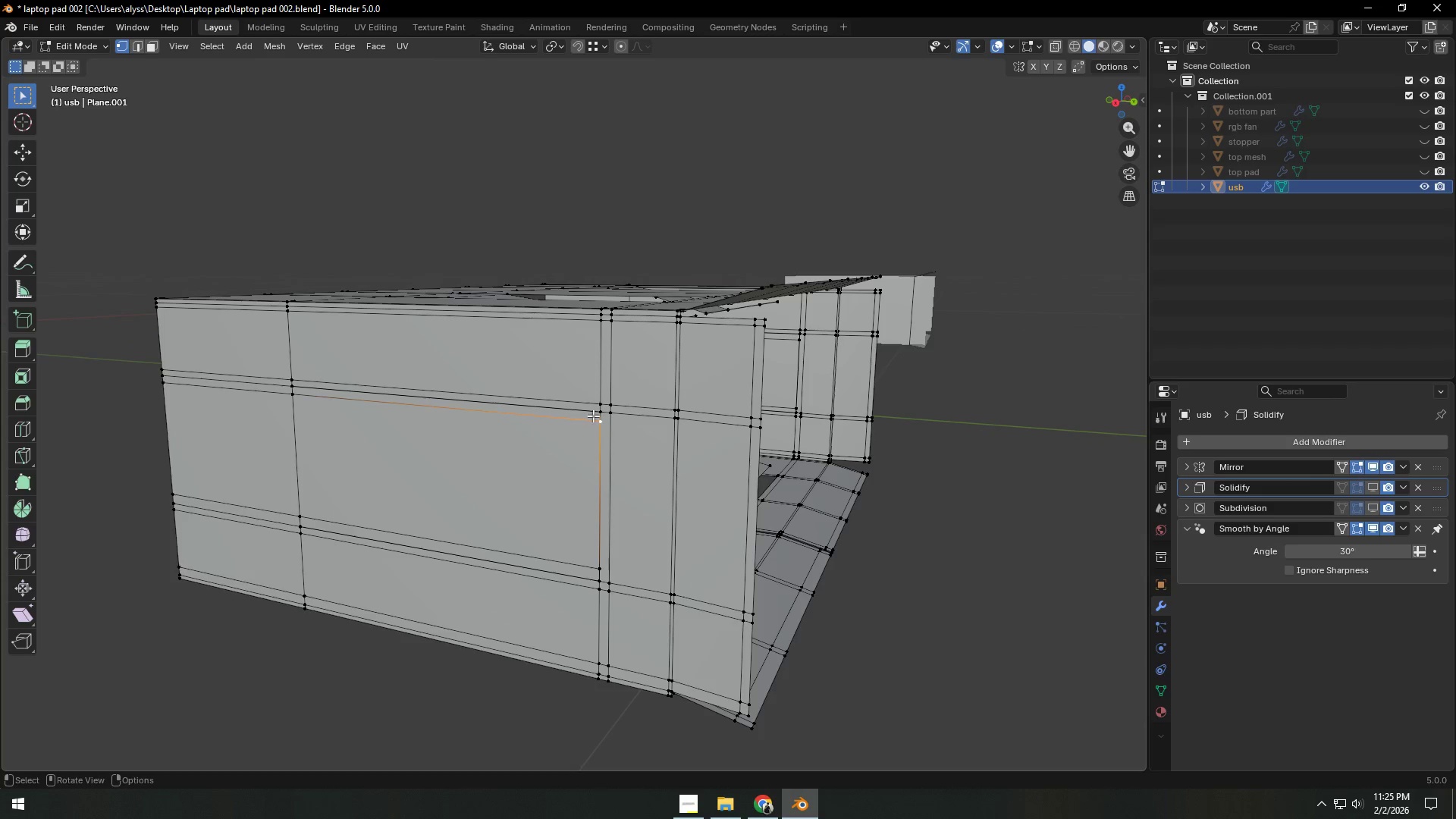 
left_click([594, 415])
 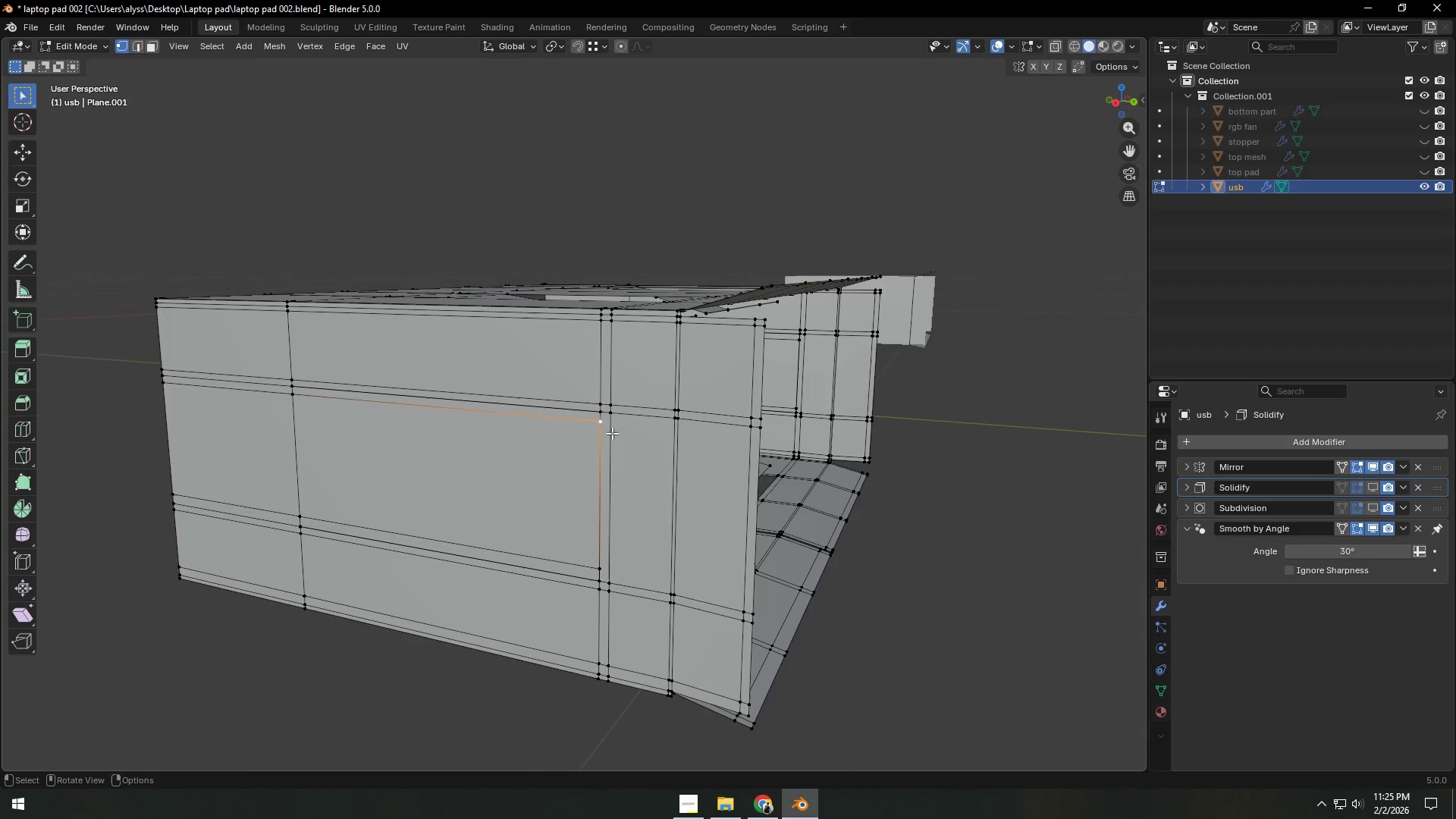 
scroll: coordinate [644, 437], scroll_direction: up, amount: 1.0
 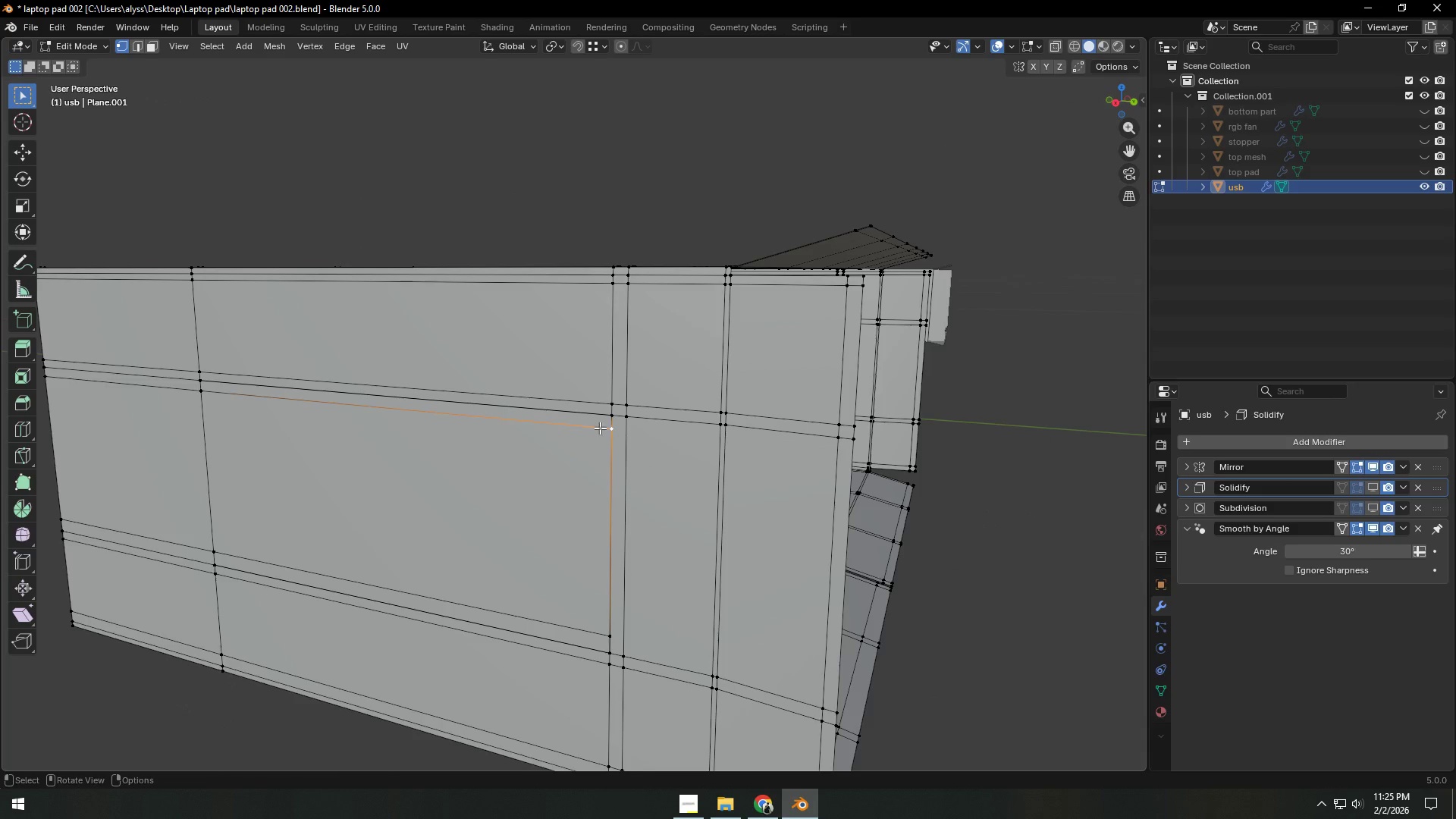 
key(Backquote)
 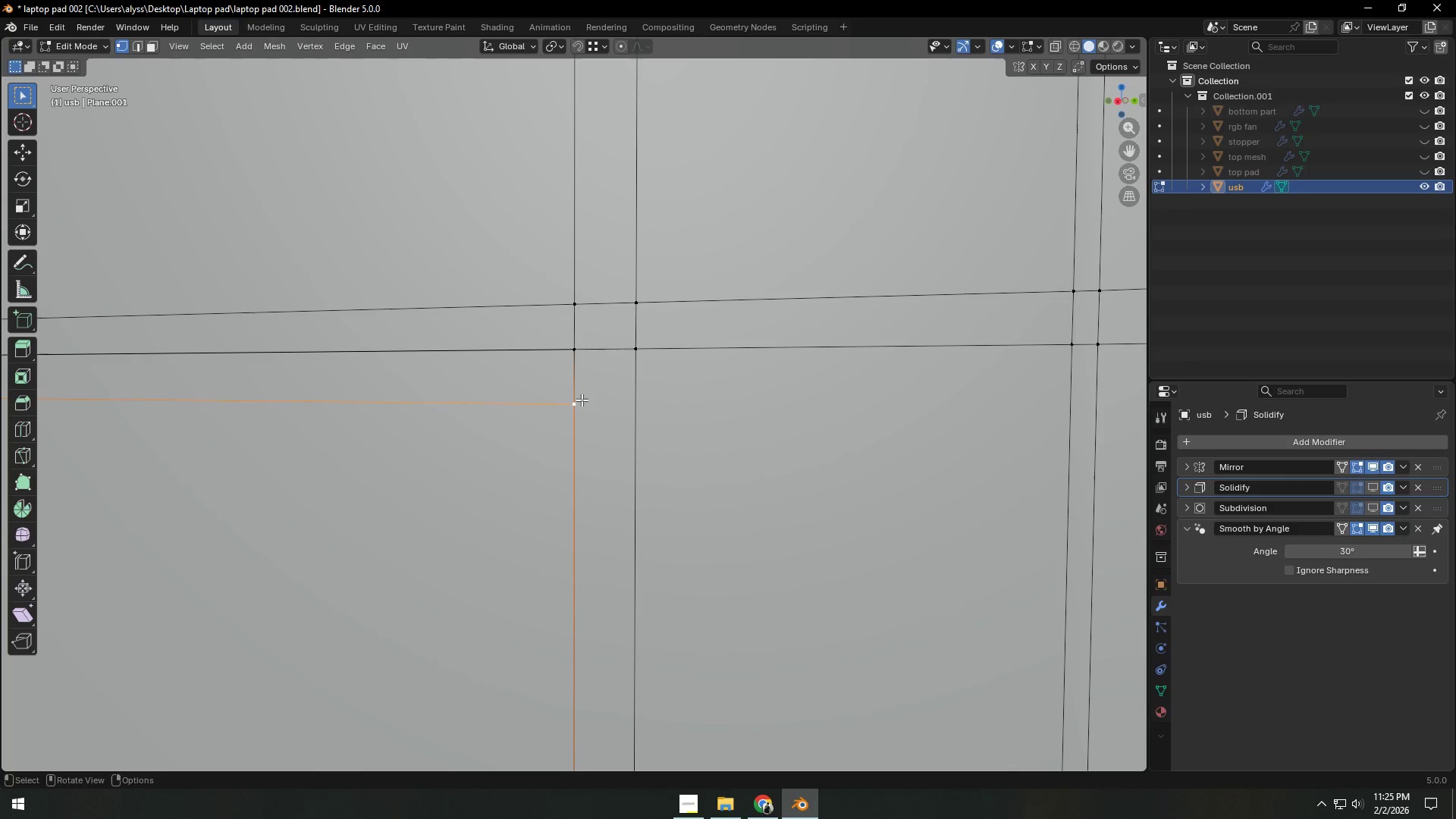 
left_click([553, 368])
 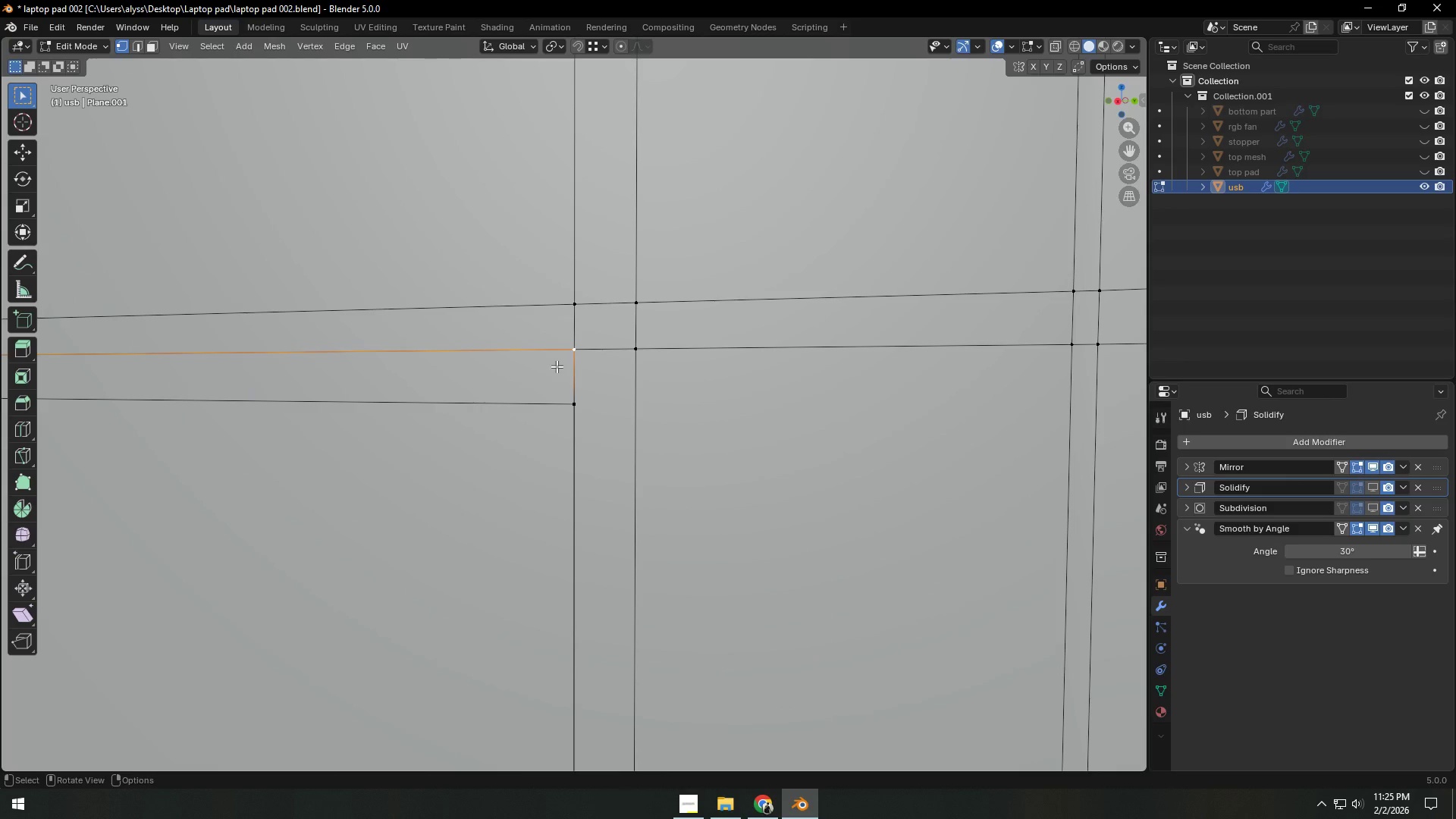 
key(G)
 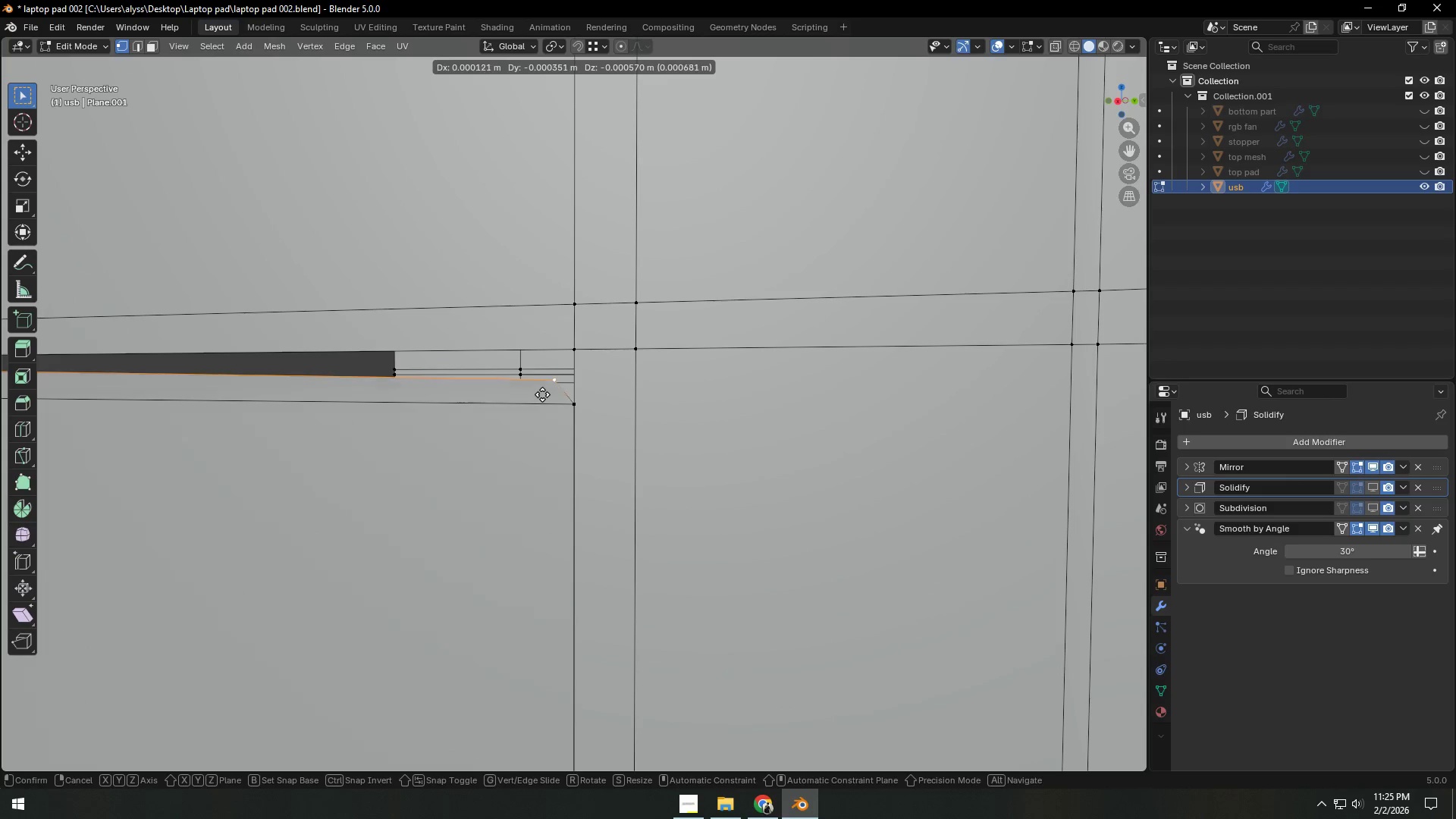 
right_click([541, 394])
 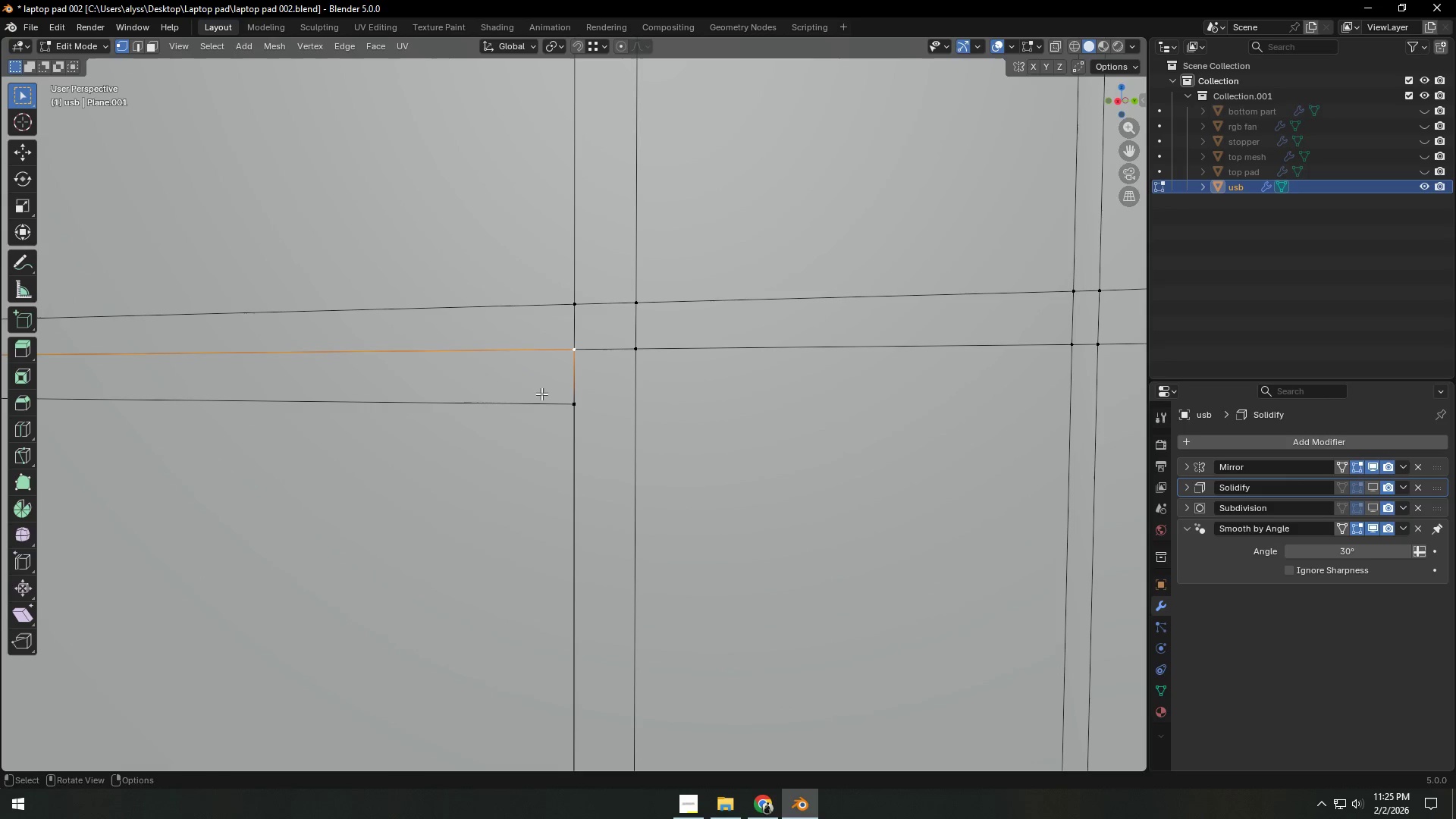 
key(X)
 